 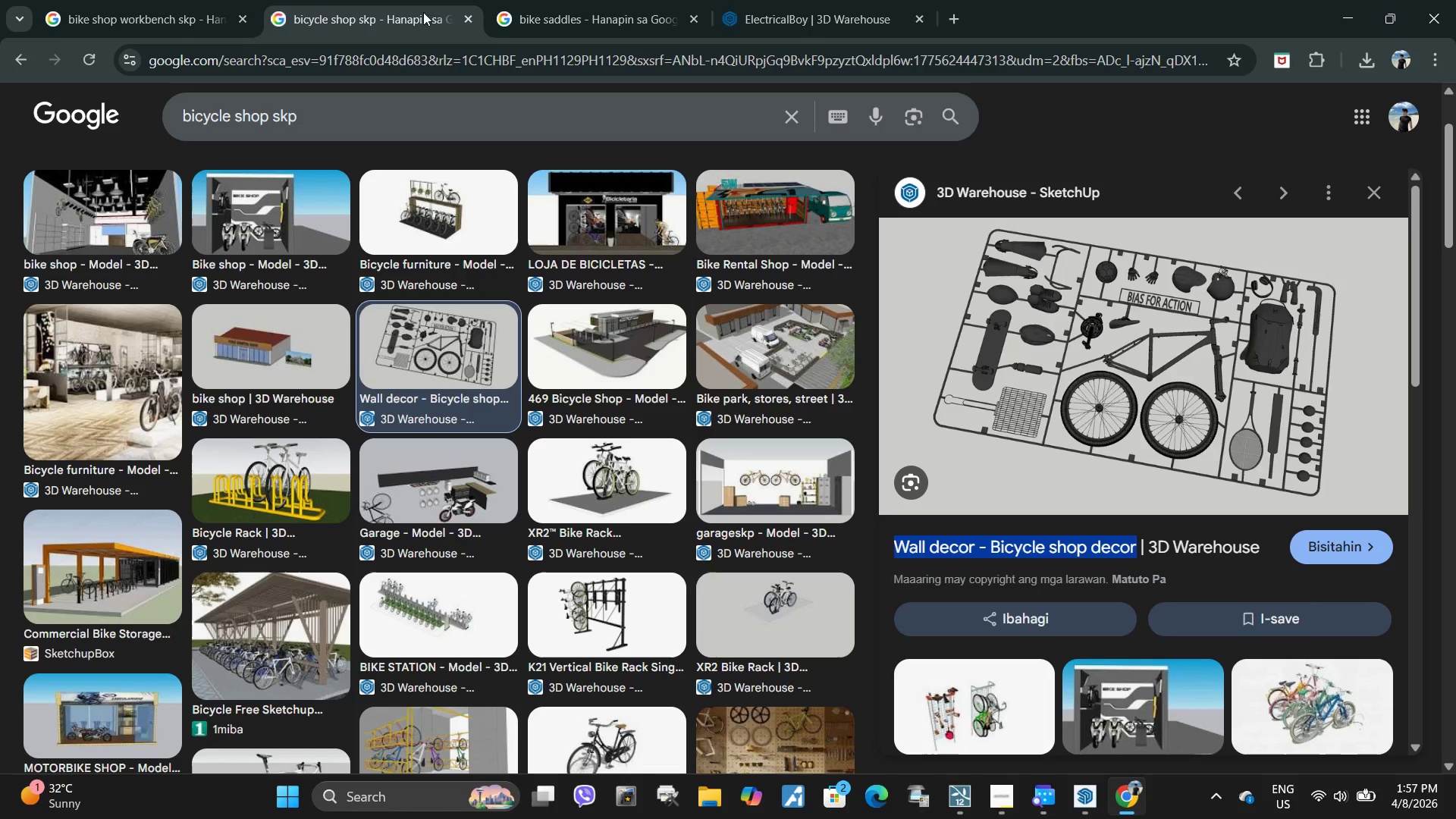 
left_click([1092, 802])
 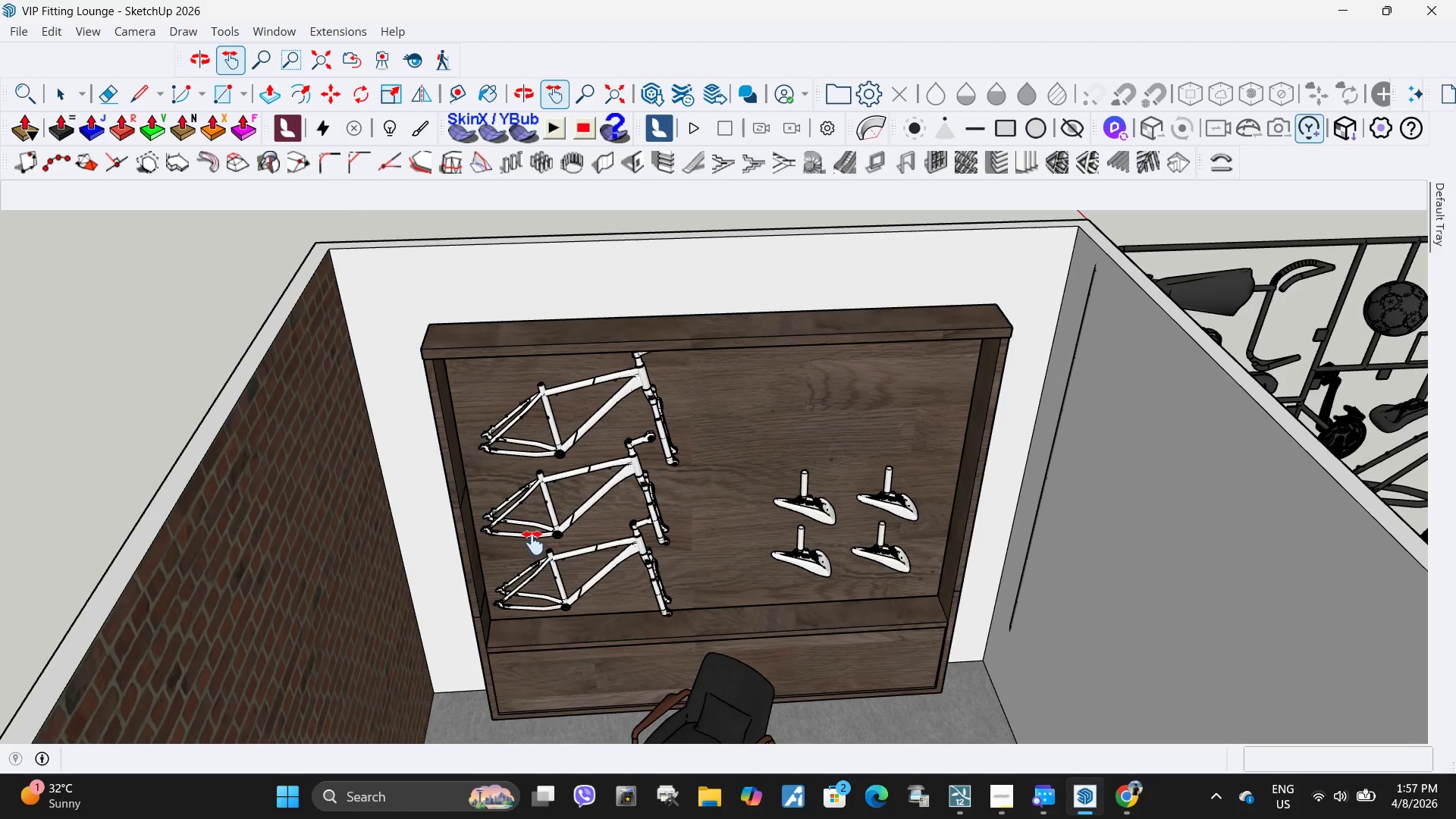 
scroll: coordinate [712, 519], scroll_direction: up, amount: 3.0
 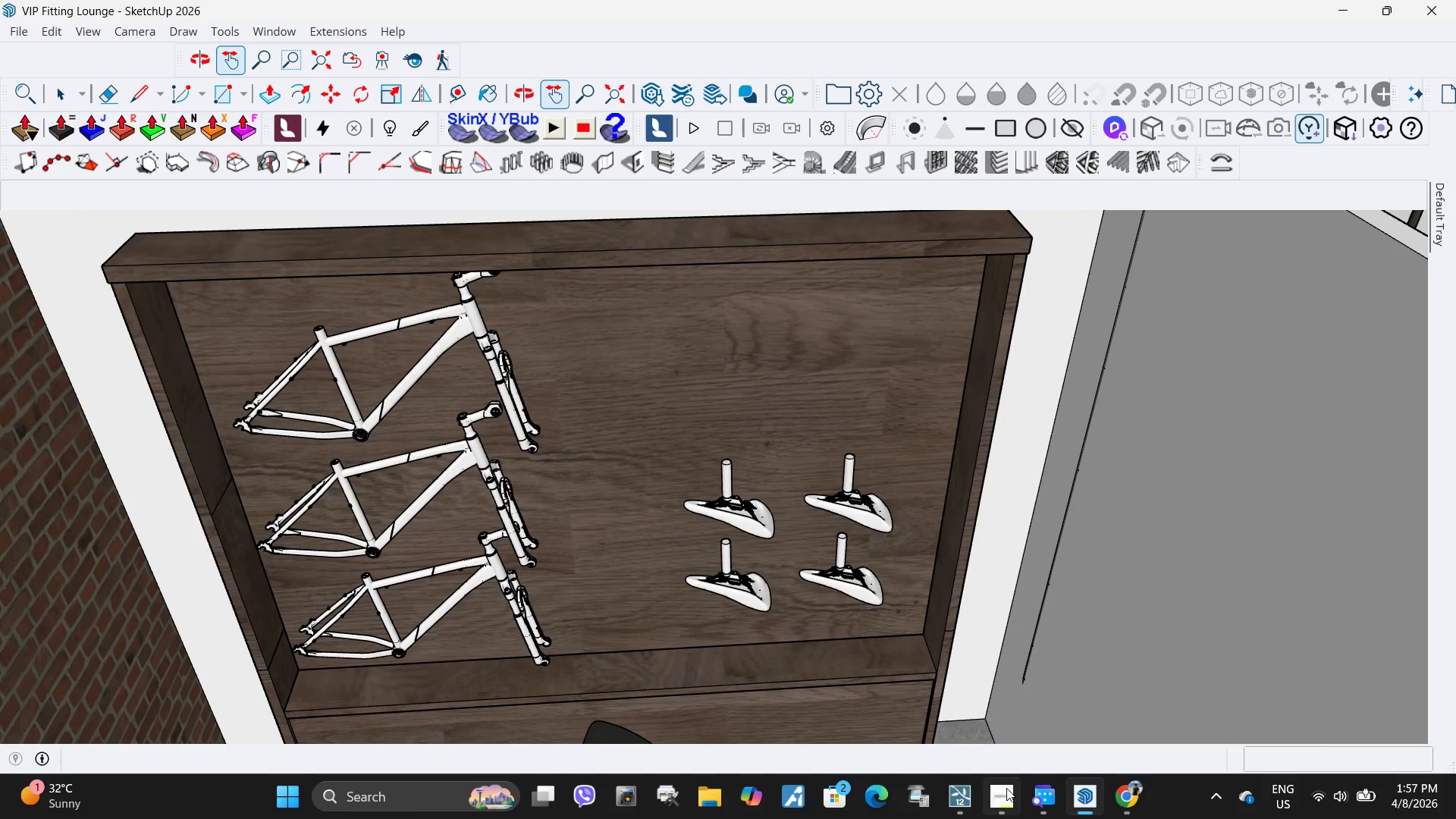 
key(Space)
 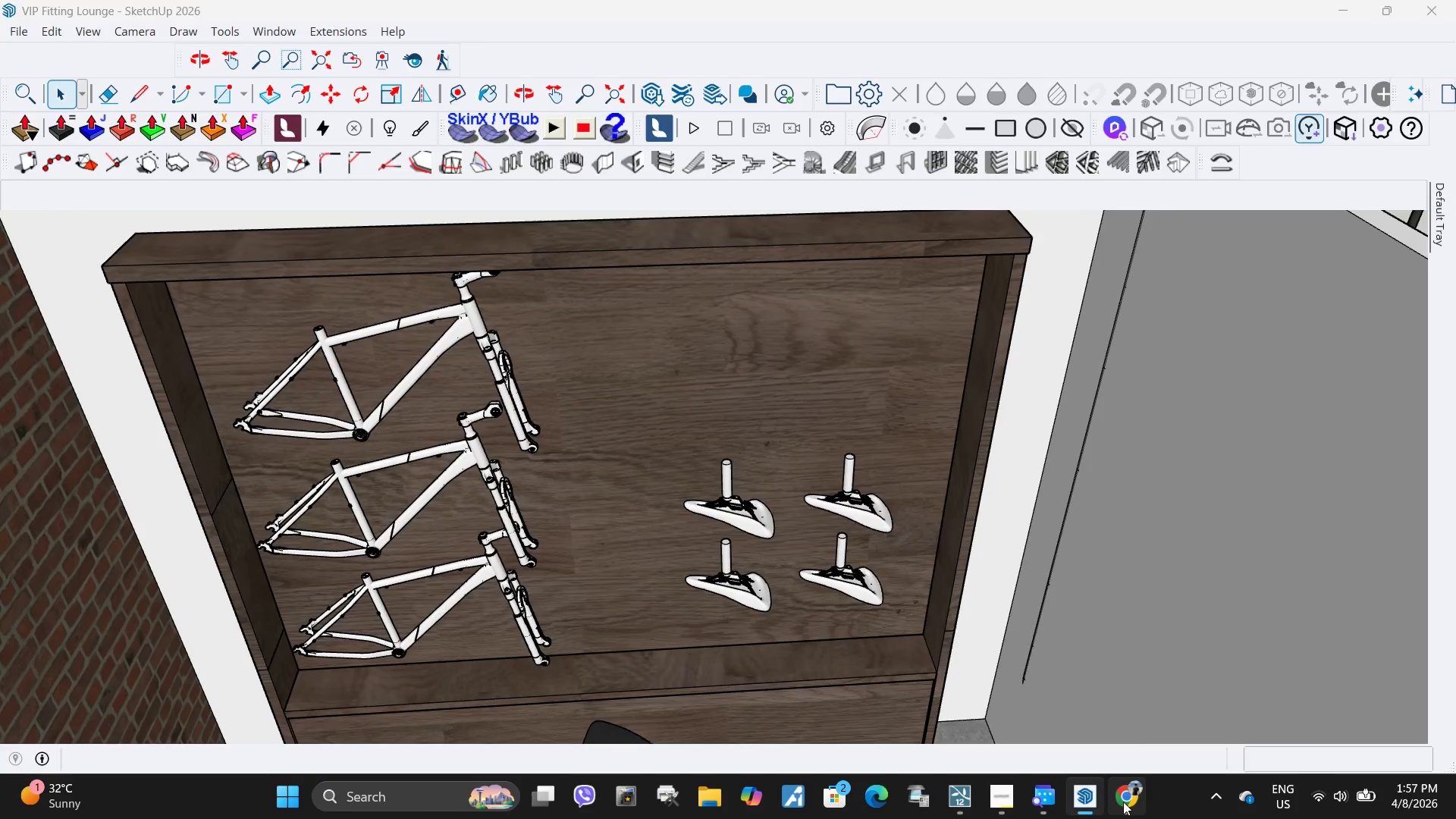 
left_click([1123, 802])
 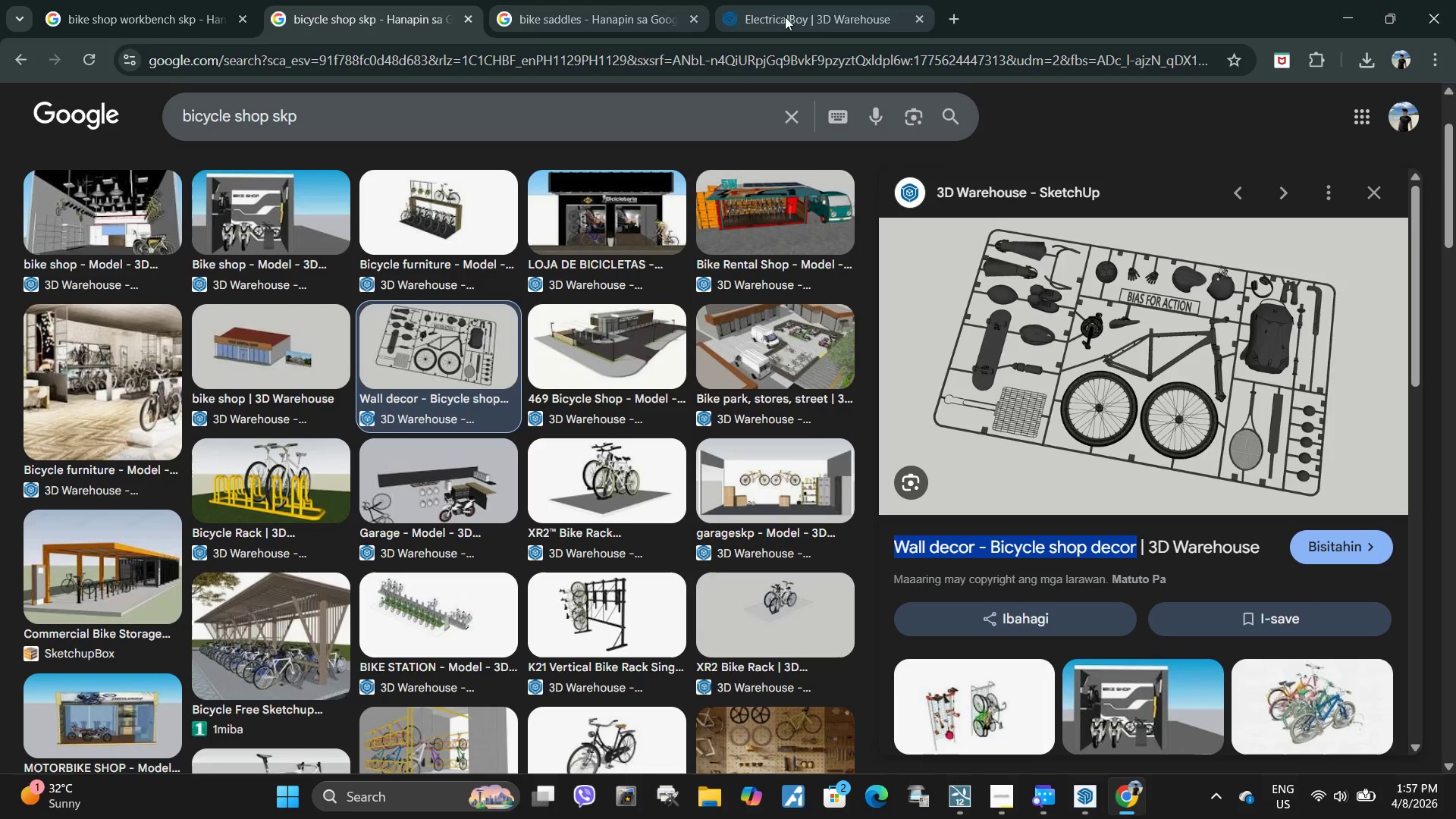 
left_click([792, 7])
 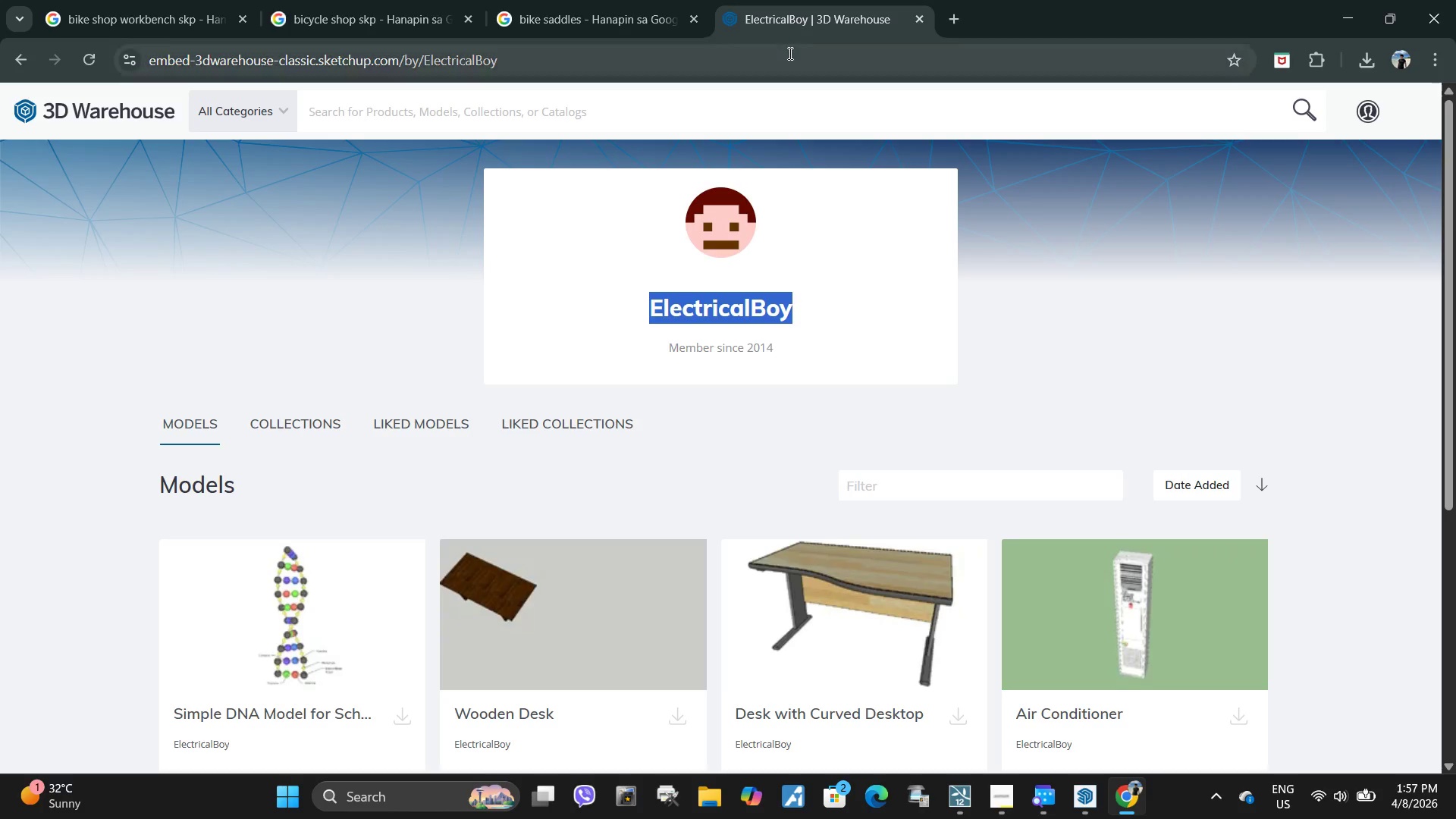 
left_click([789, 53])
 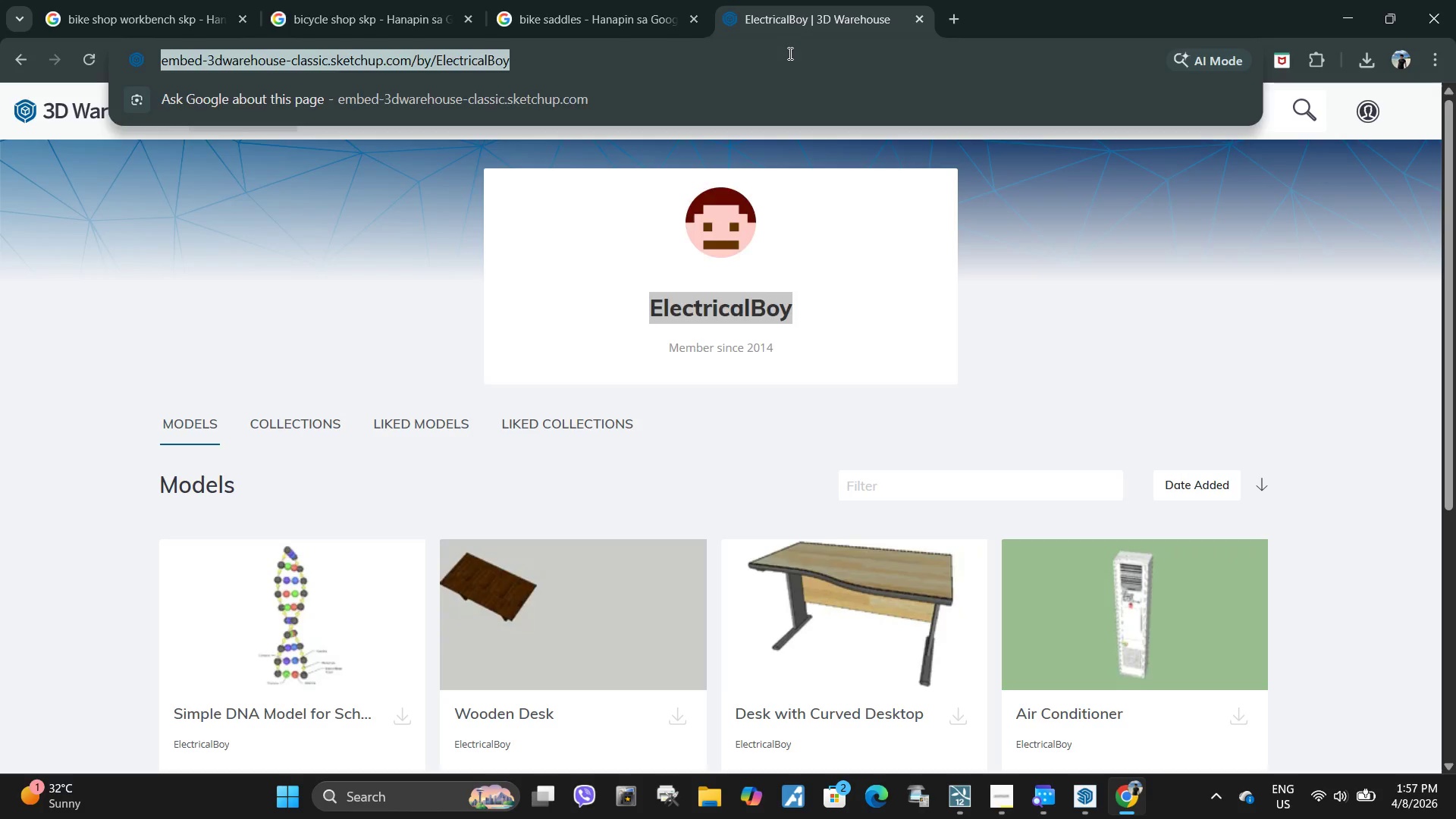 
type(bicucycle skp)
 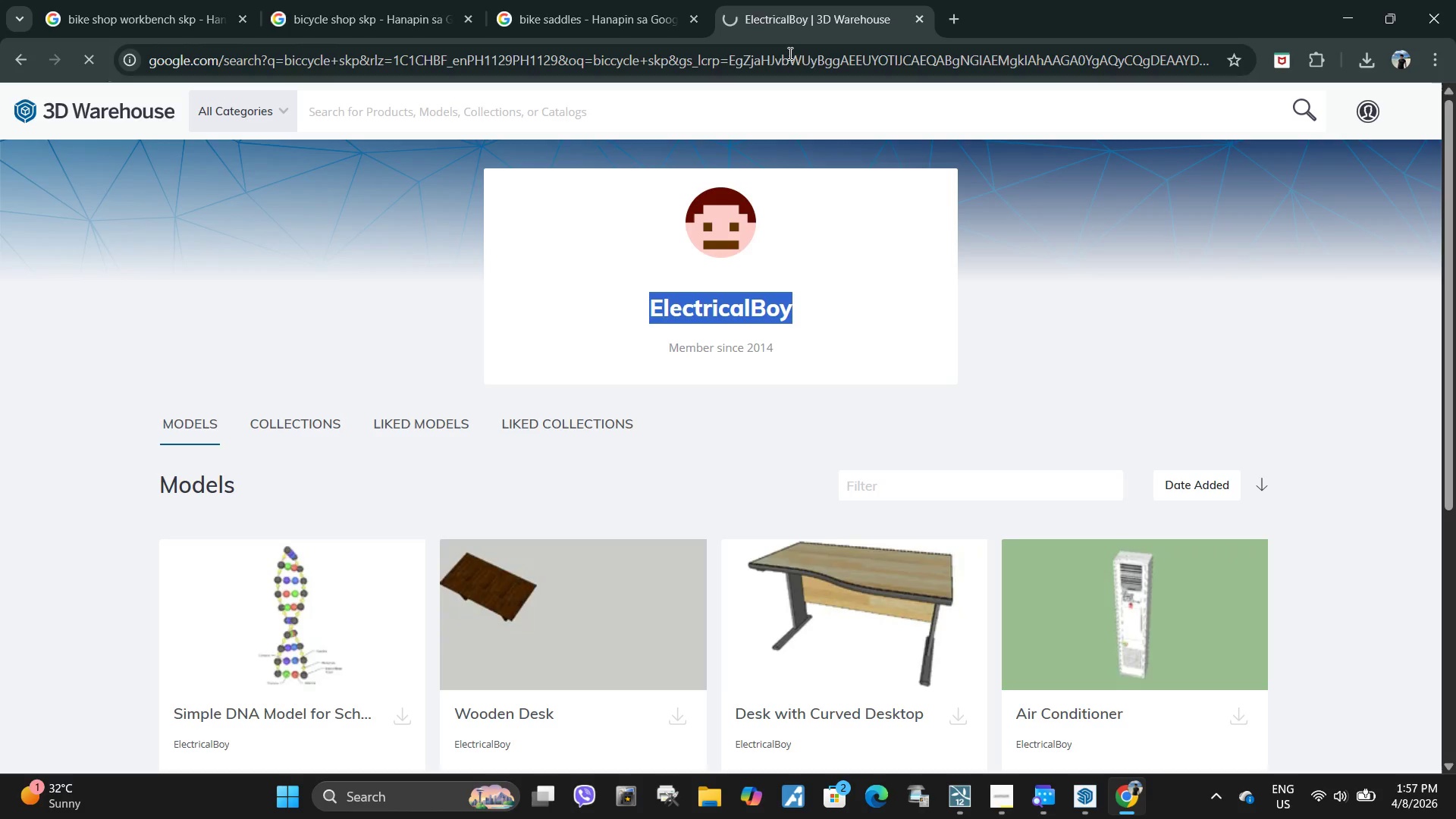 
hold_key(key=Backspace, duration=0.34)
 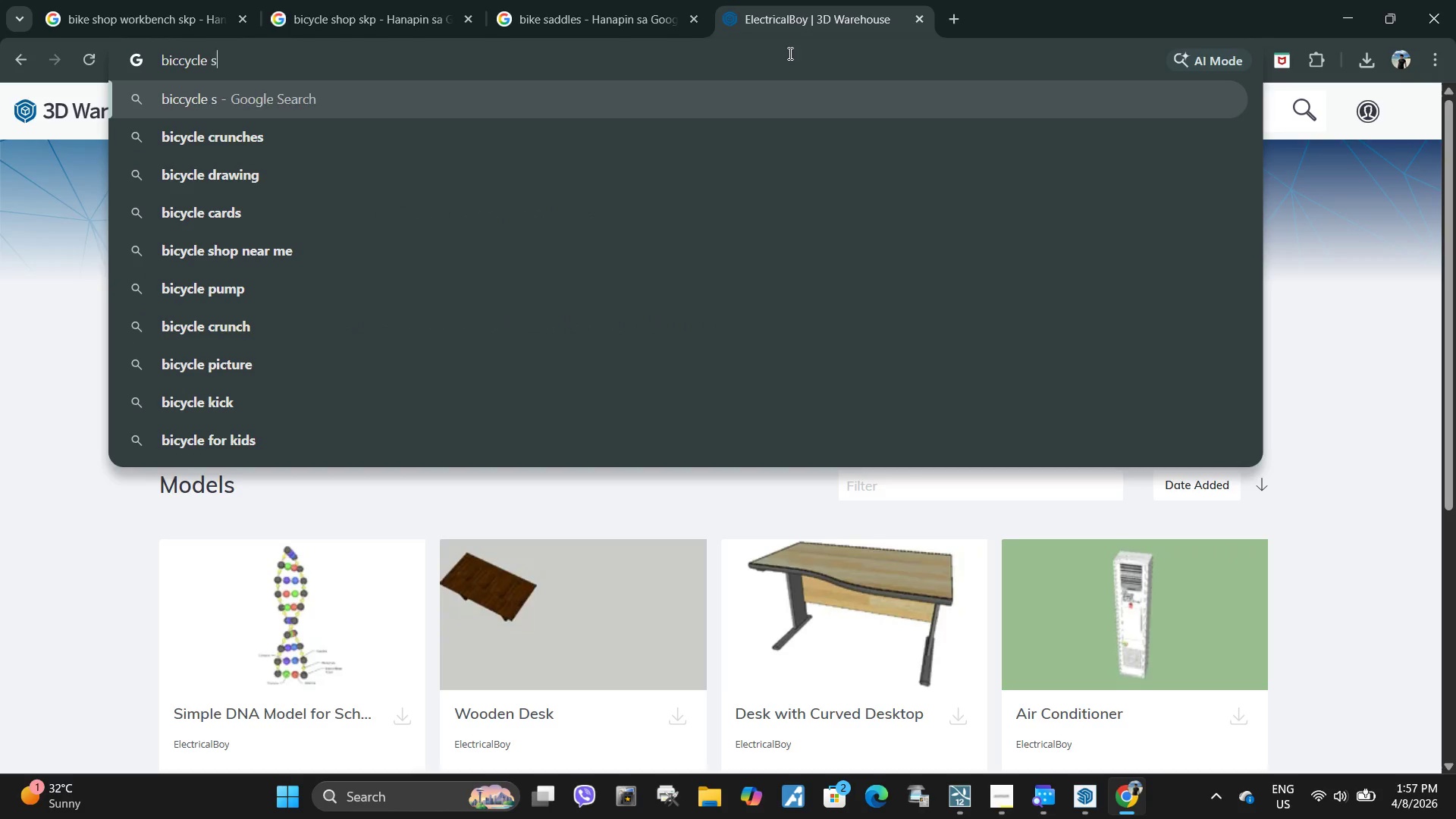 
key(Enter)
 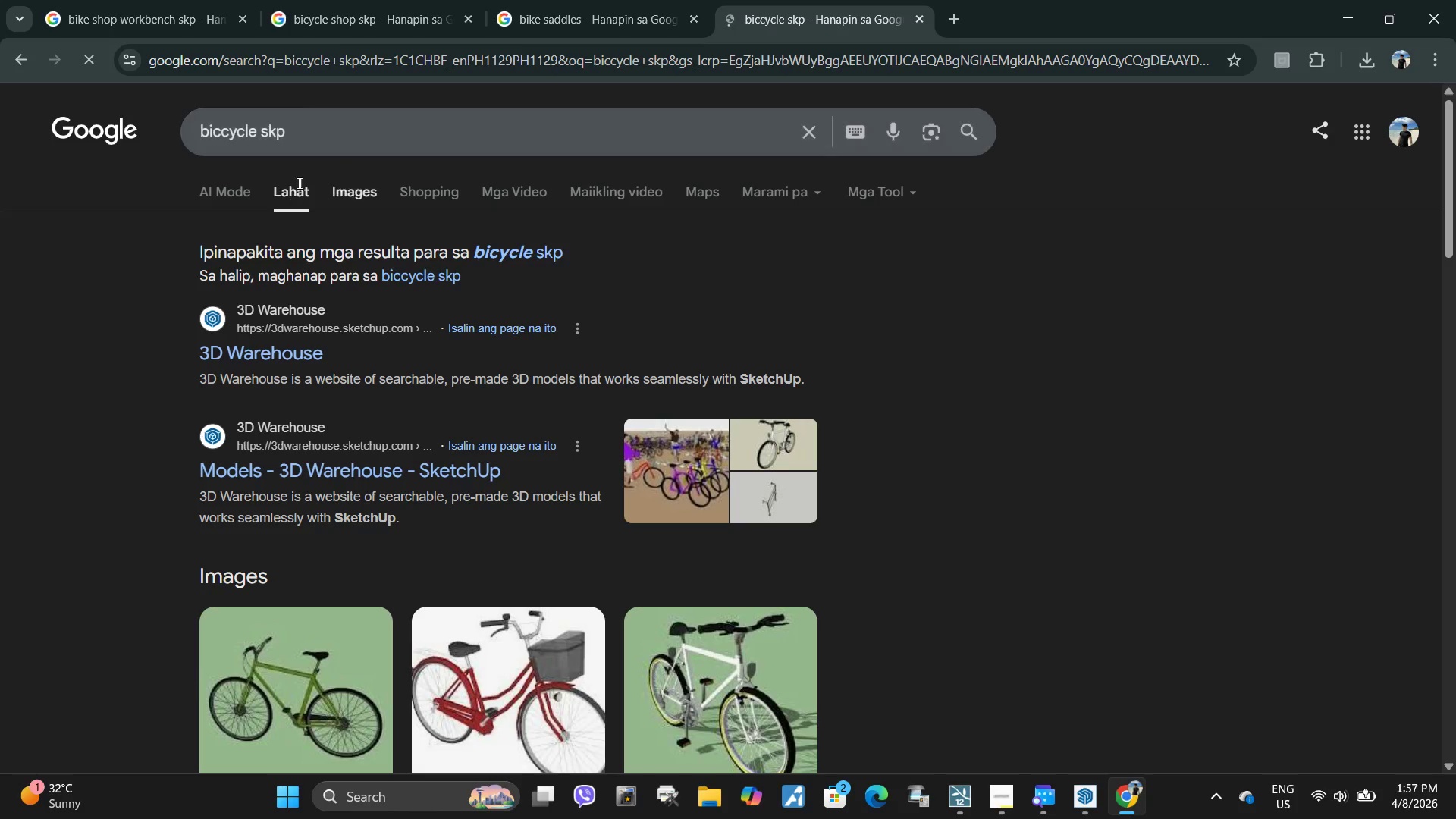 
left_click([353, 191])
 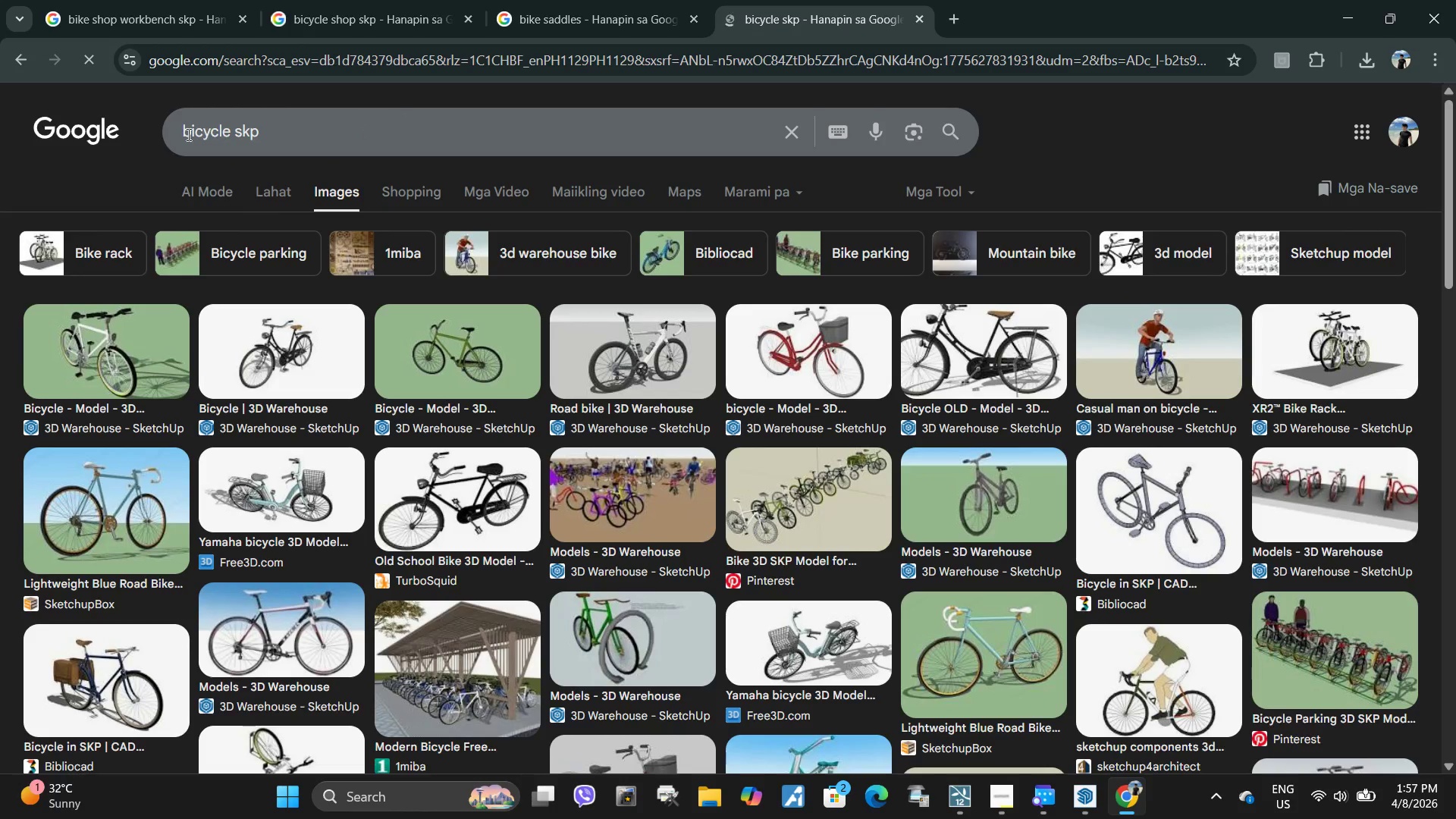 
left_click([180, 132])
 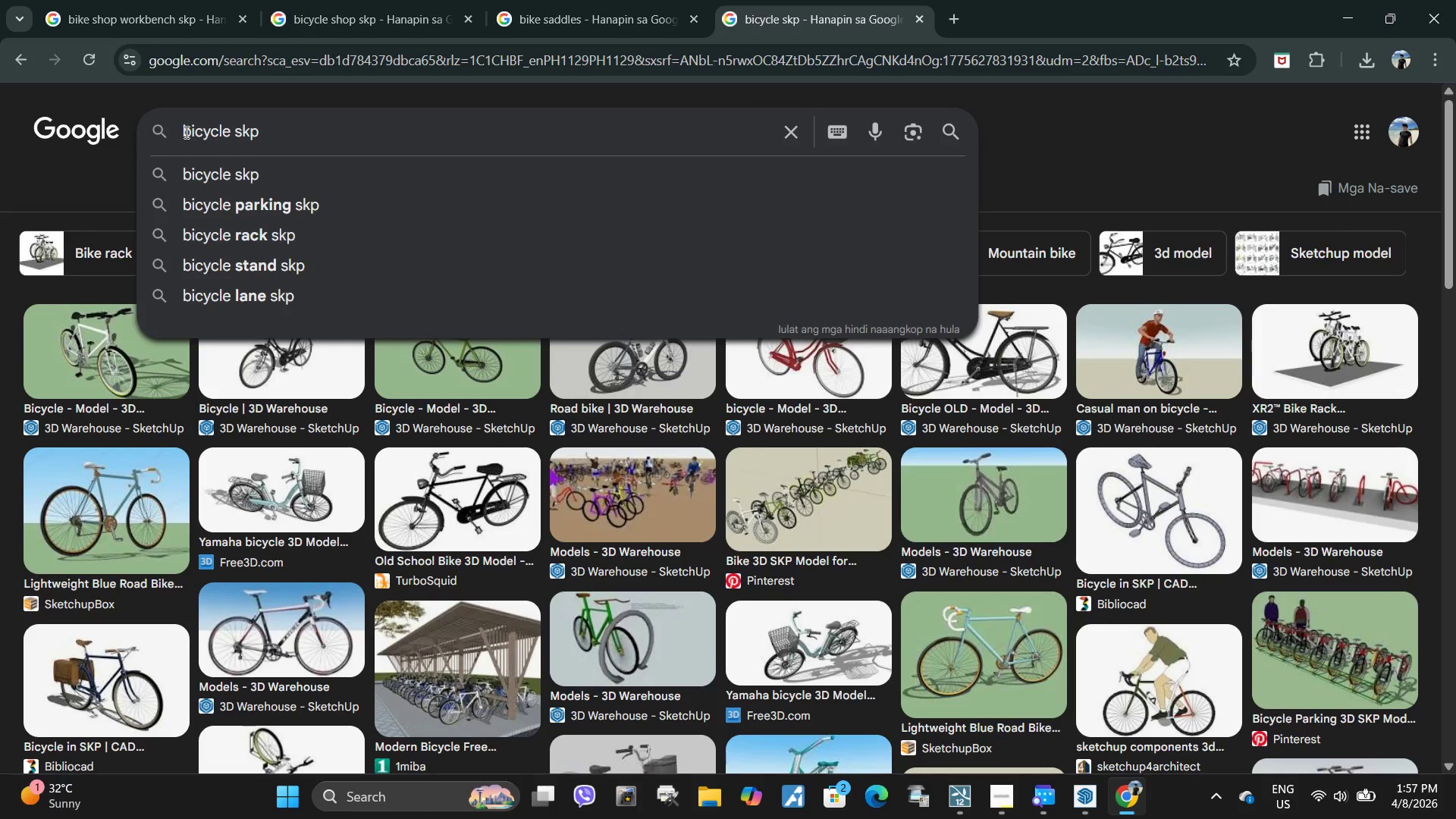 
type(high end )
 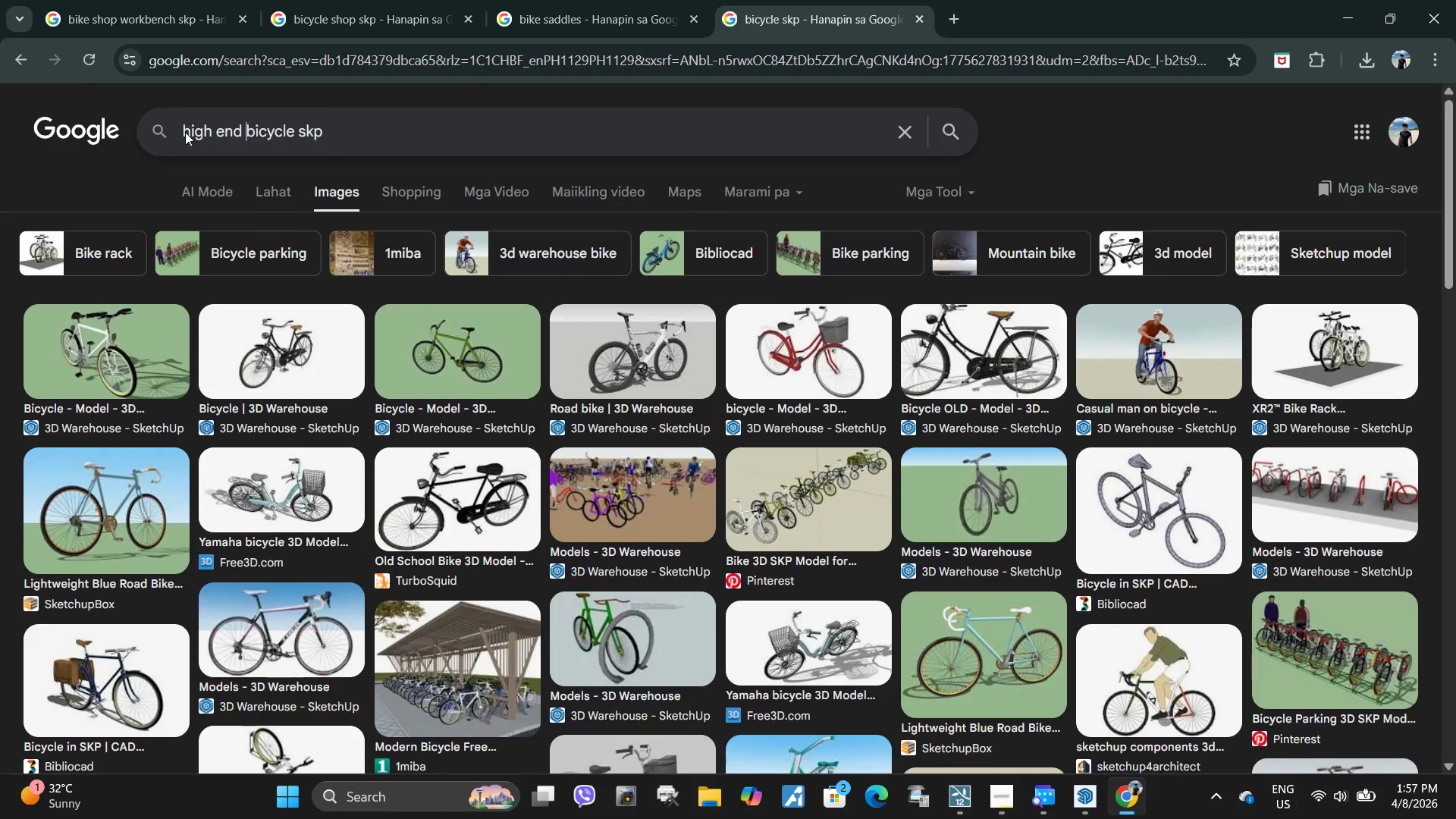 
key(Enter)
 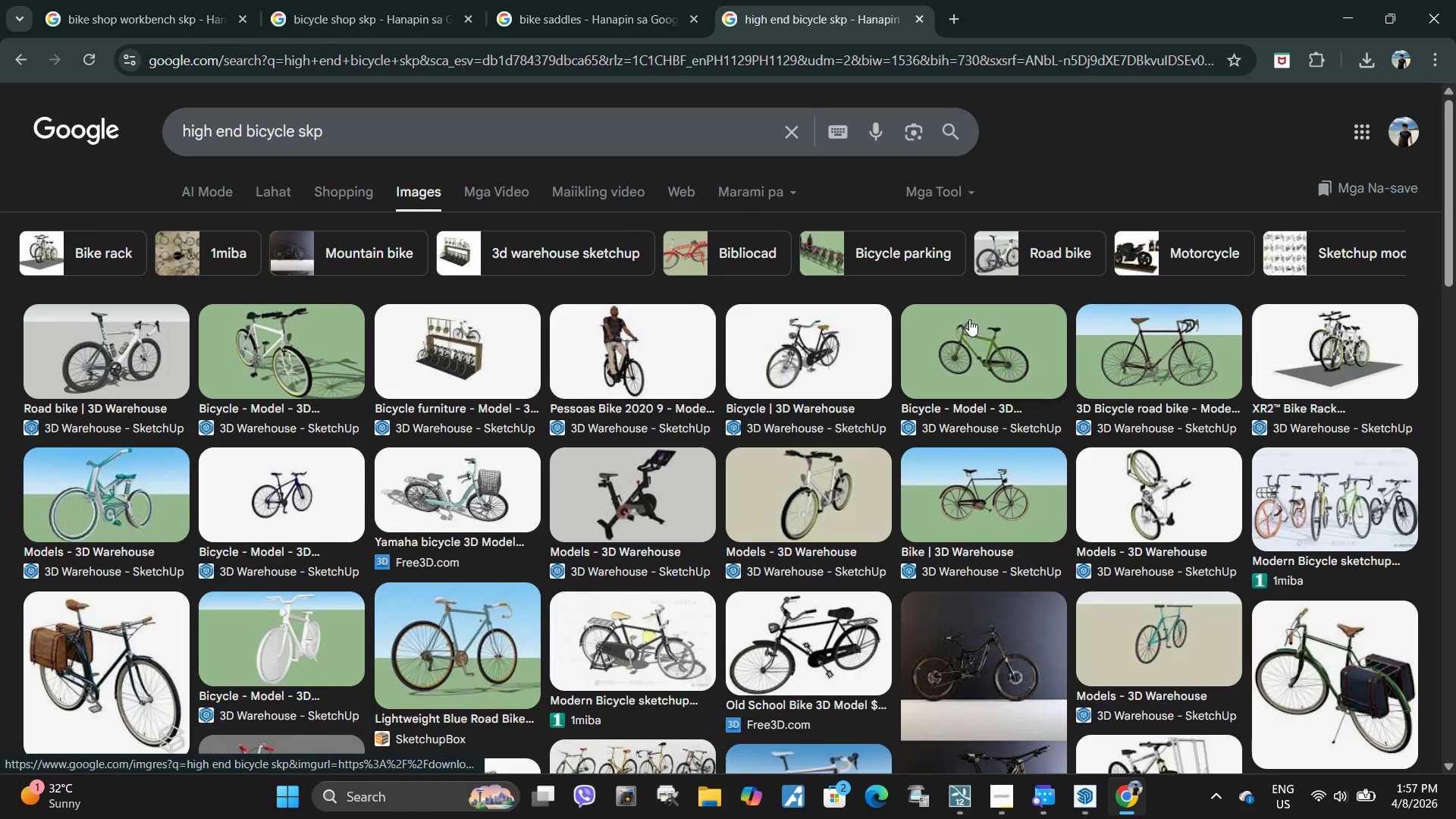 
wait(7.91)
 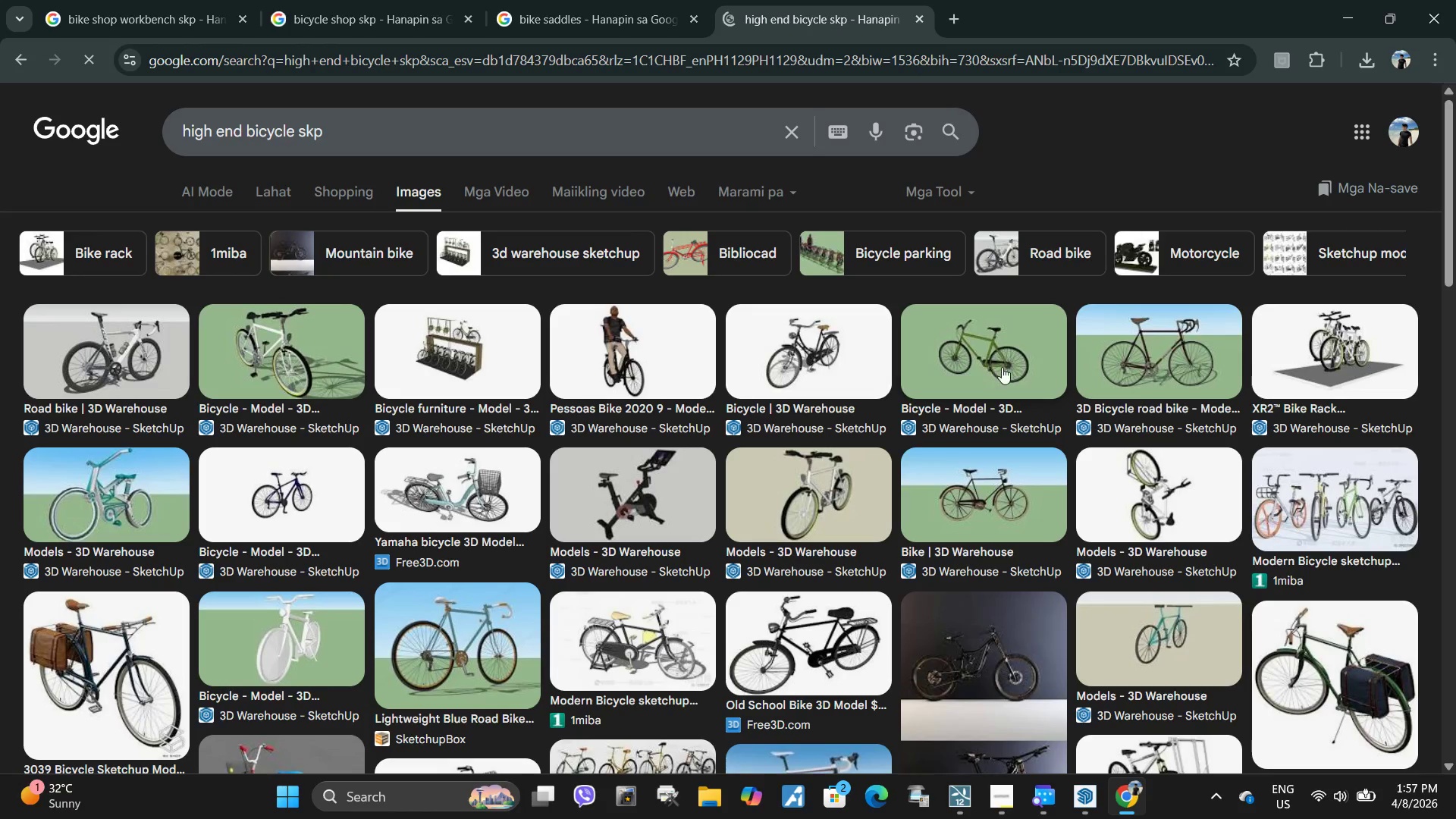 
left_click([143, 353])
 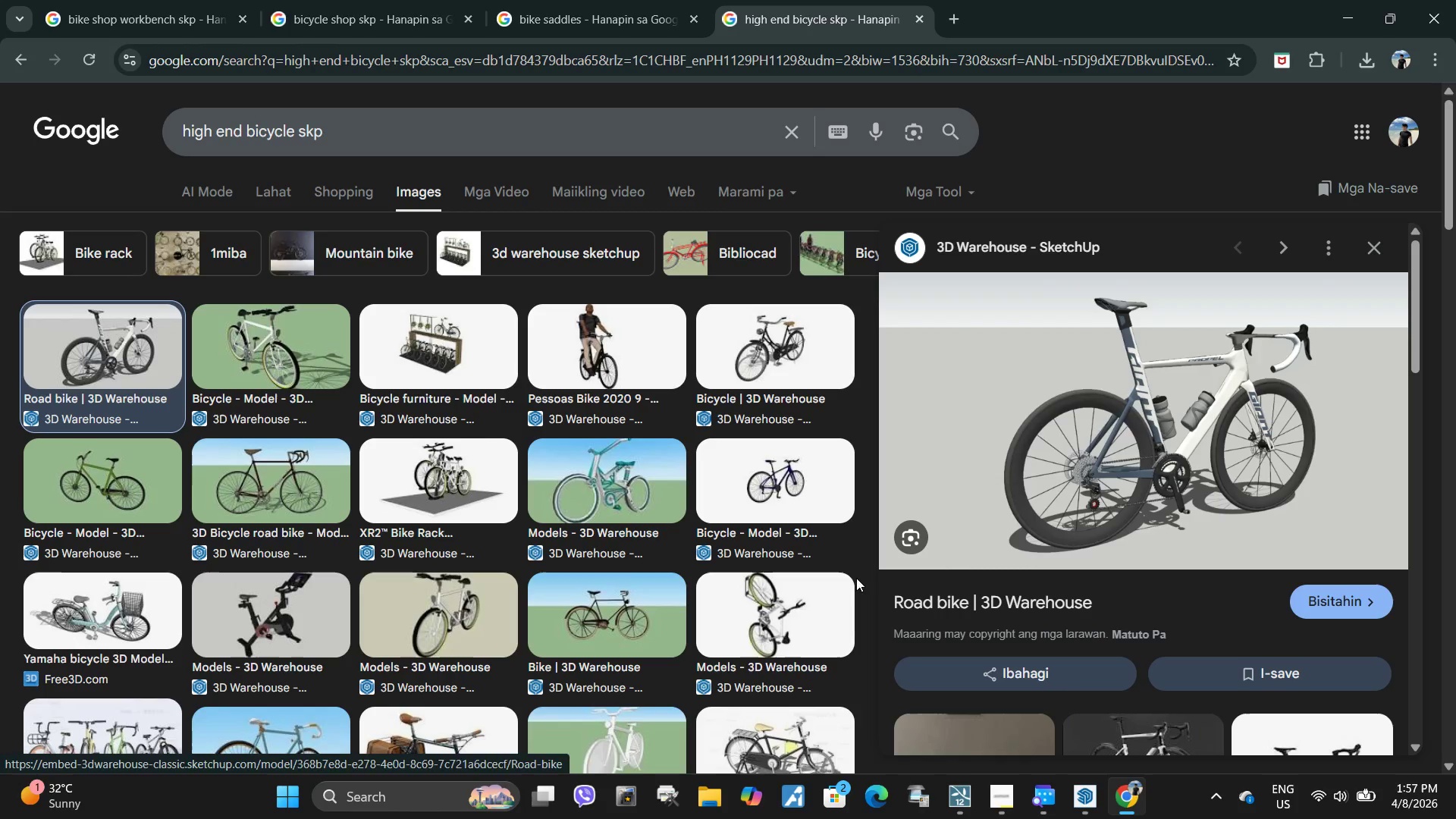 
left_click_drag(start_coordinate=[885, 595], to_coordinate=[973, 605])
 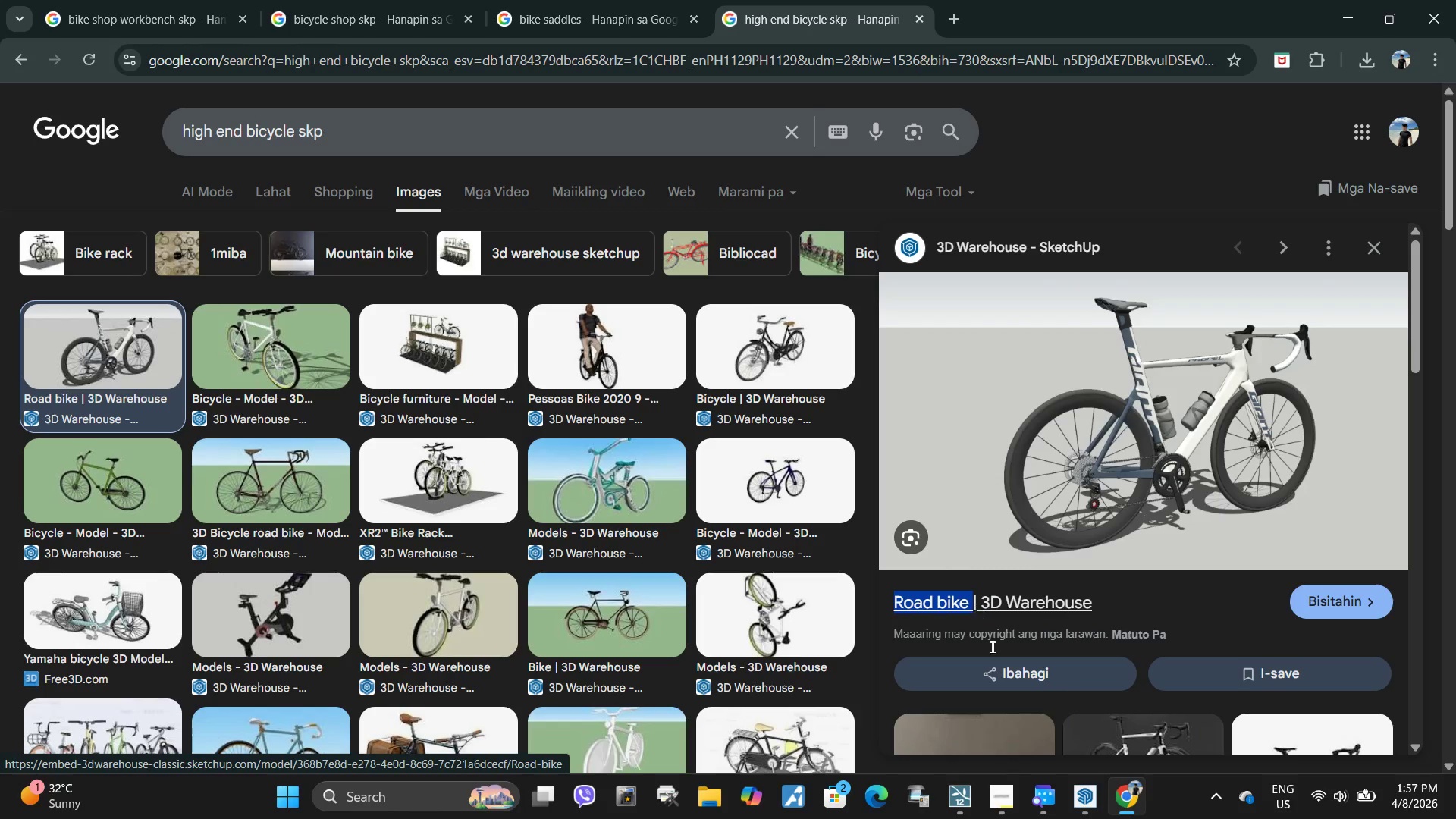 
key(Control+ControlLeft)
 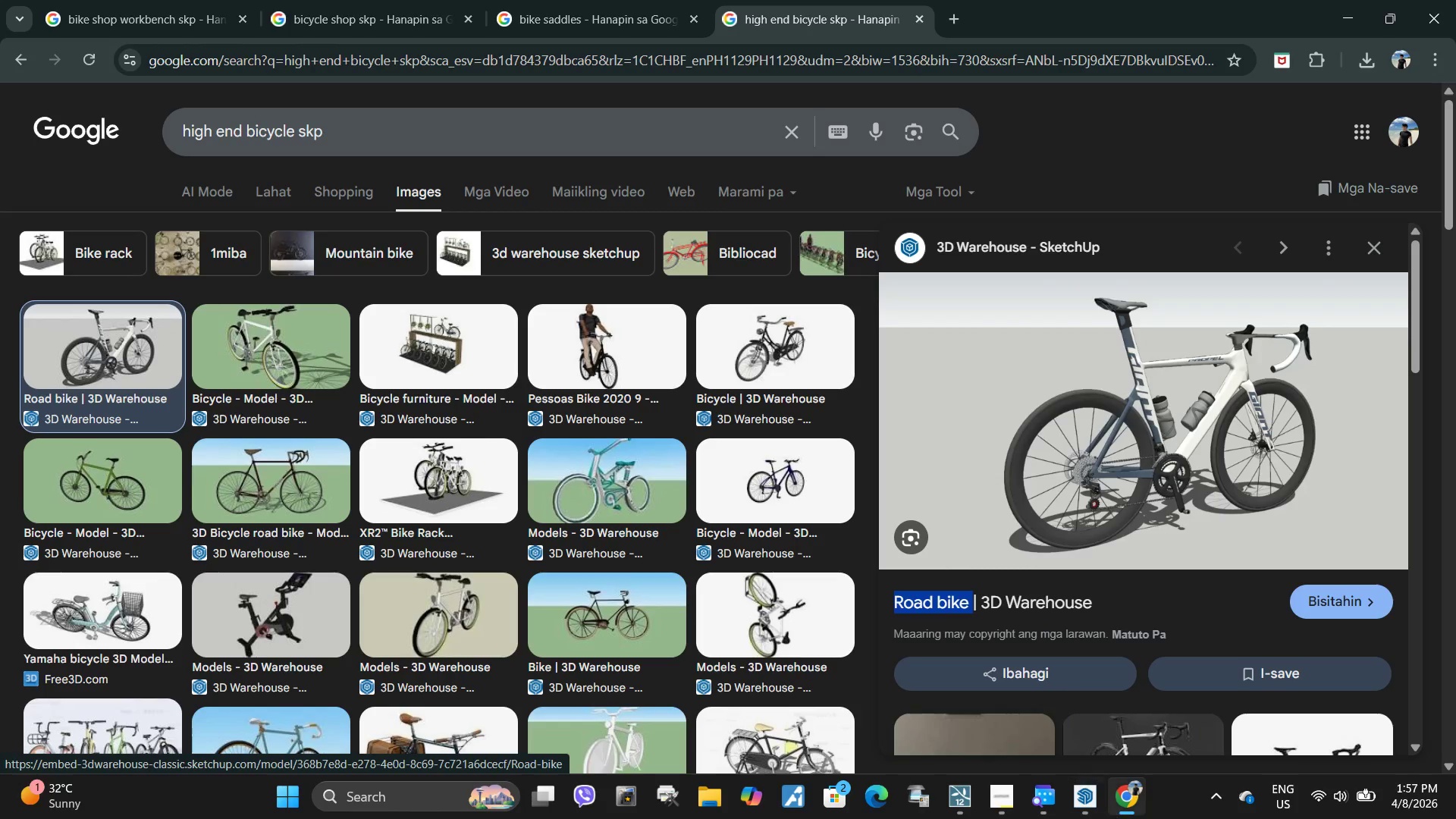 
key(Control+C)
 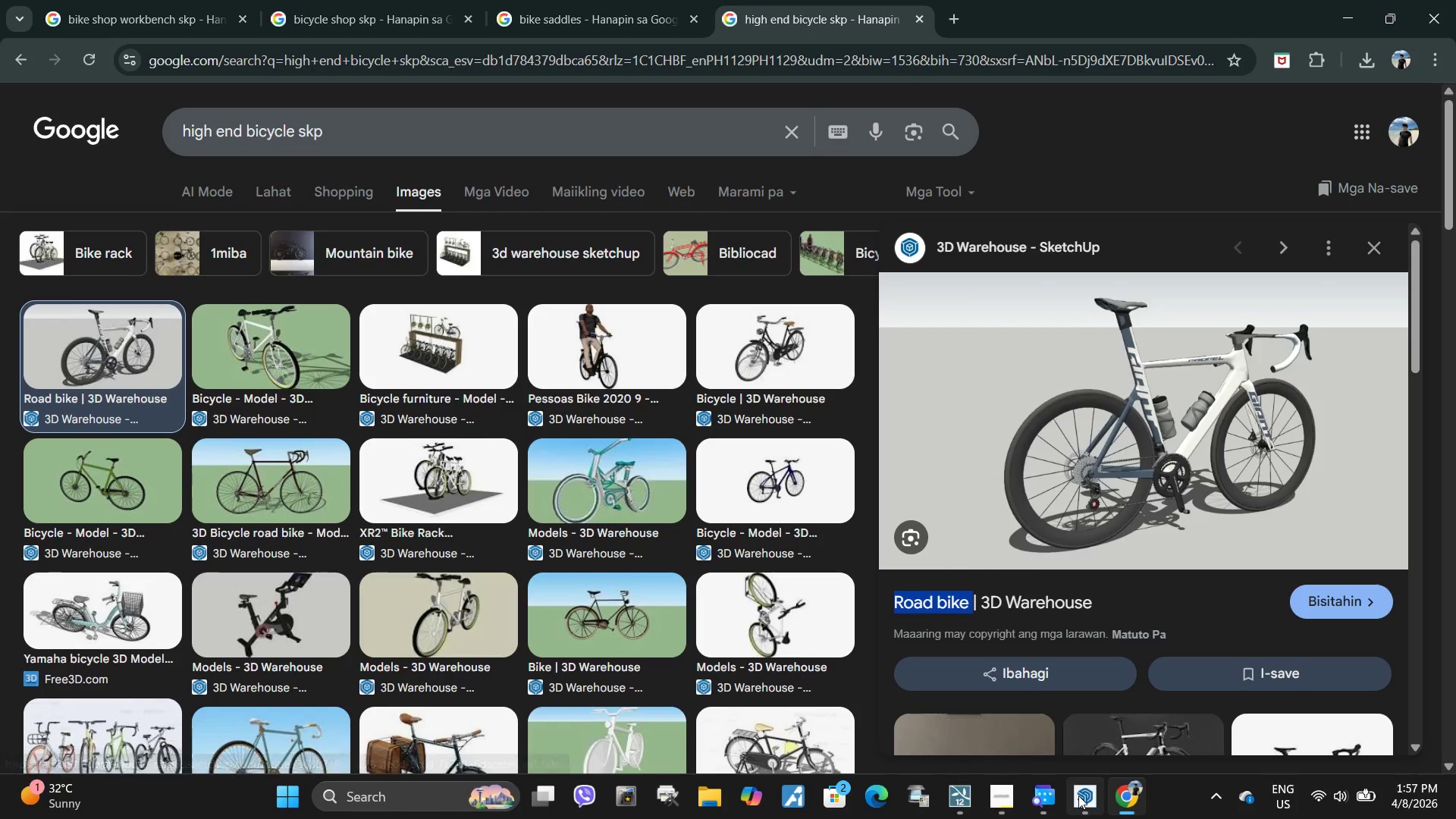 
left_click([1078, 795])
 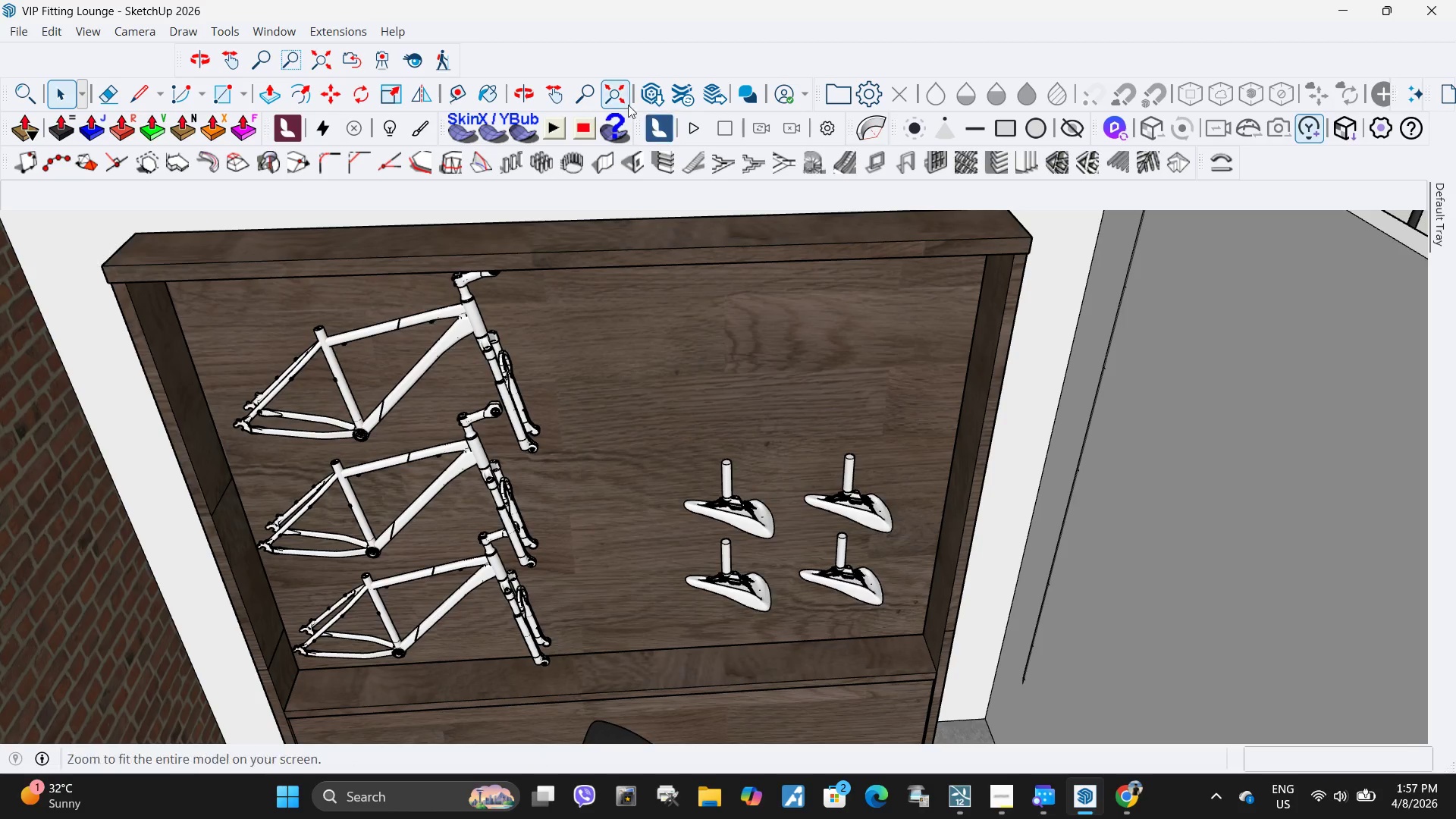 
left_click([642, 99])
 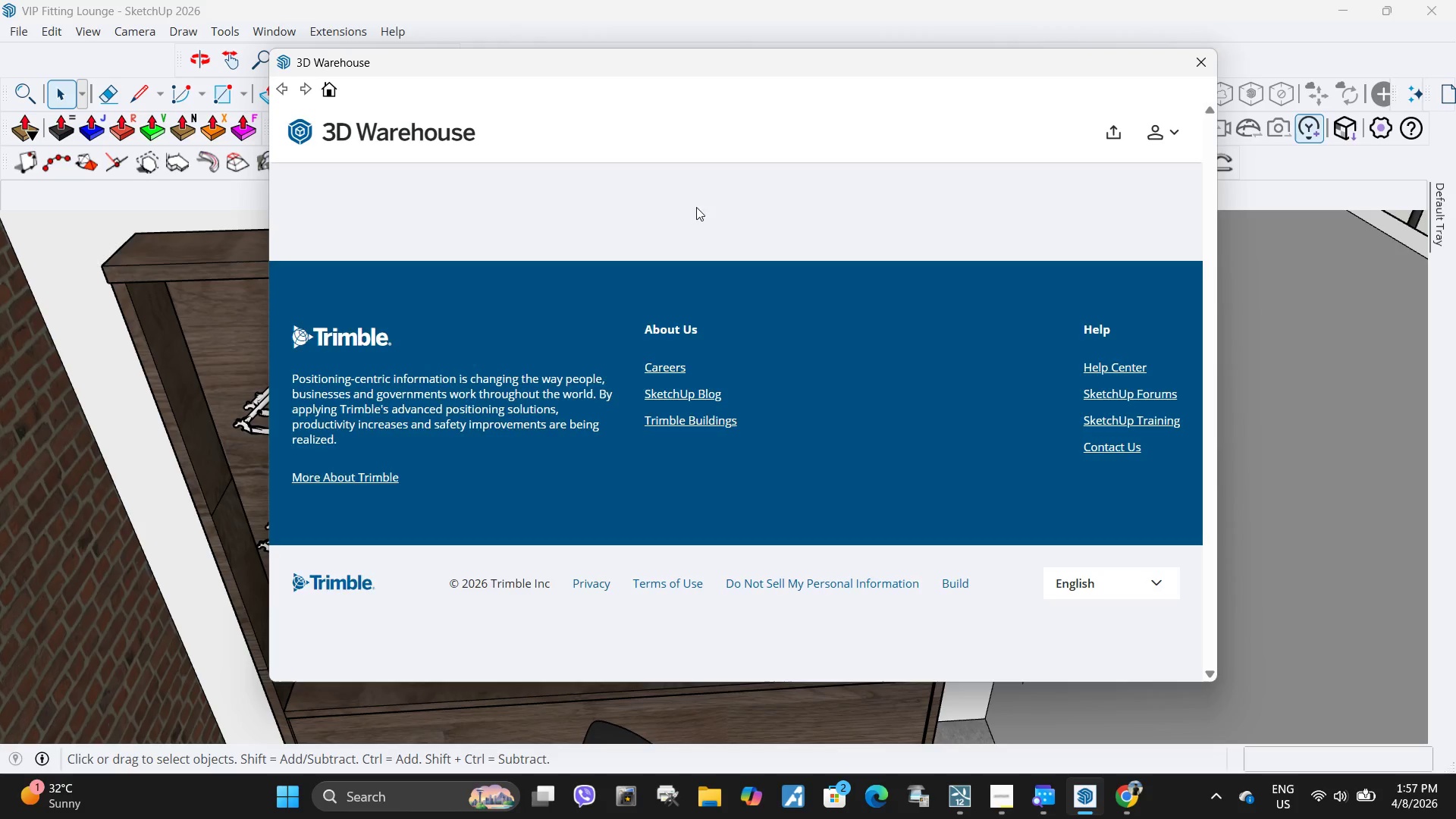 
left_click_drag(start_coordinate=[783, 140], to_coordinate=[388, 136])
 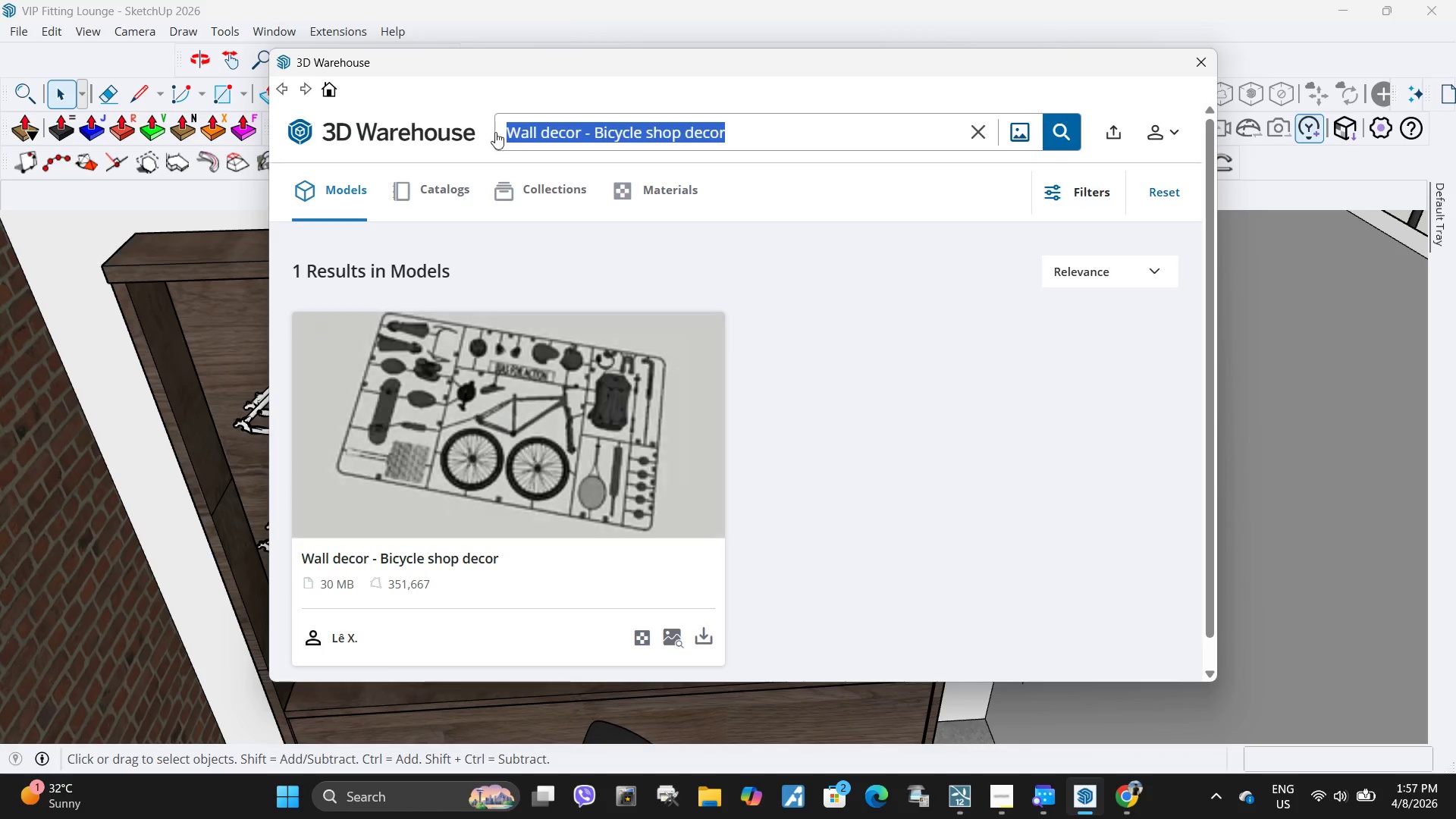 
key(Control+ControlLeft)
 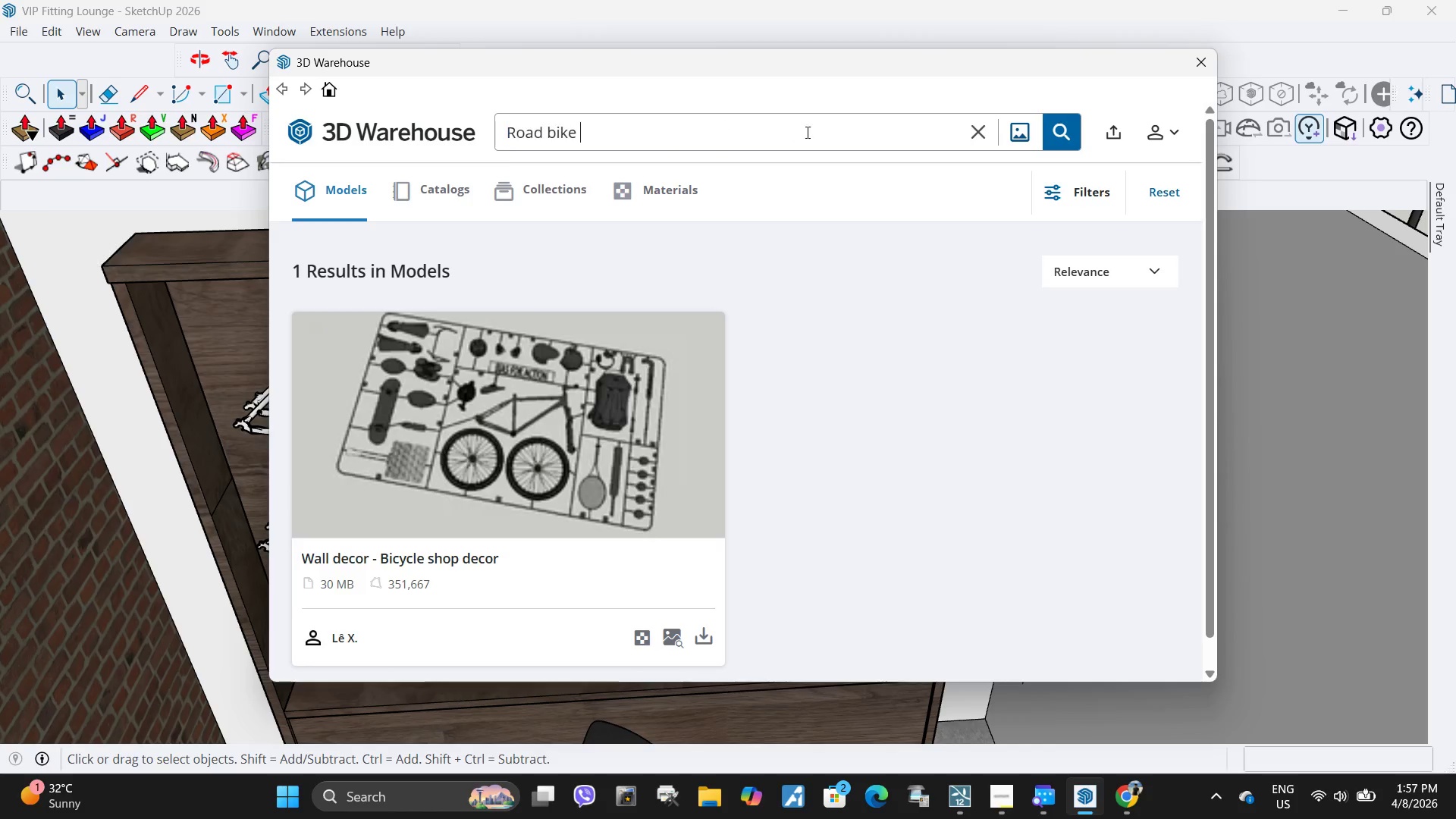 
key(Control+V)
 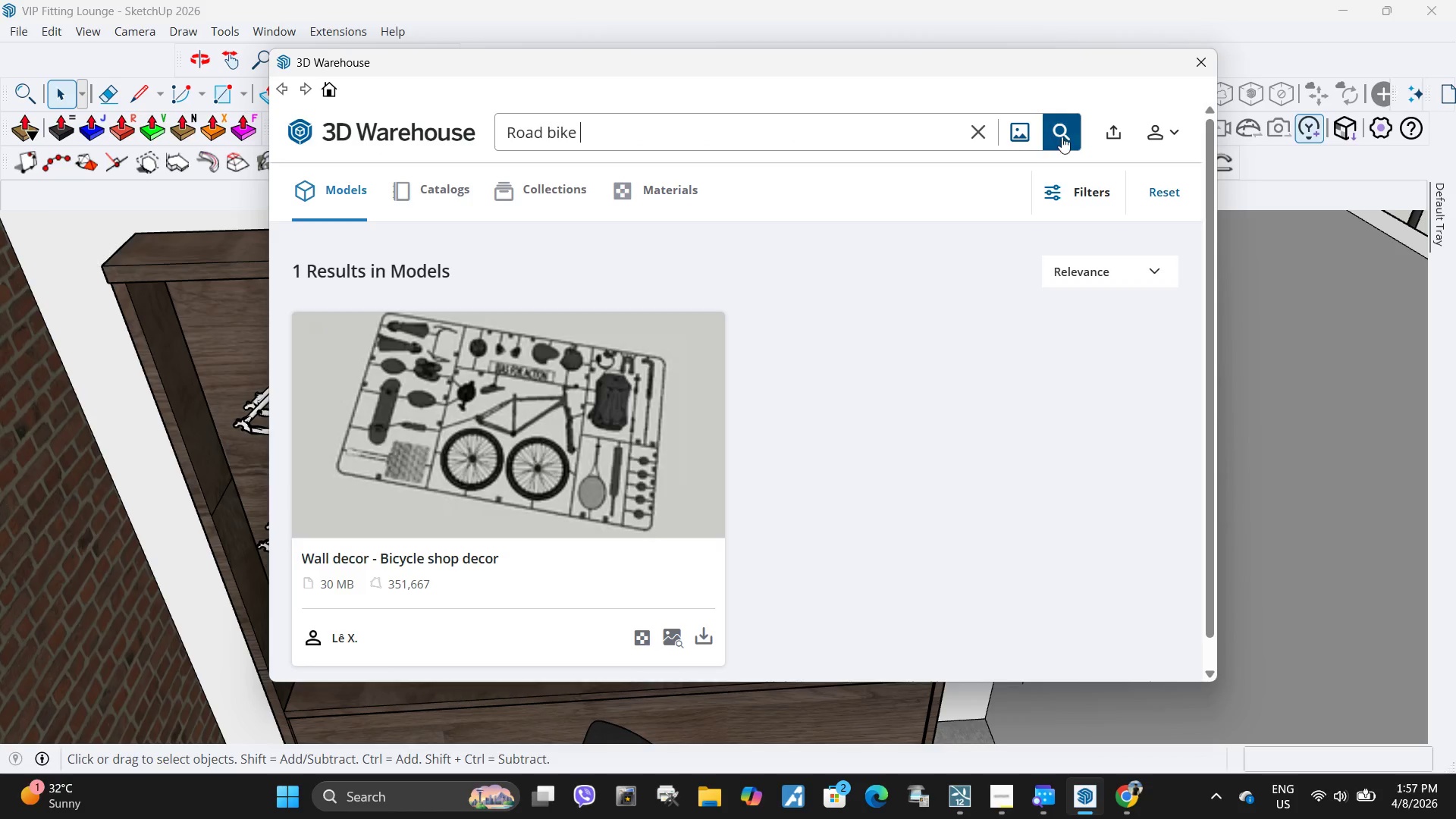 
left_click([1064, 136])
 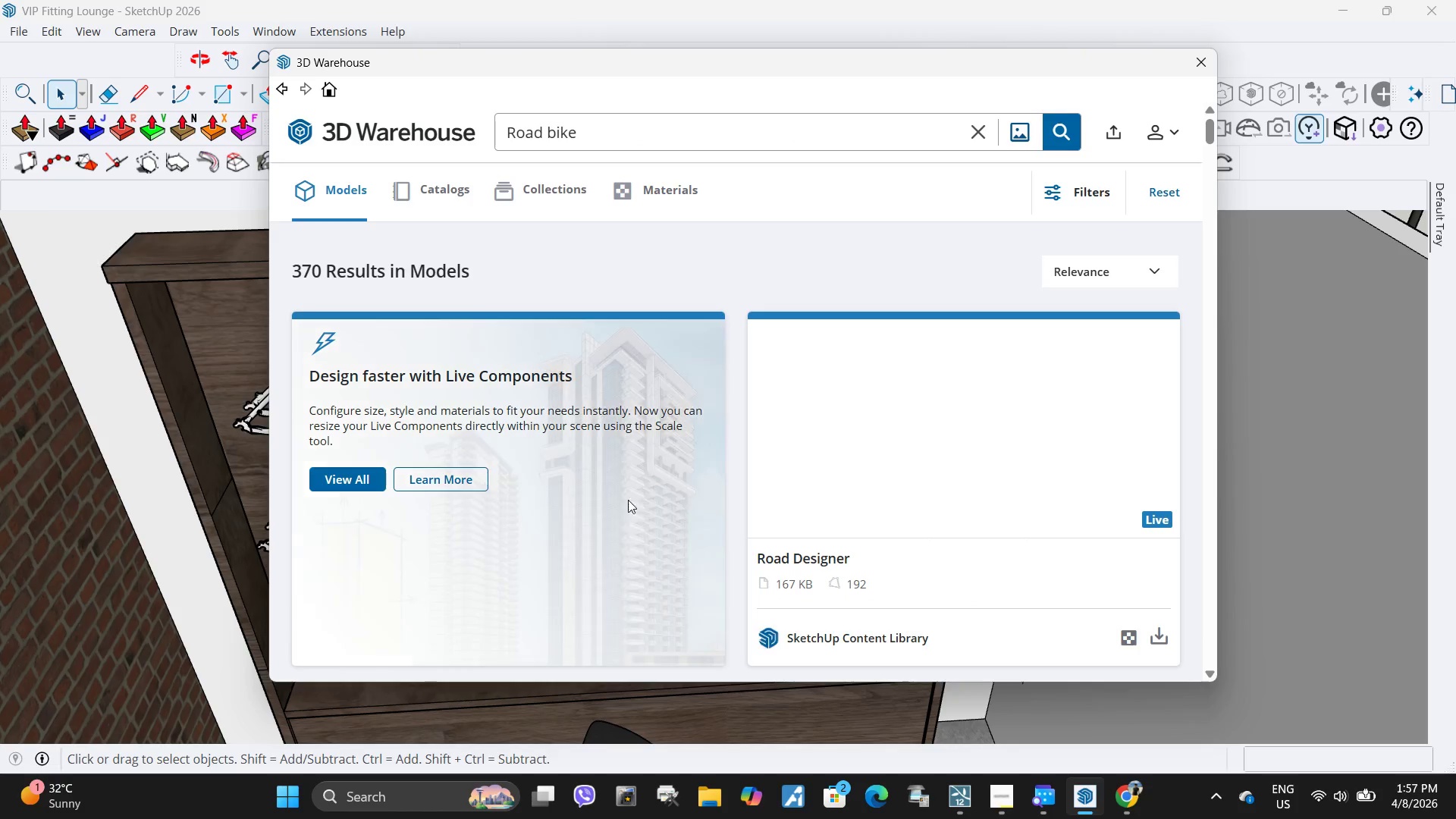 
scroll: coordinate [733, 469], scroll_direction: down, amount: 10.0
 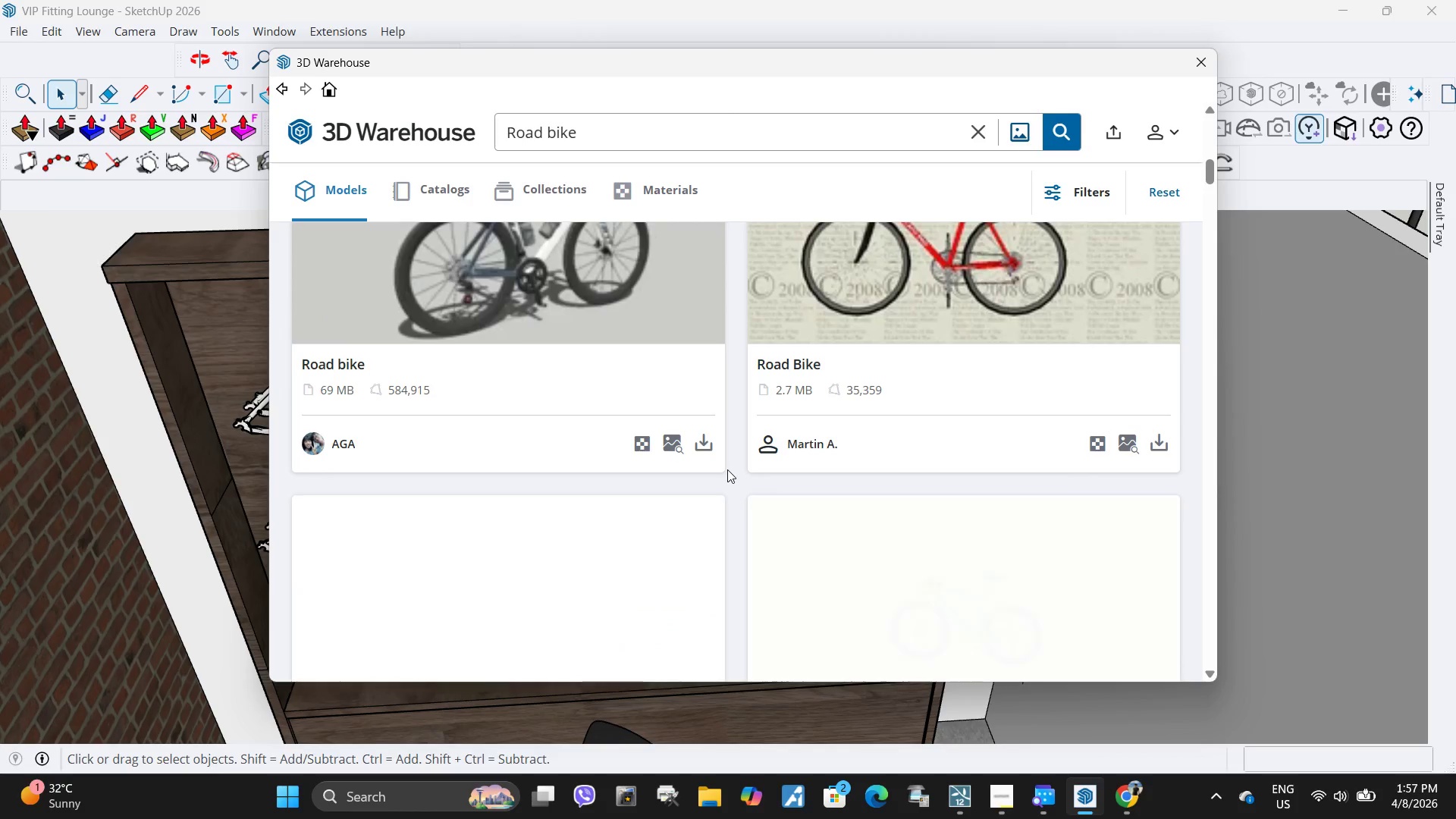 
scroll: coordinate [727, 469], scroll_direction: up, amount: 2.0
 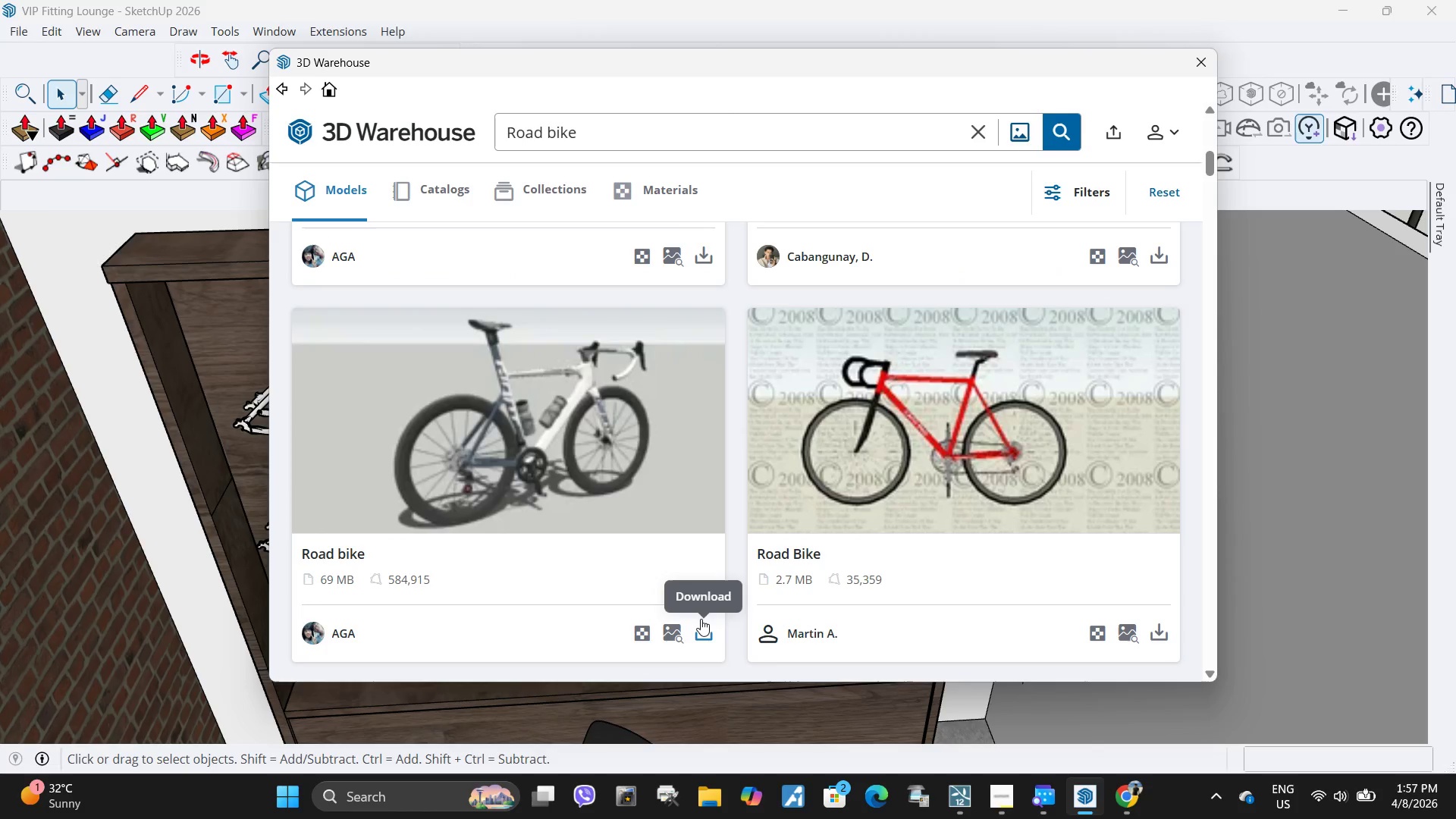 
left_click([701, 619])
 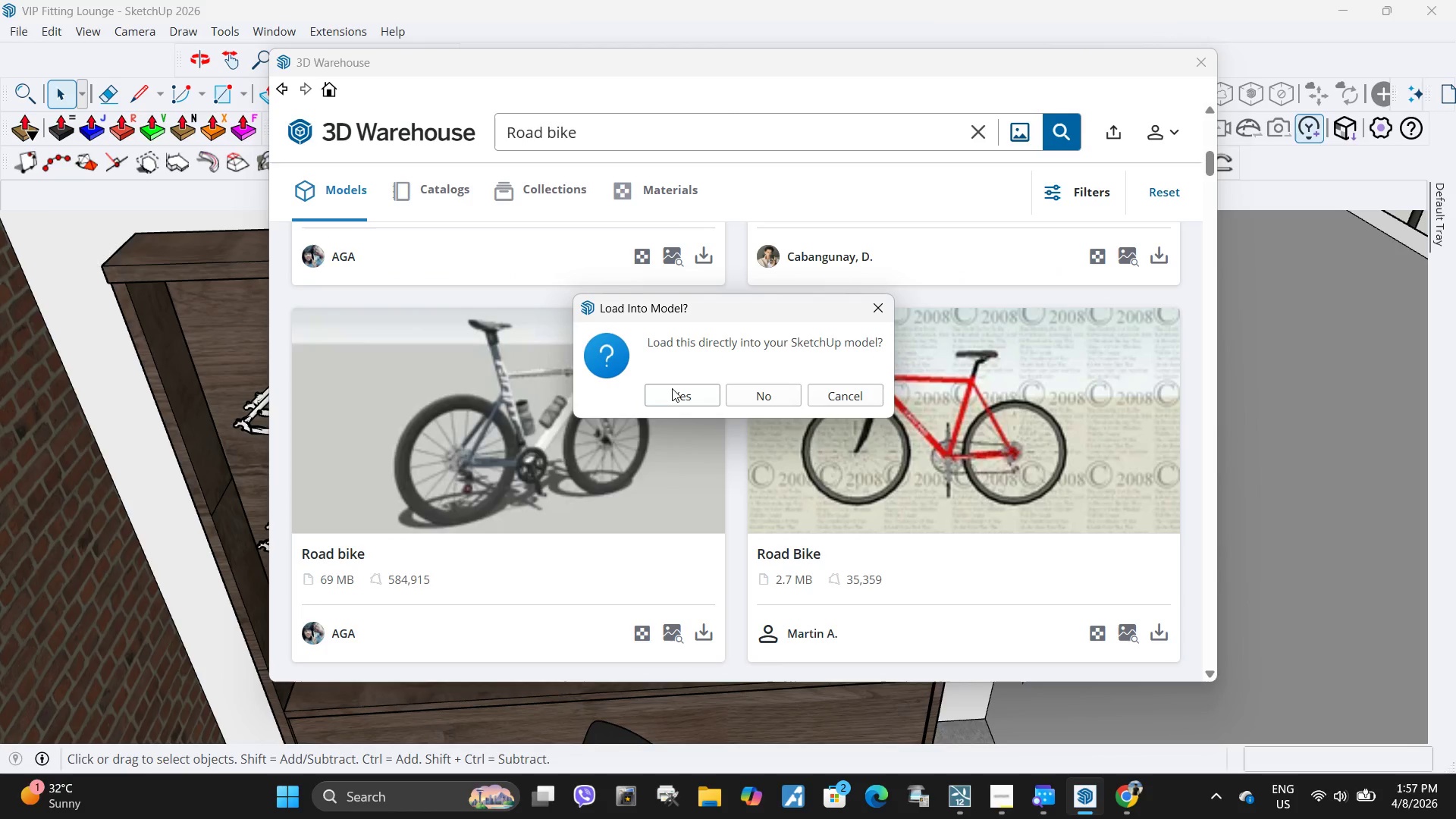 
left_click([676, 388])
 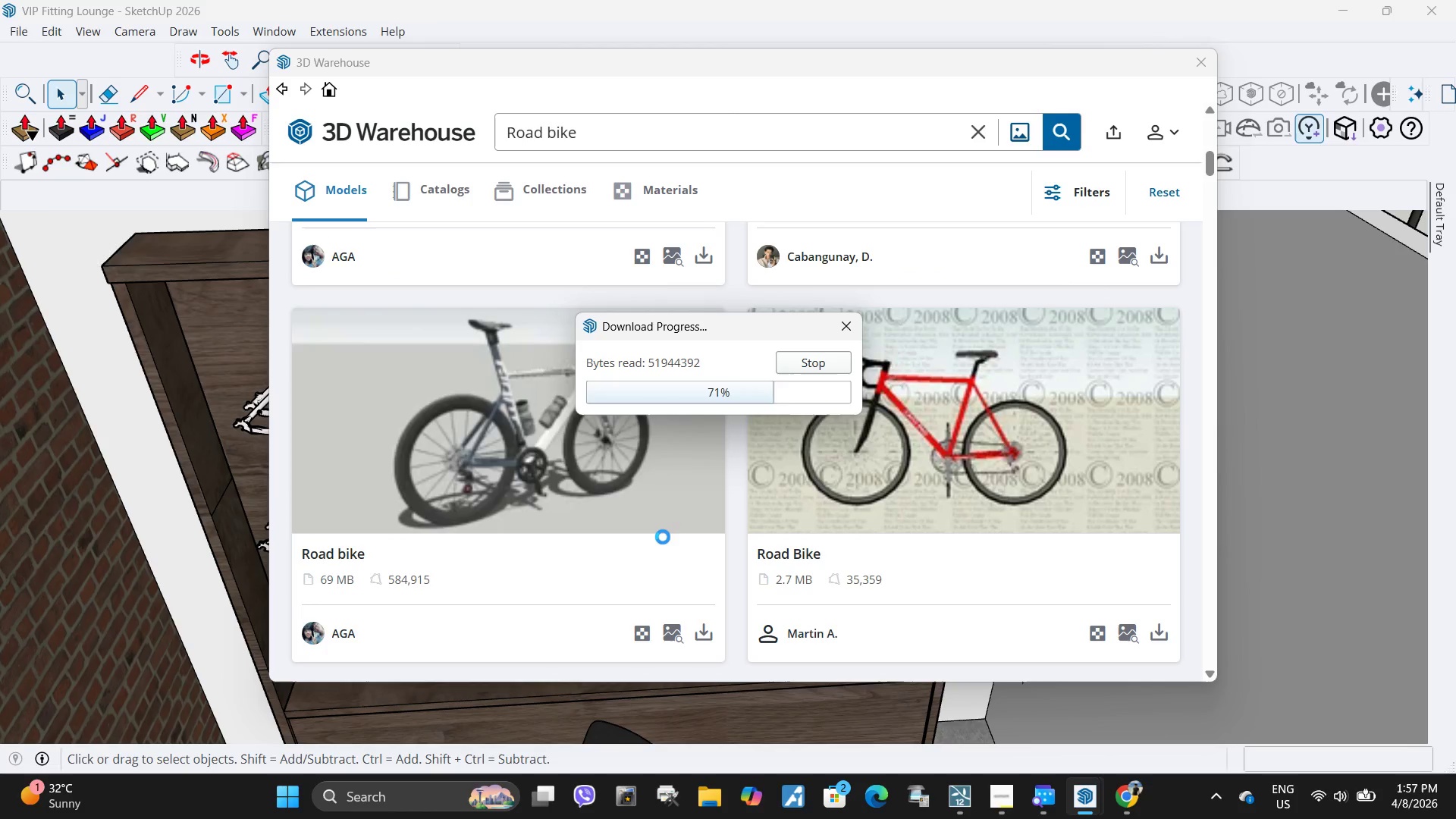 
scroll: coordinate [569, 506], scroll_direction: down, amount: 82.0
 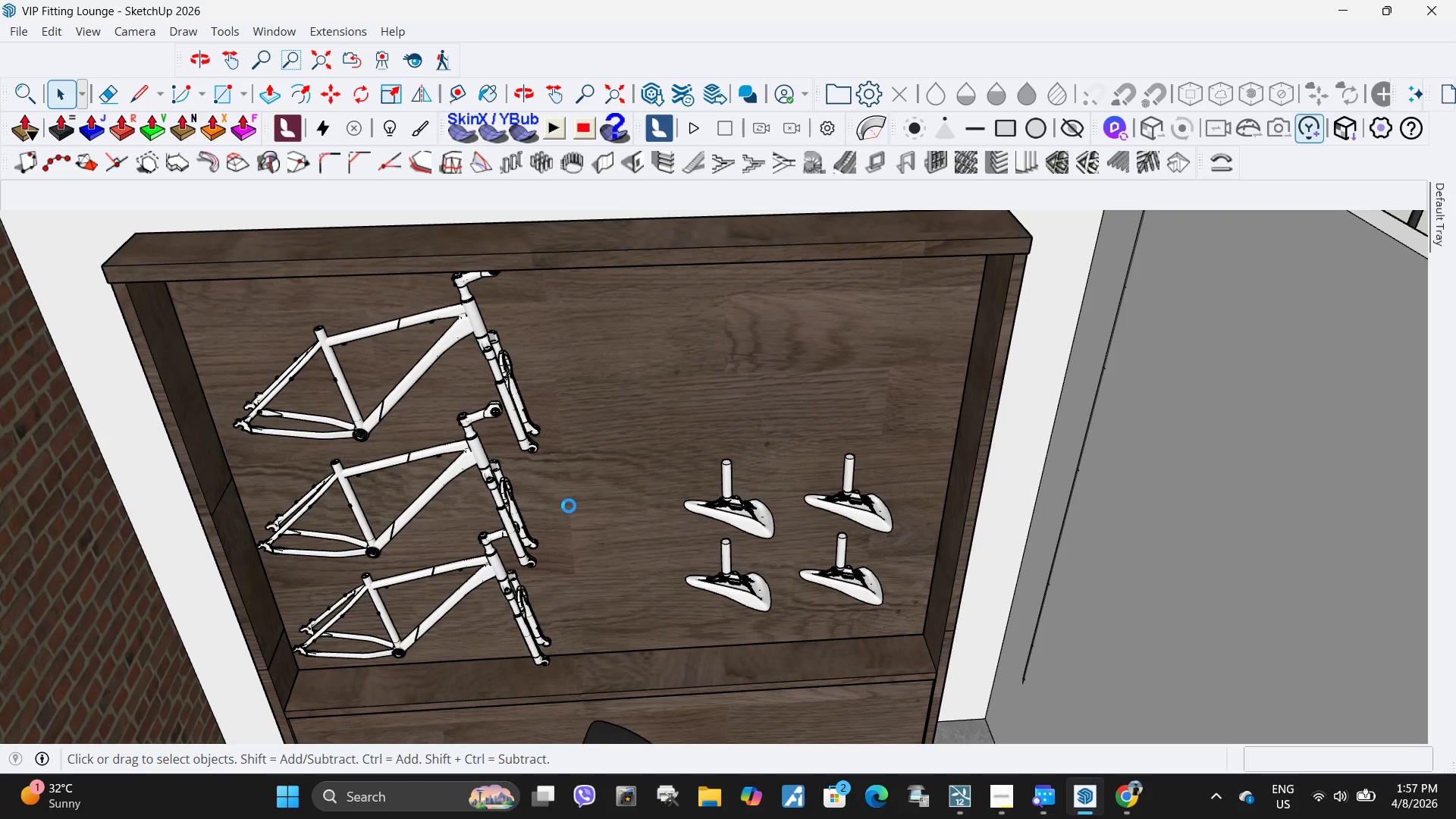 
wait(6.54)
 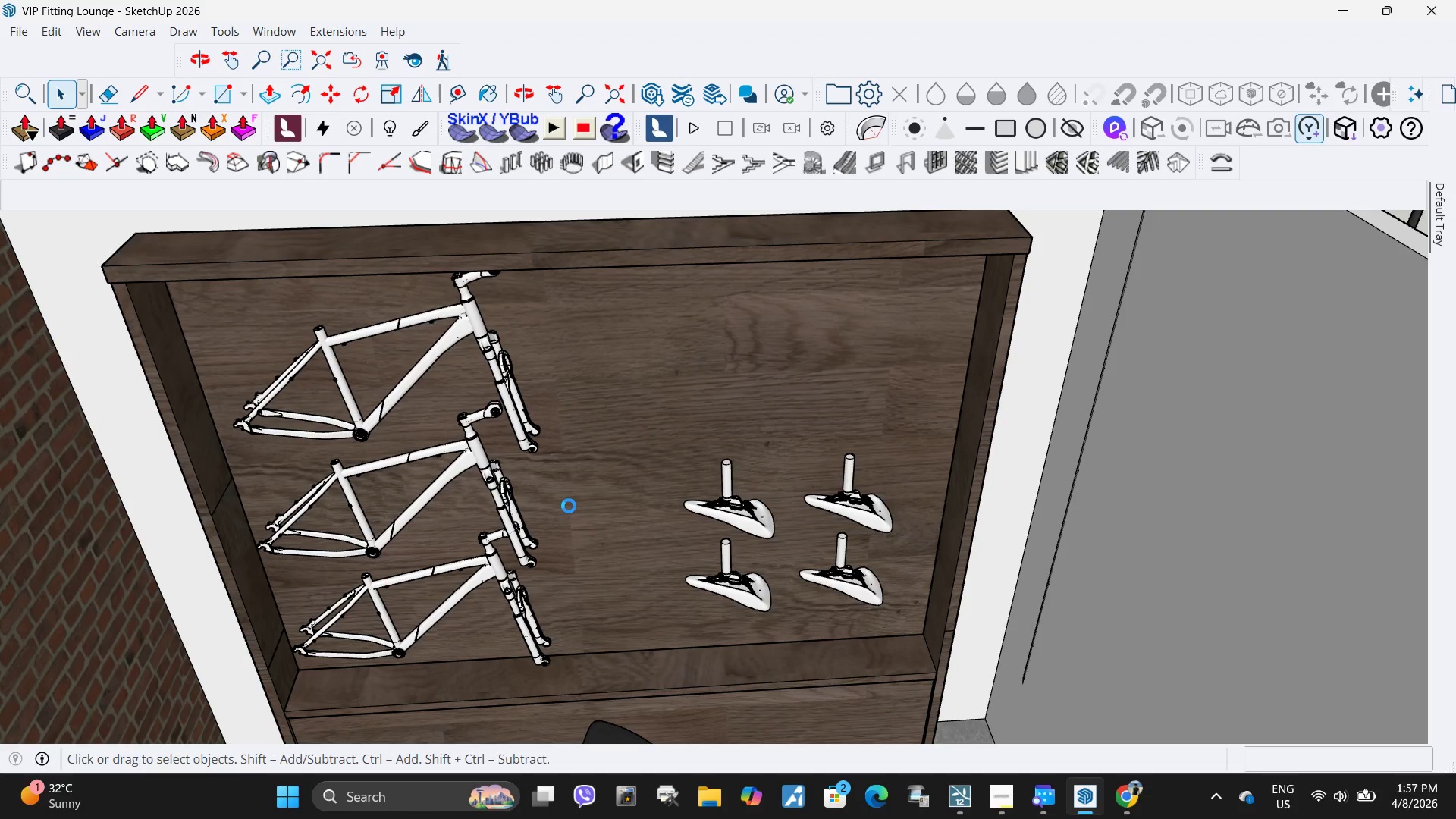 
scroll: coordinate [605, 553], scroll_direction: down, amount: 2.0
 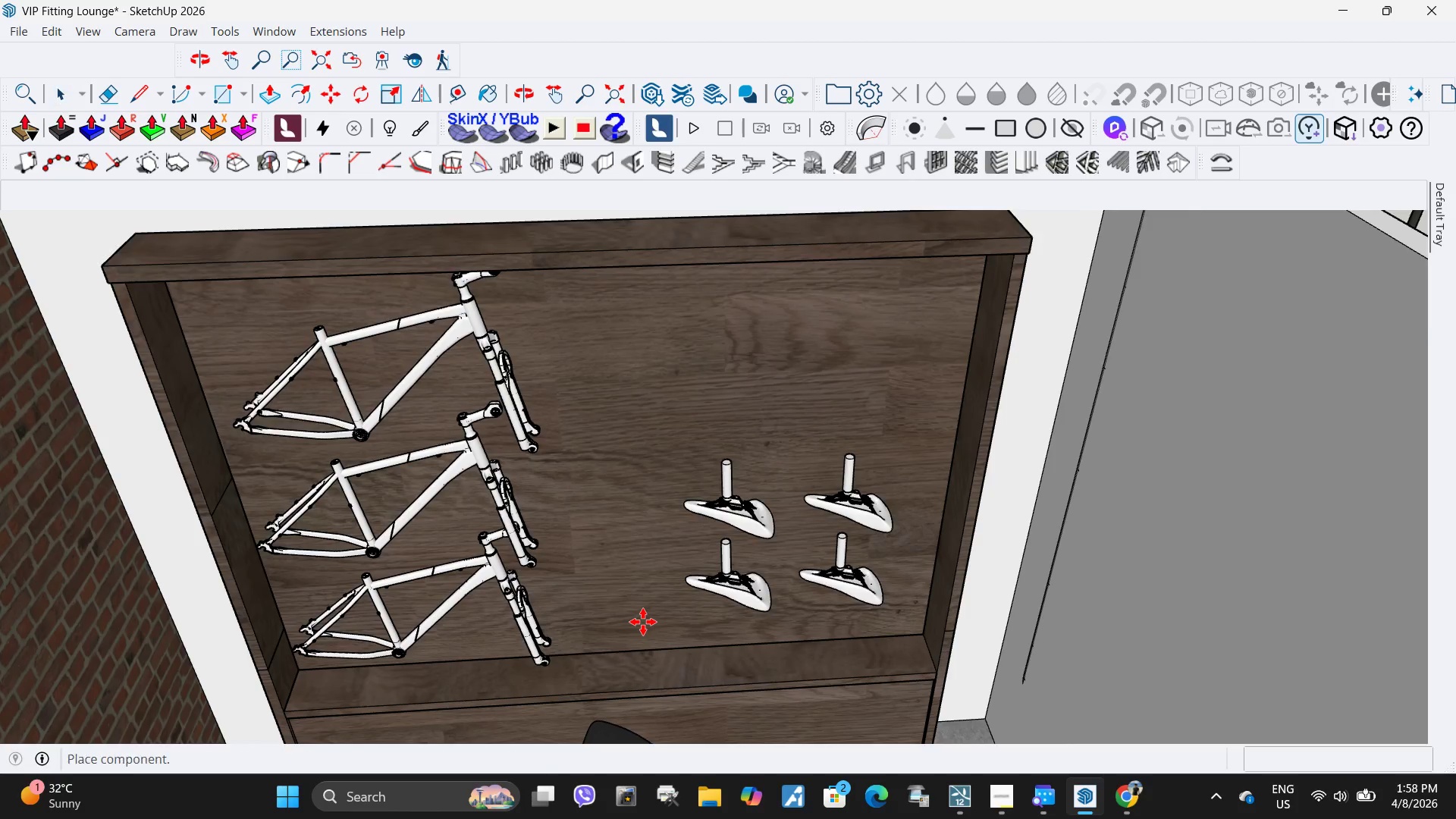 
wait(6.82)
 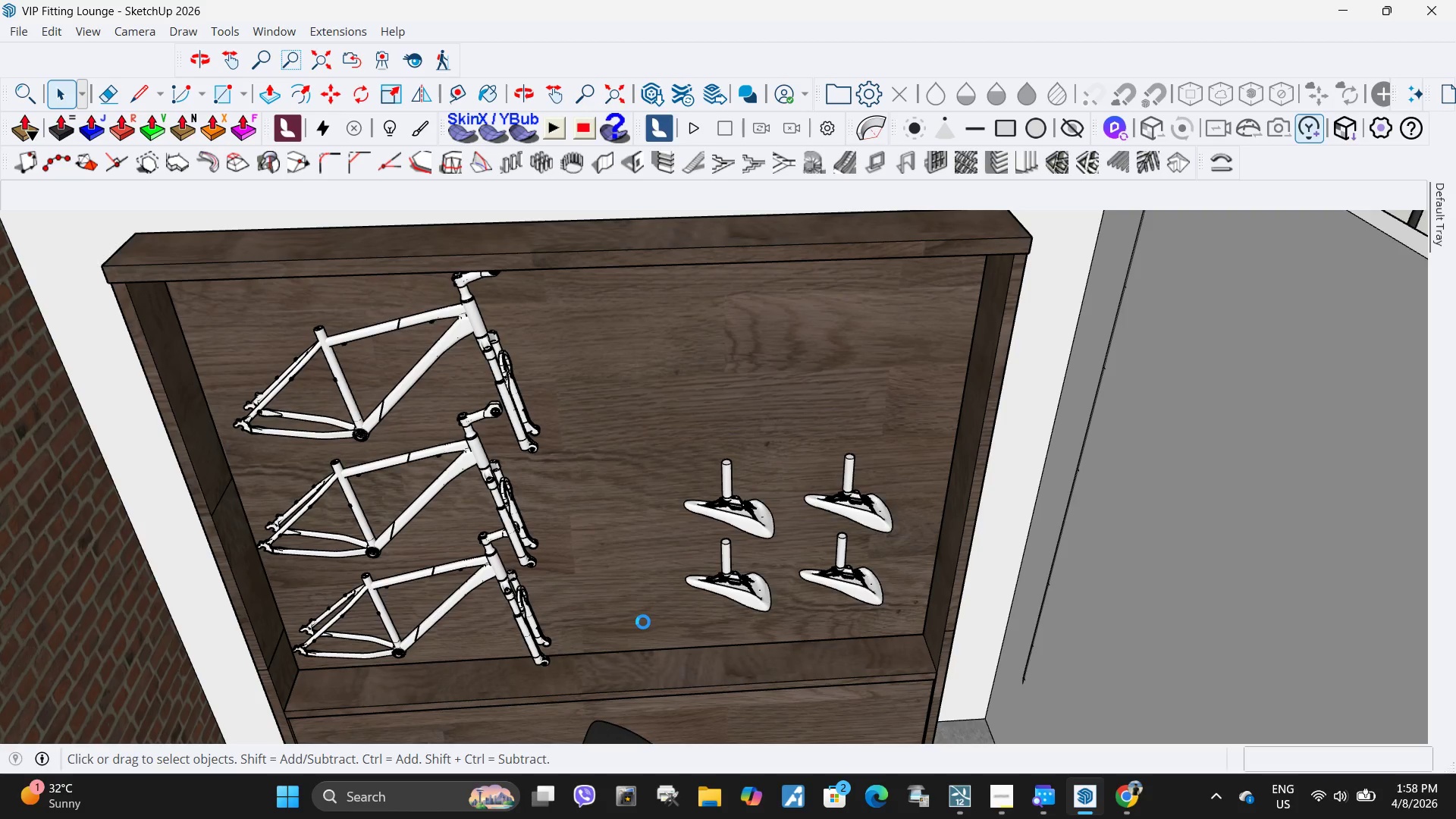 
scroll: coordinate [965, 484], scroll_direction: down, amount: 55.0
 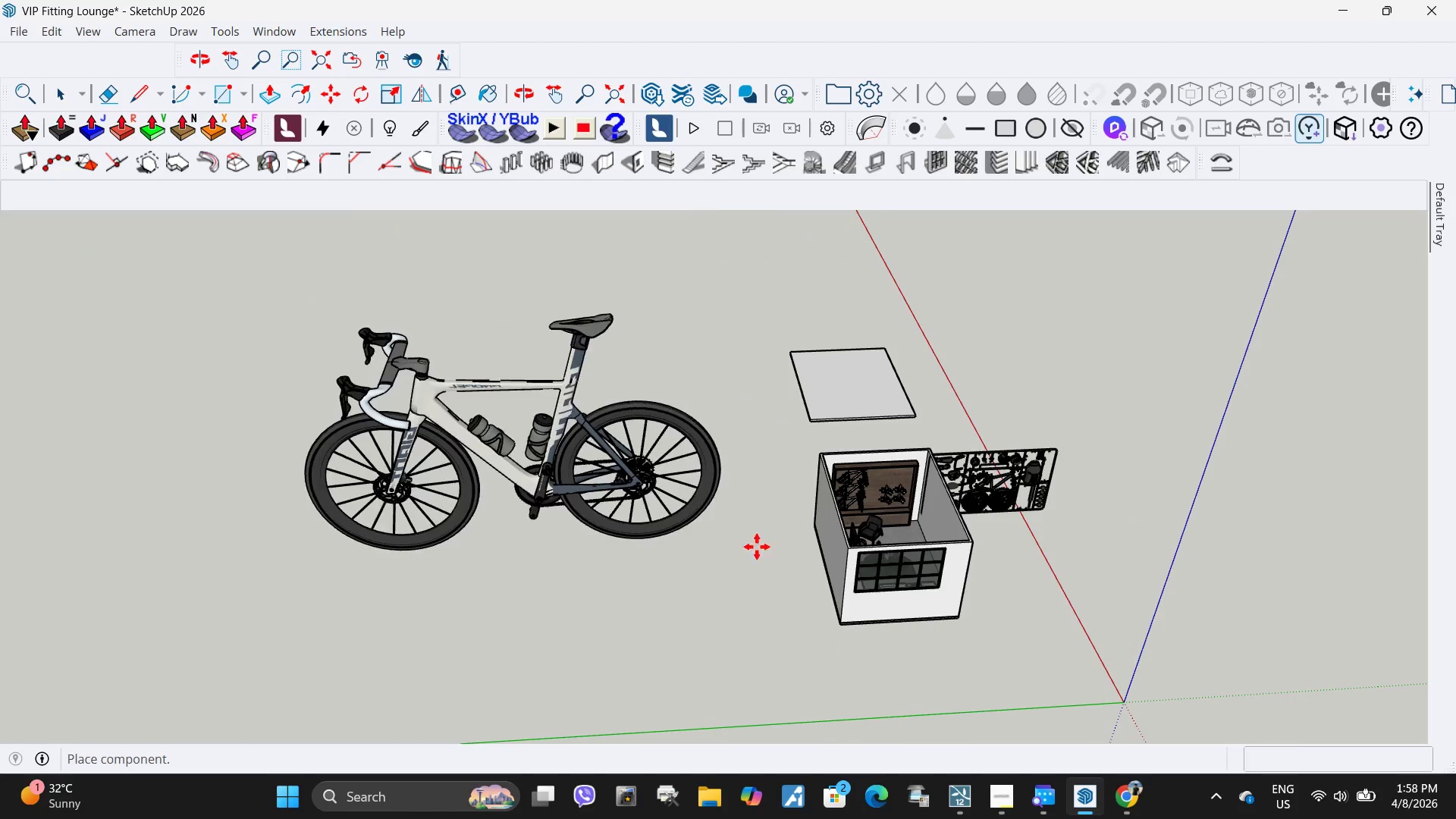 
left_click([765, 546])
 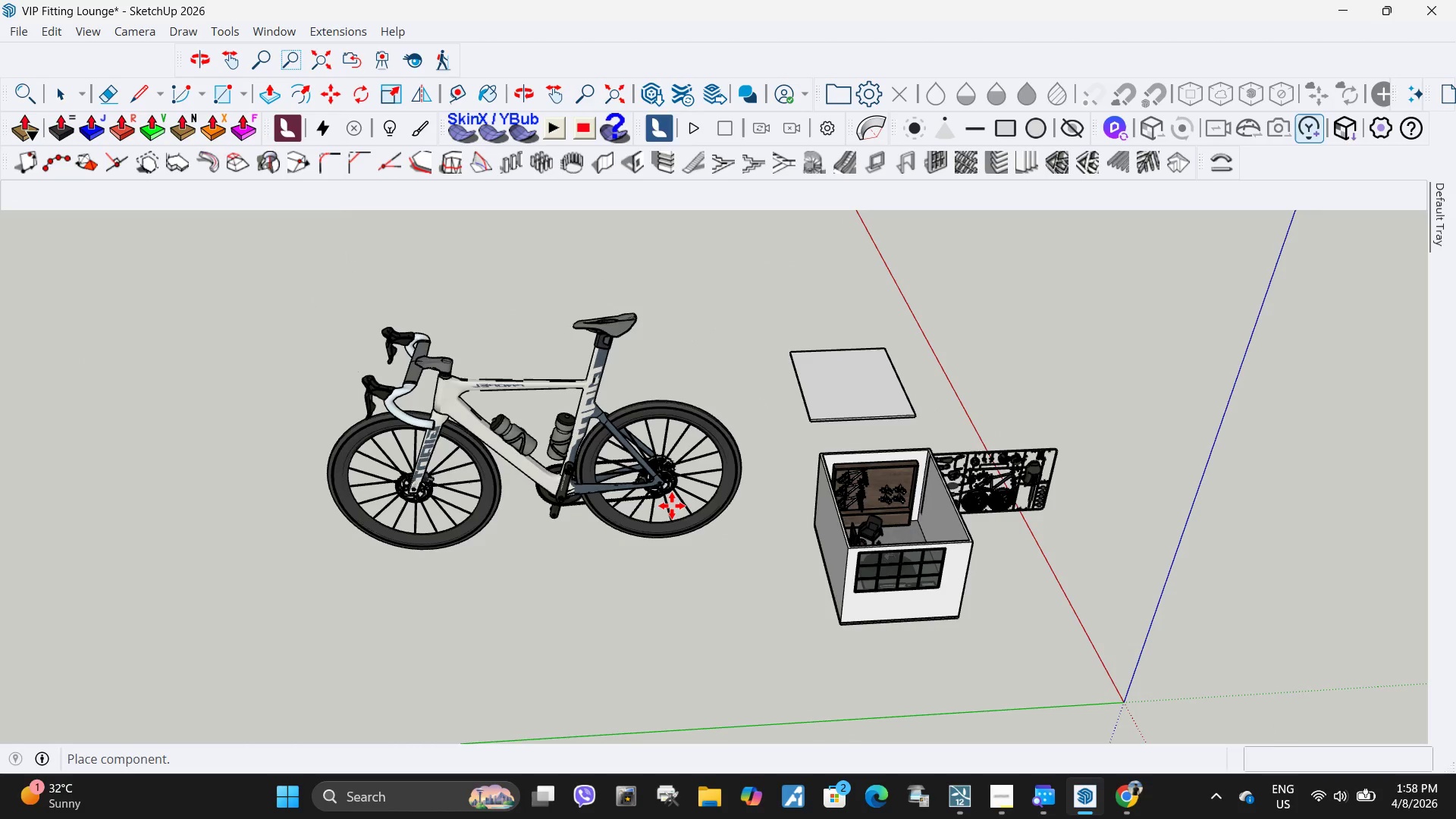 
scroll: coordinate [672, 506], scroll_direction: up, amount: 6.0
 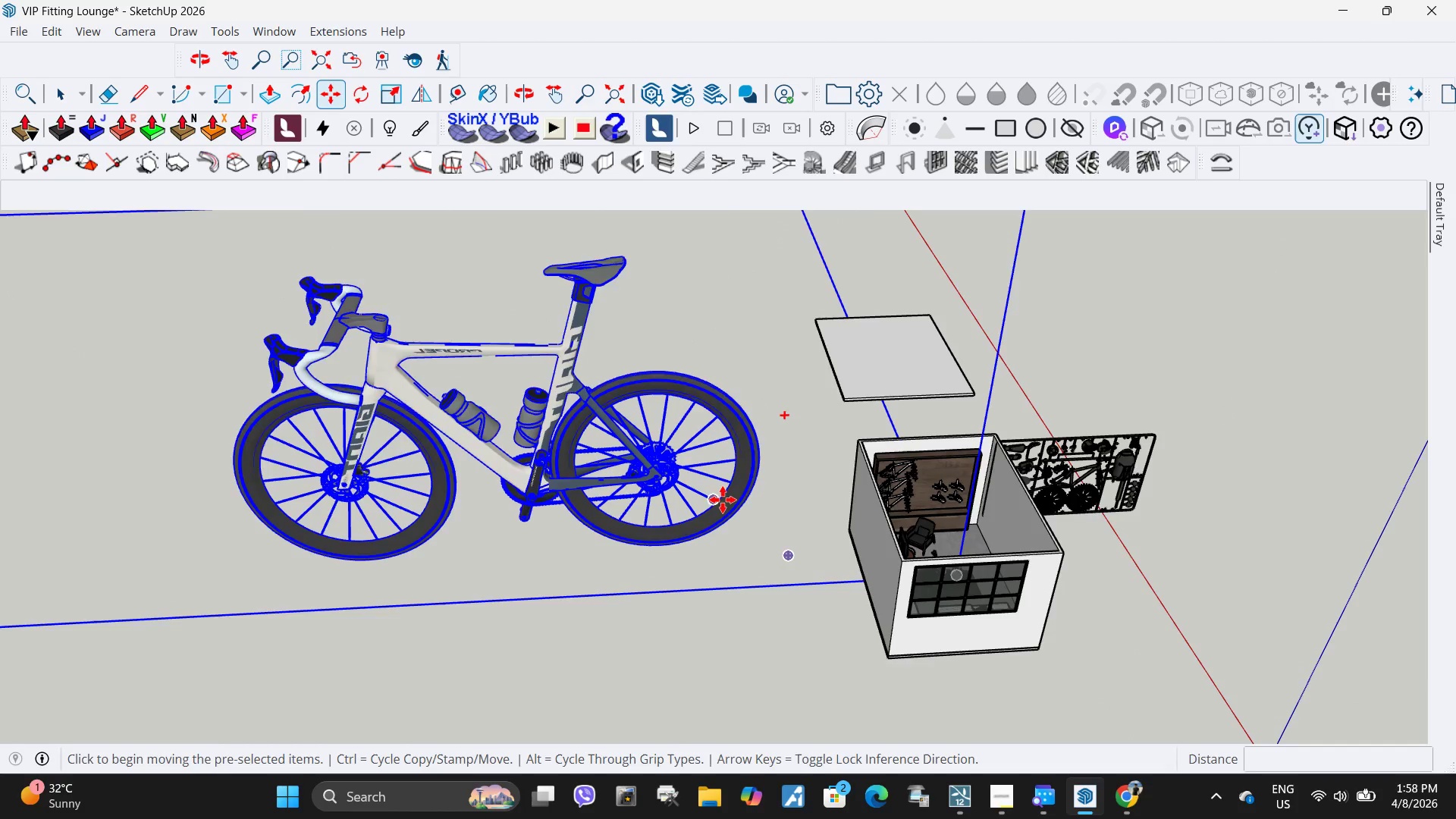 
scroll: coordinate [727, 498], scroll_direction: down, amount: 10.0
 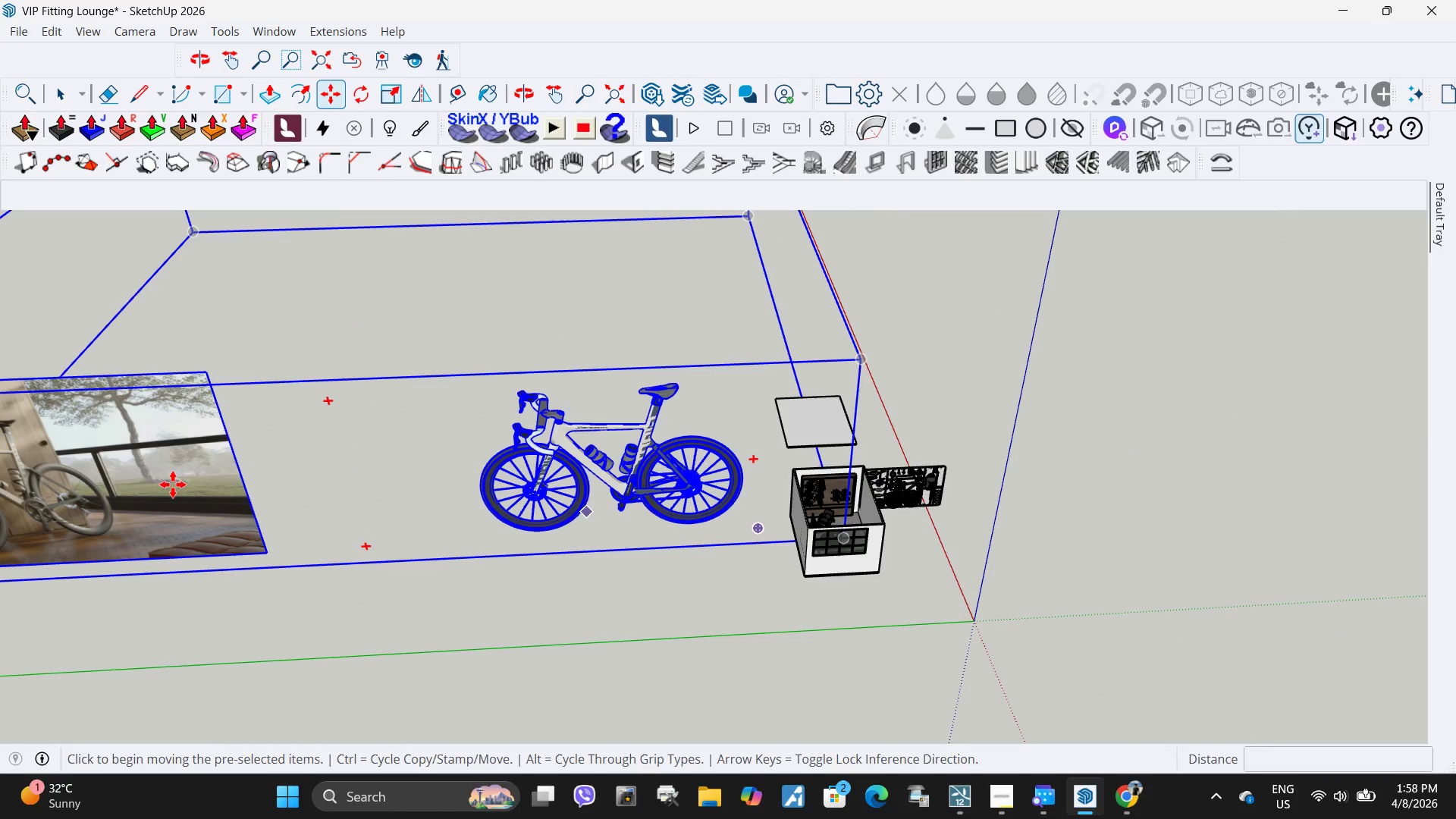 
key(Space)
 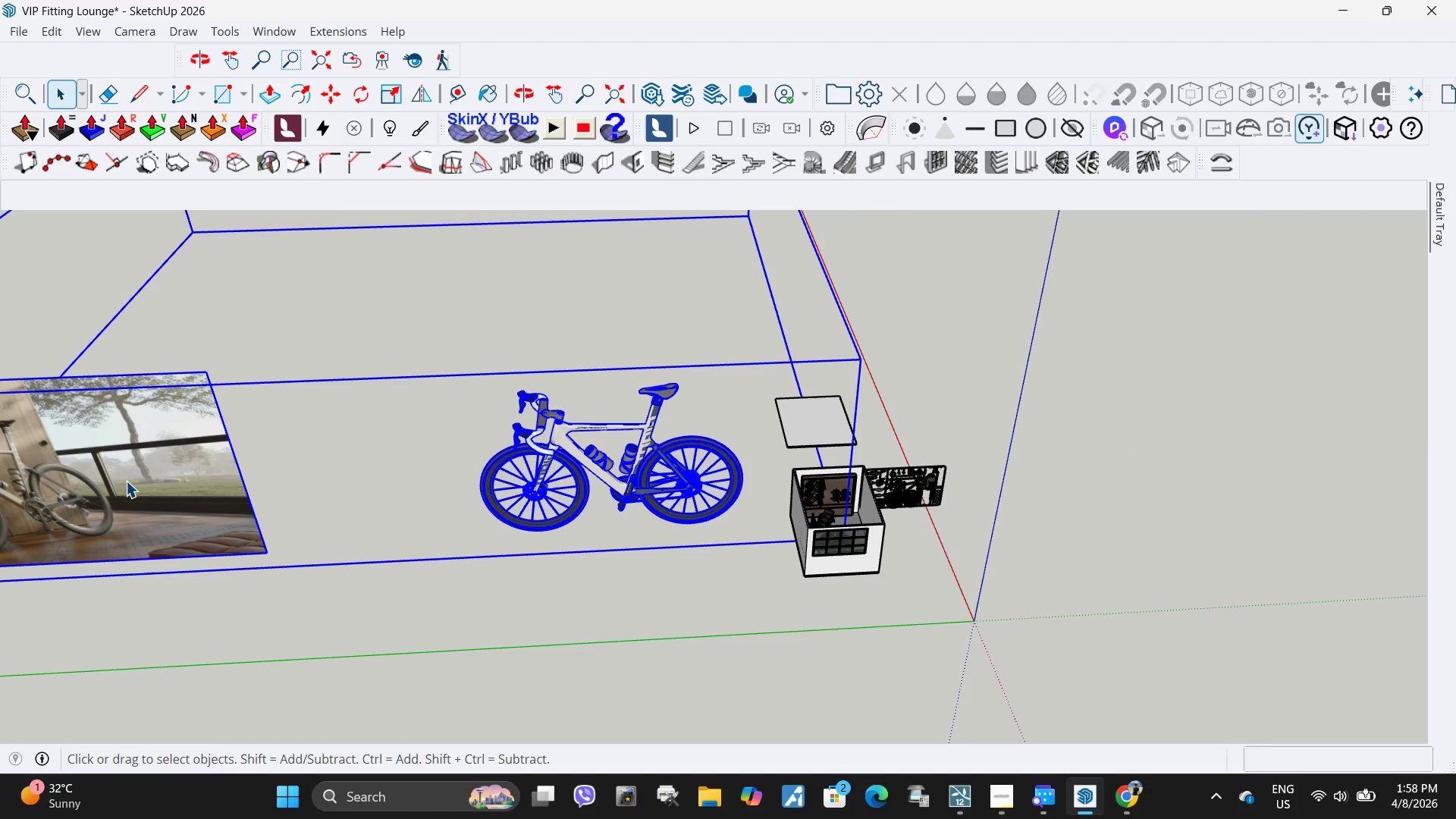 
double_click([126, 481])
 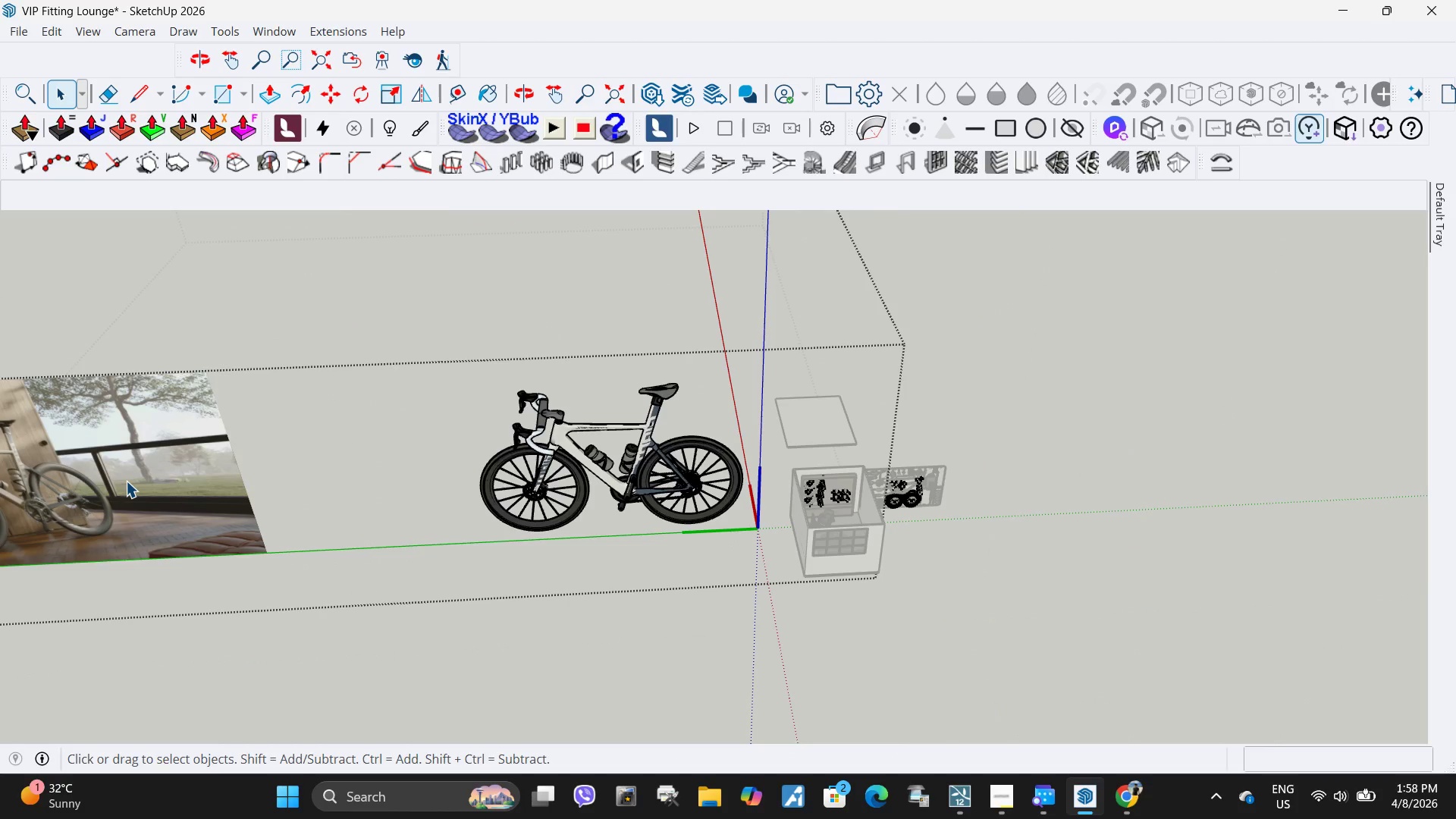 
triple_click([126, 481])
 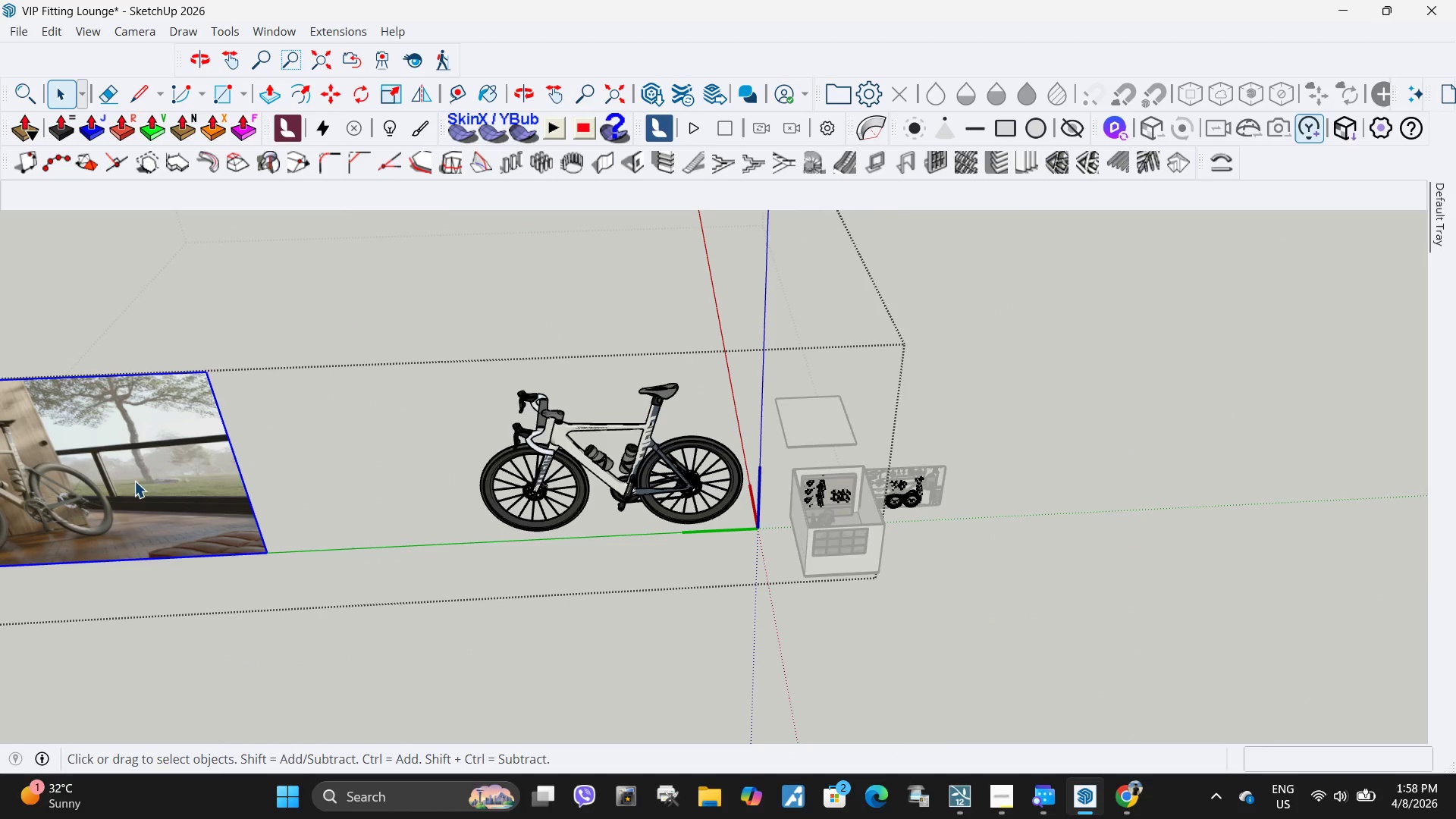 
key(Delete)
 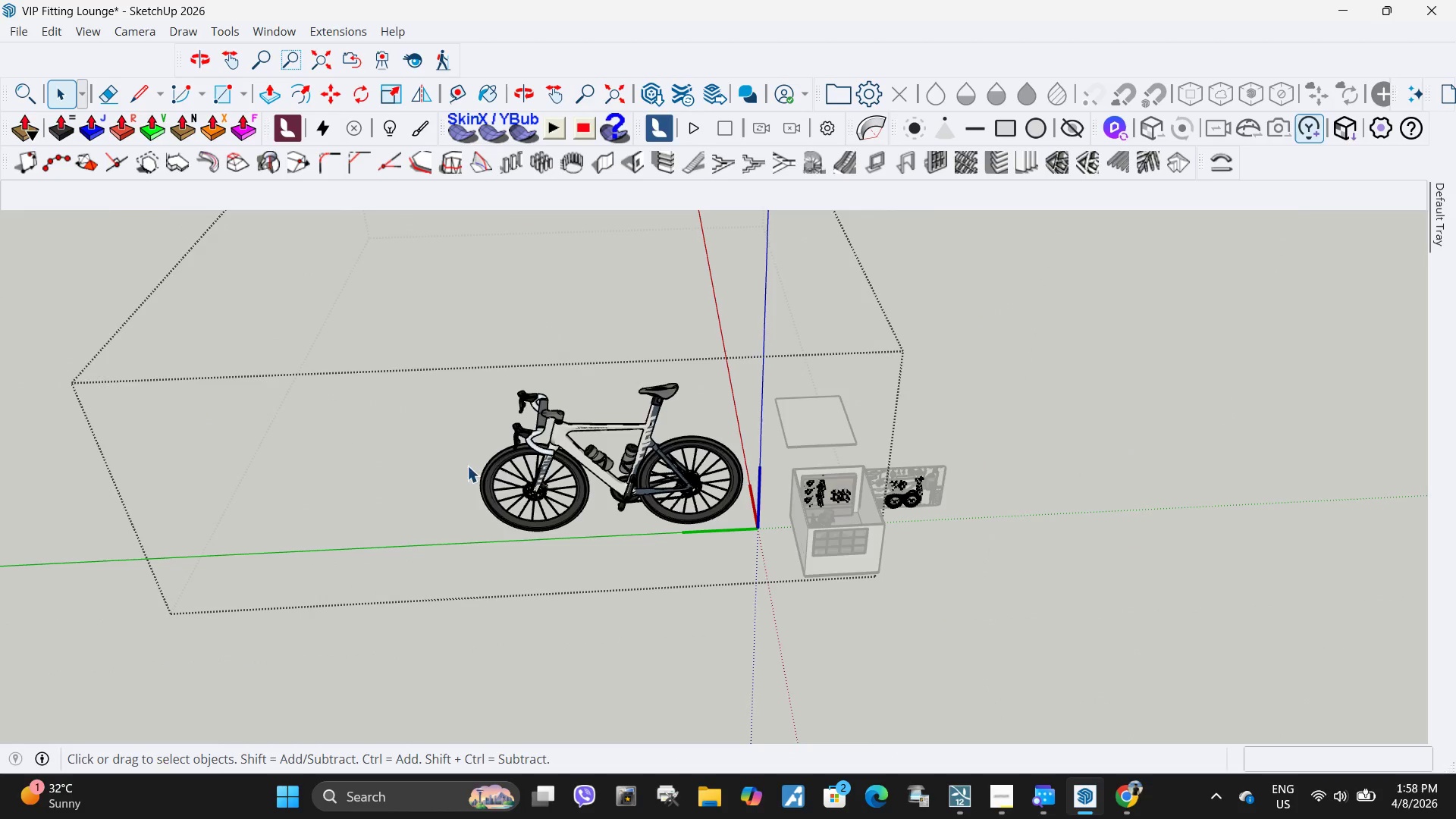 
key(Escape)
 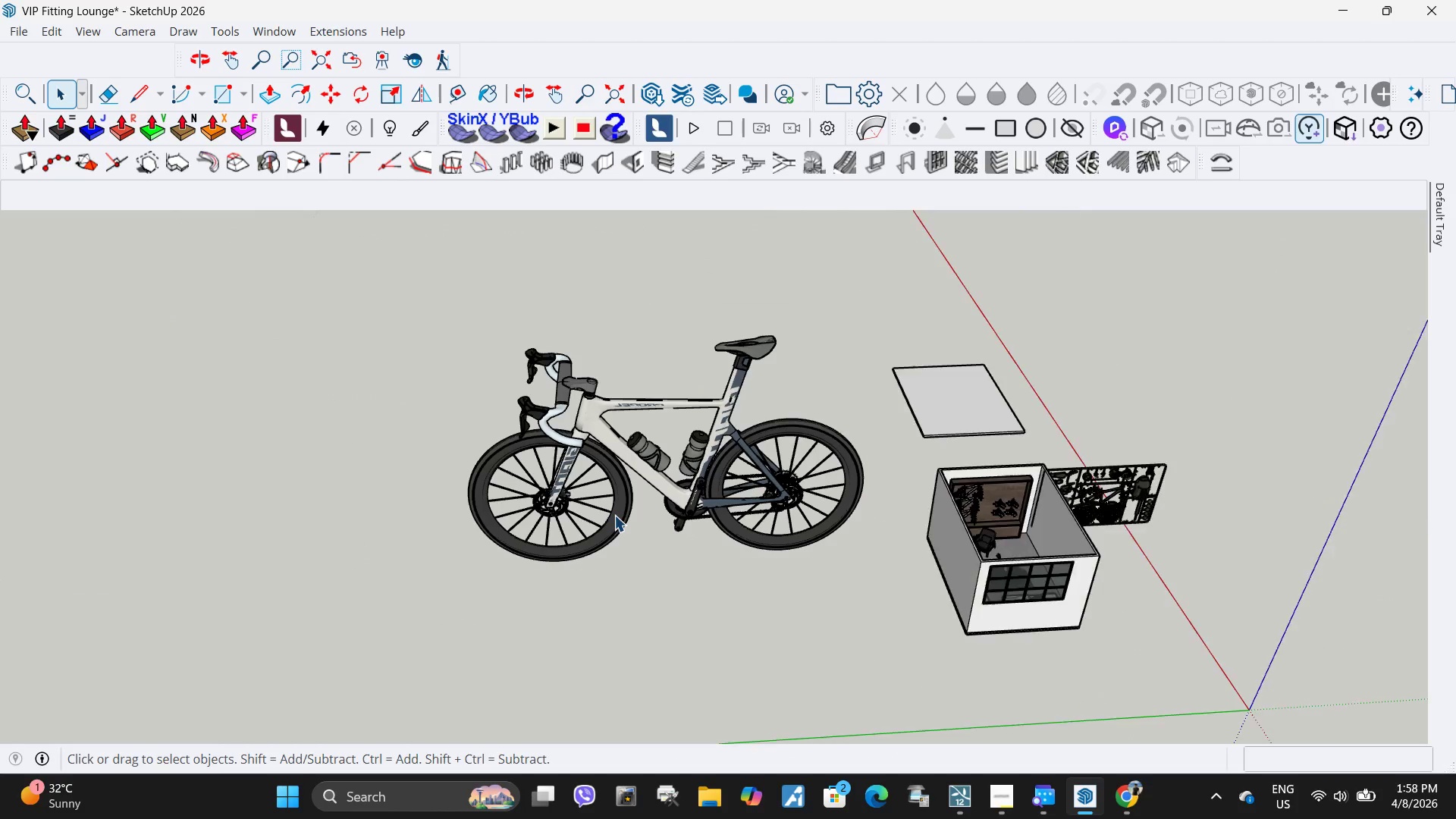 
scroll: coordinate [552, 475], scroll_direction: up, amount: 4.0
 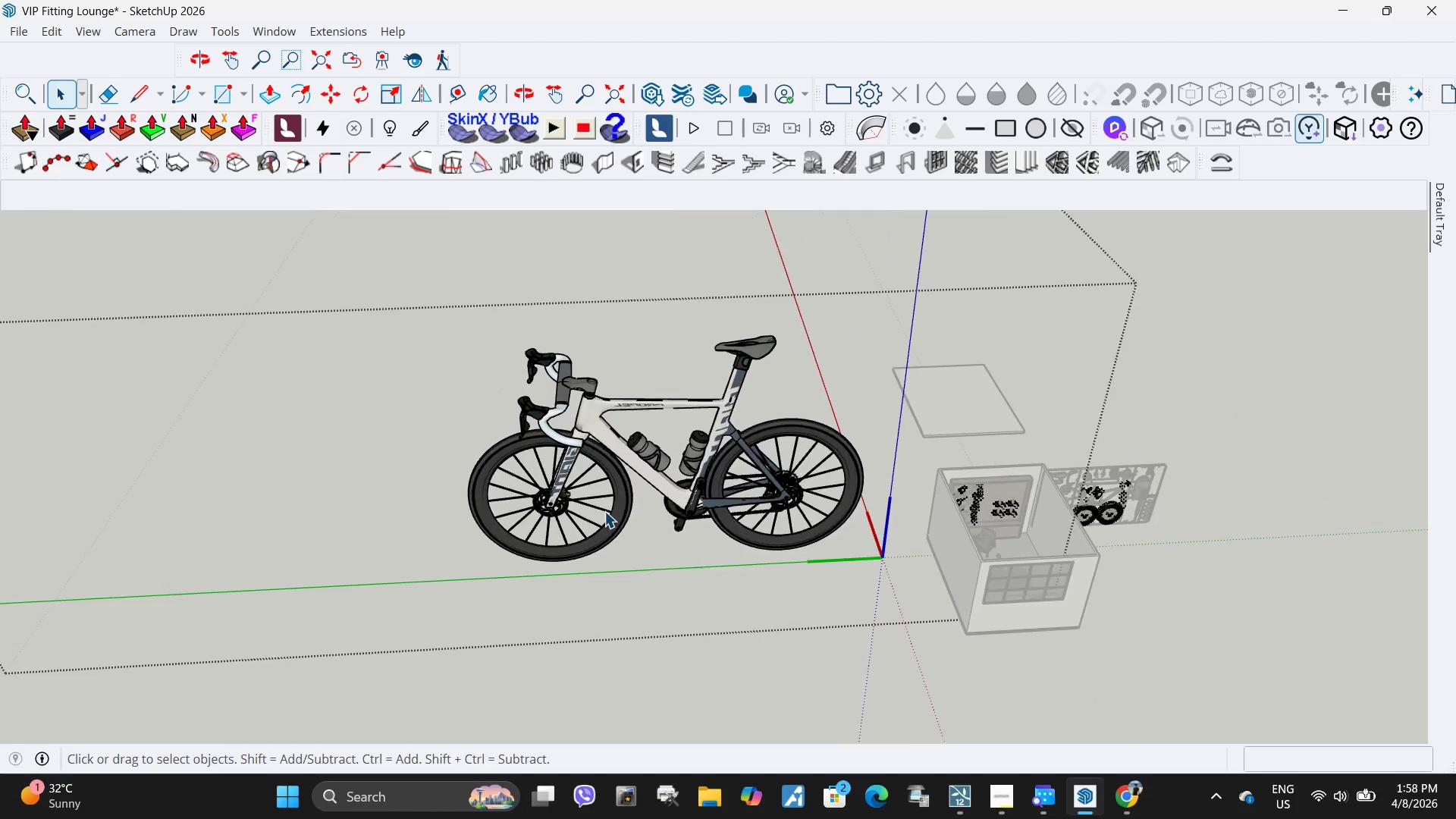 
left_click([614, 515])
 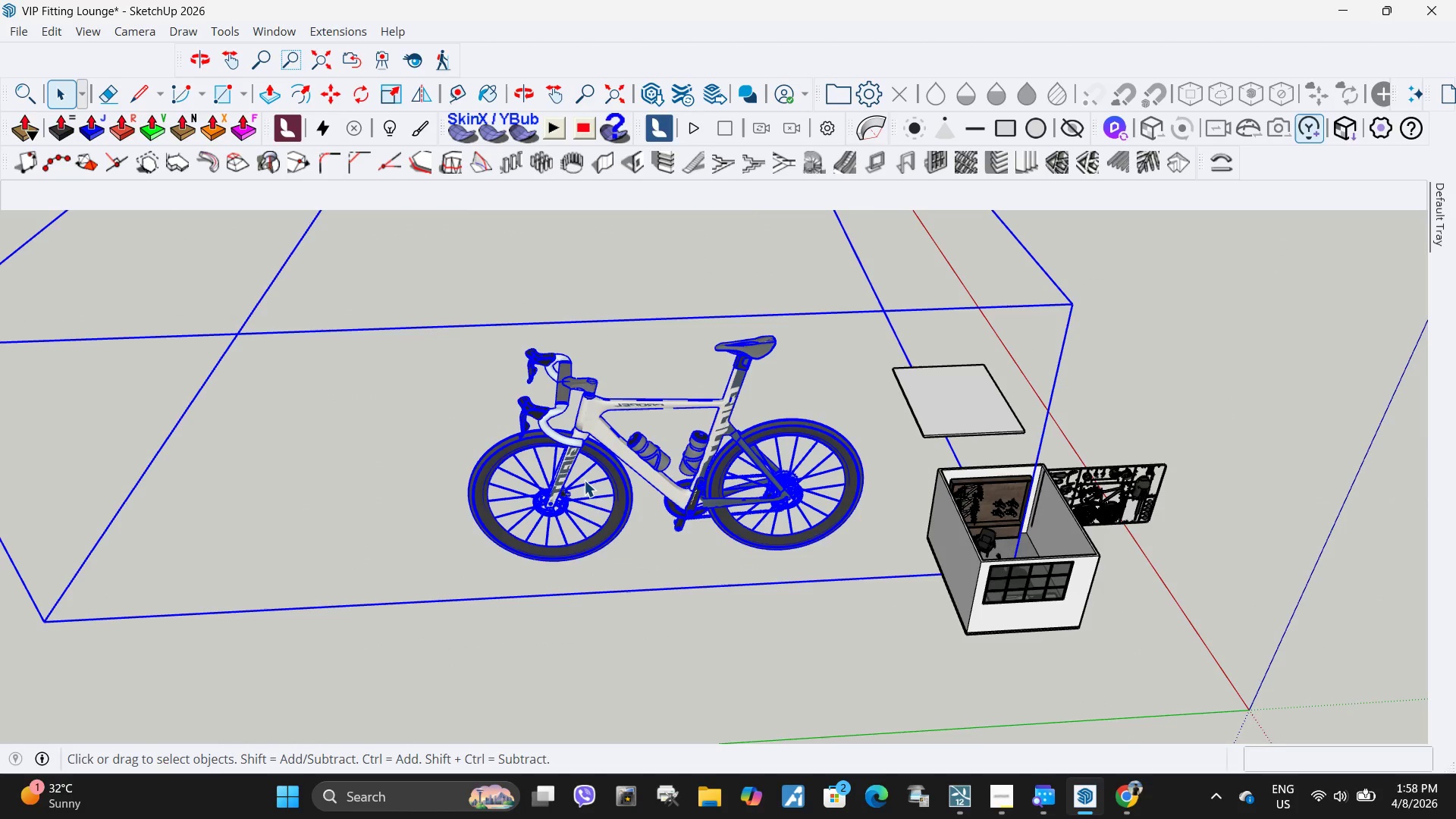 
left_click([682, 504])
 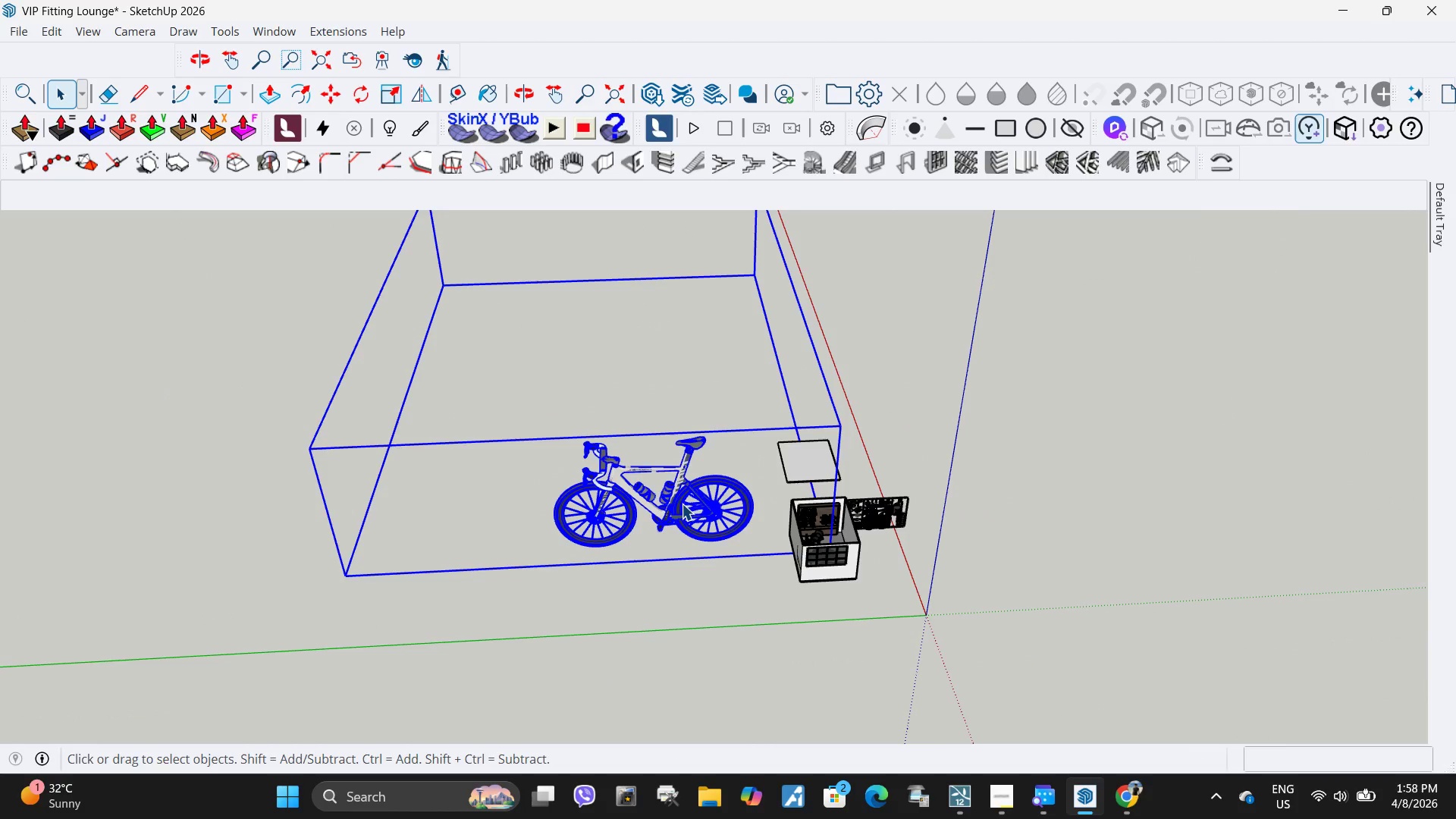 
scroll: coordinate [645, 536], scroll_direction: down, amount: 10.0
 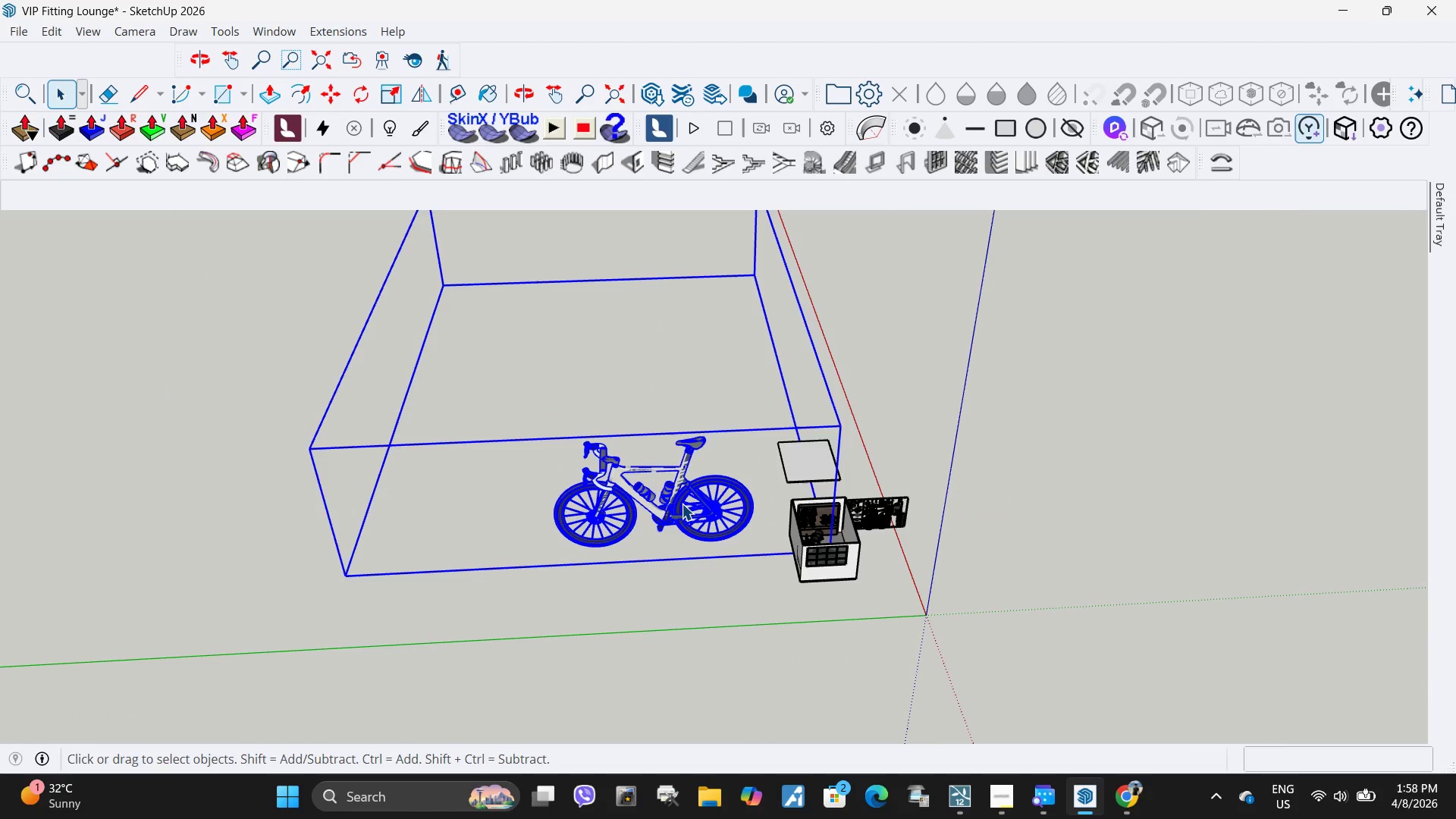 
double_click([682, 504])
 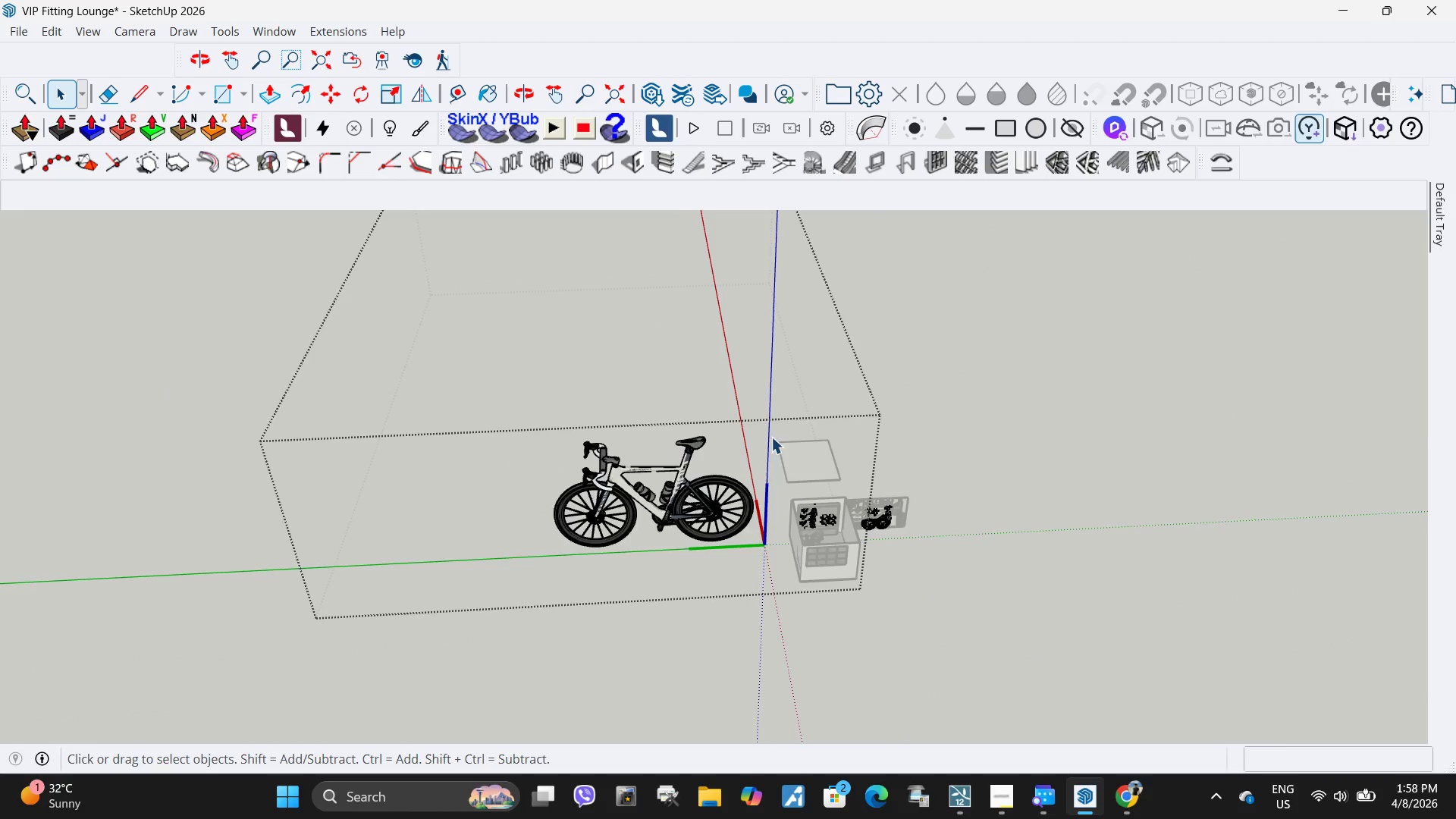 
left_click_drag(start_coordinate=[808, 385], to_coordinate=[275, 228])
 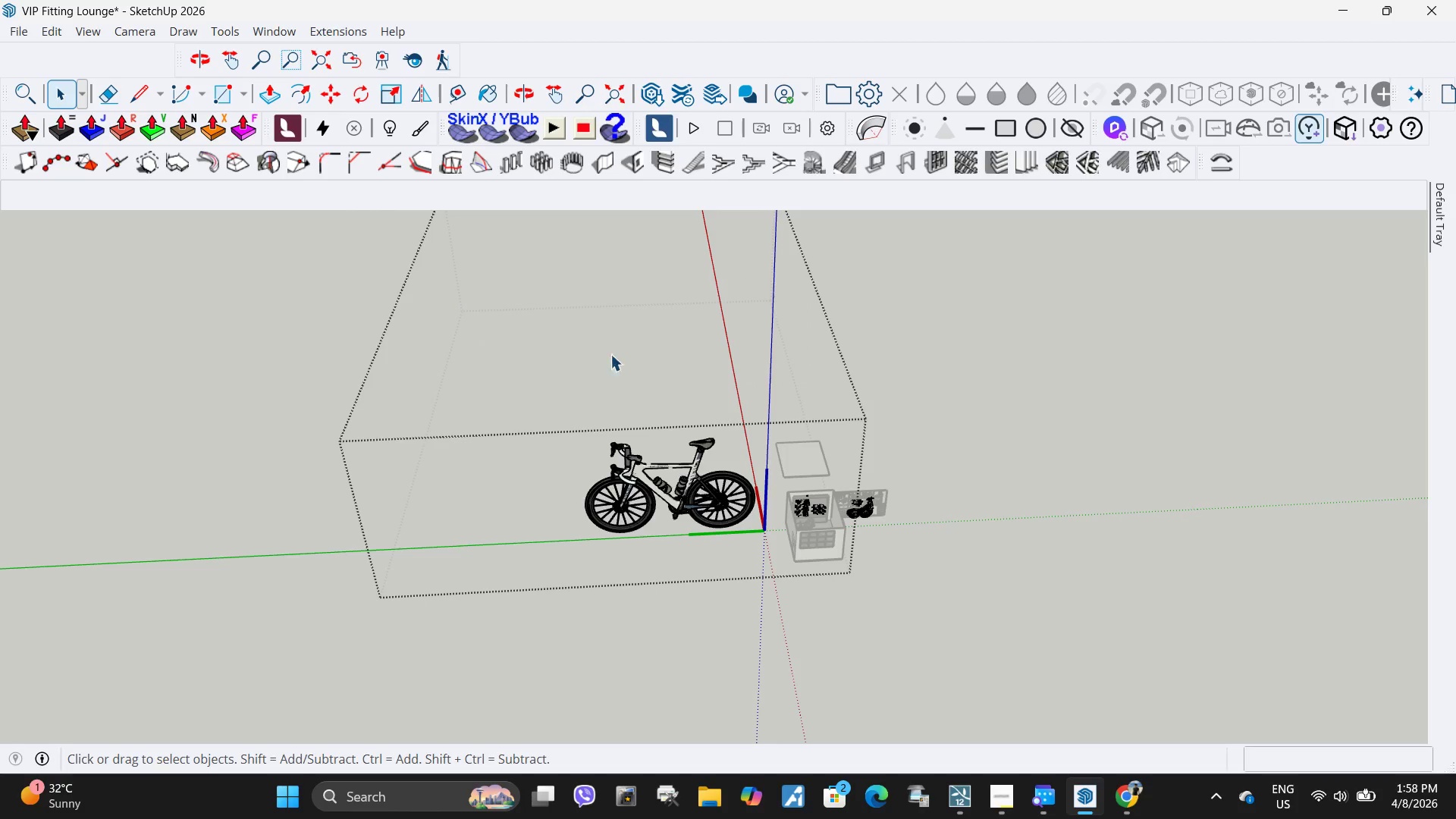 
scroll: coordinate [761, 451], scroll_direction: down, amount: 4.0
 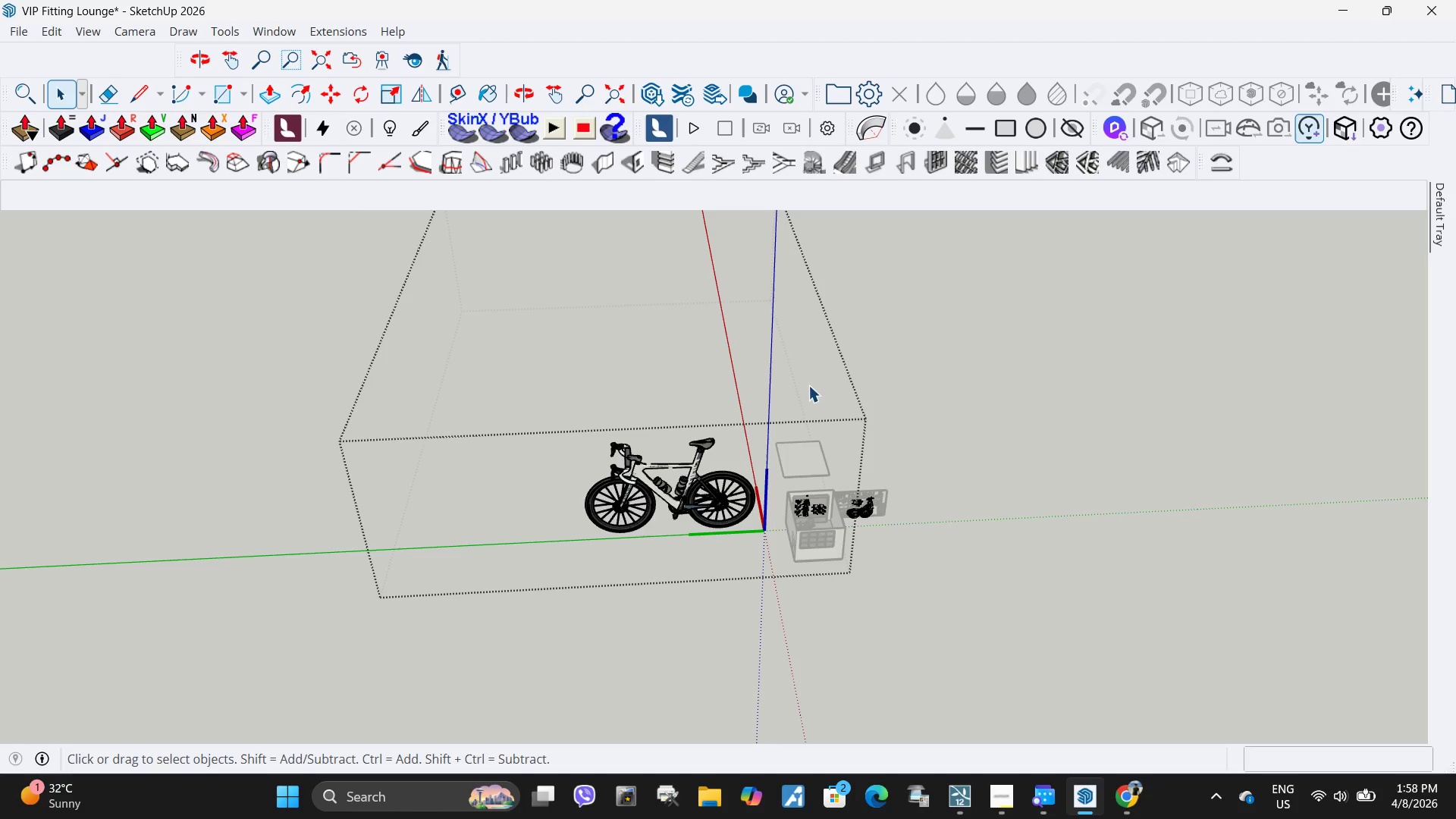 
key(Delete)
 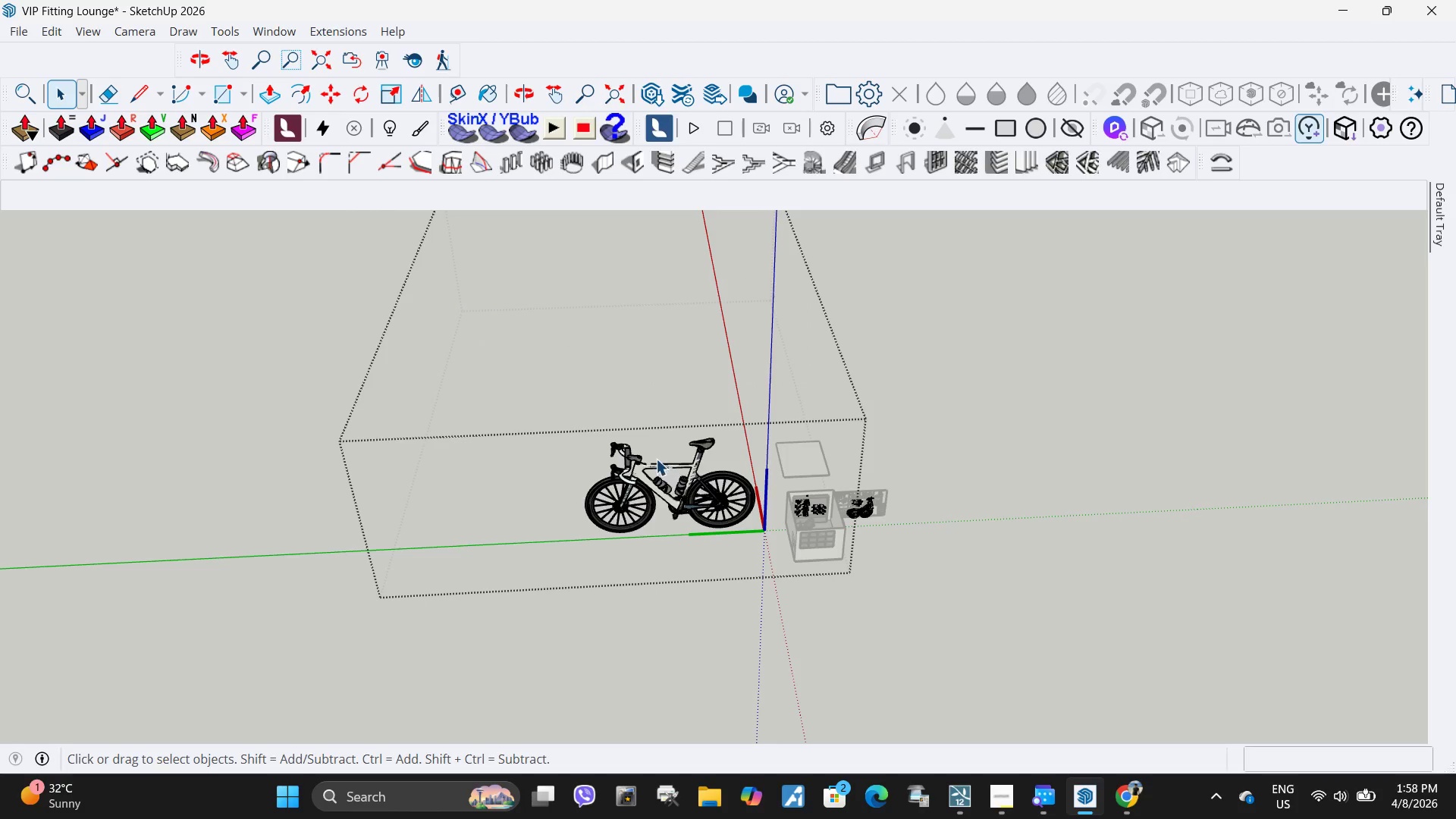 
scroll: coordinate [617, 515], scroll_direction: up, amount: 13.0
 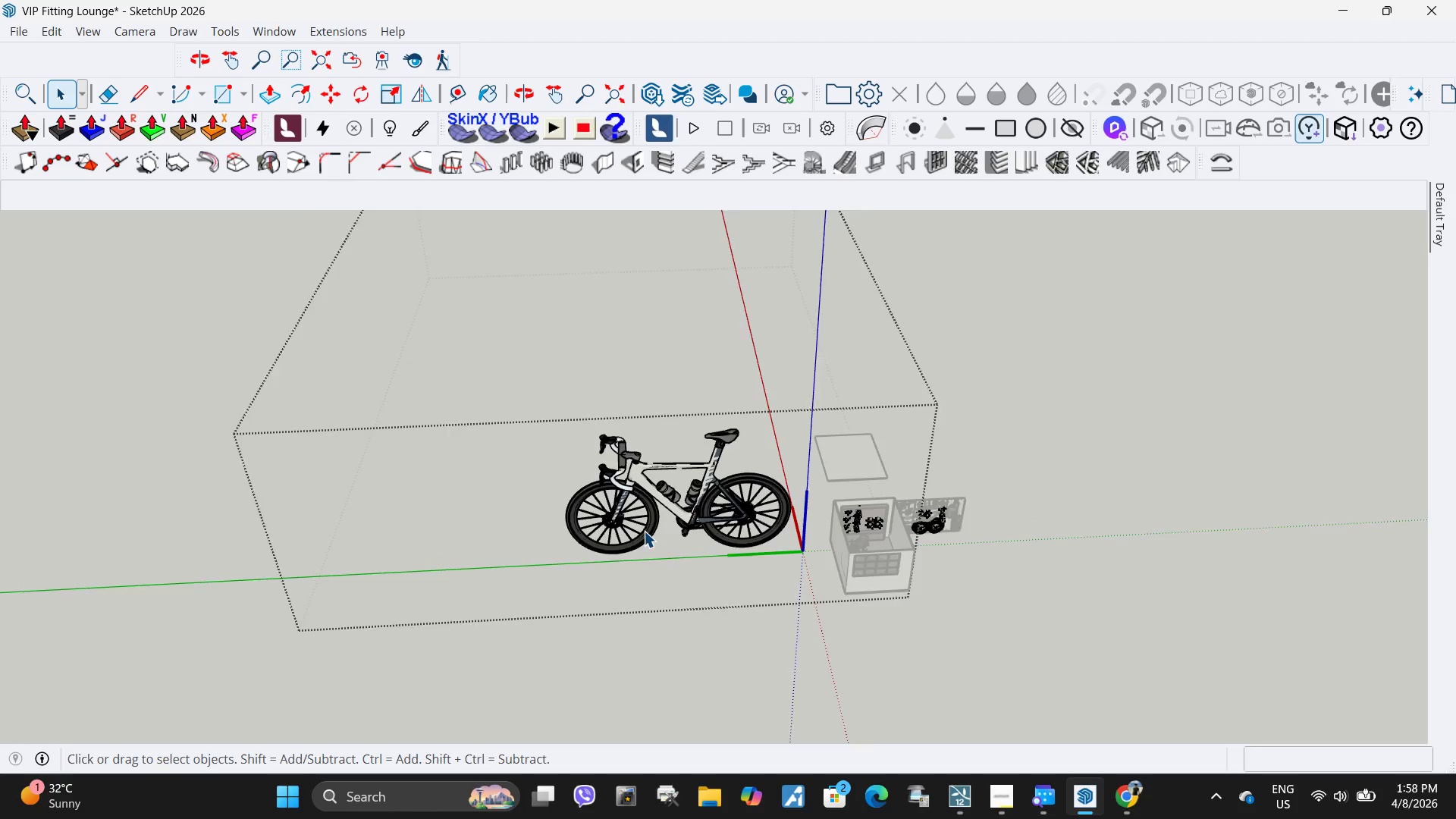 
left_click([644, 531])
 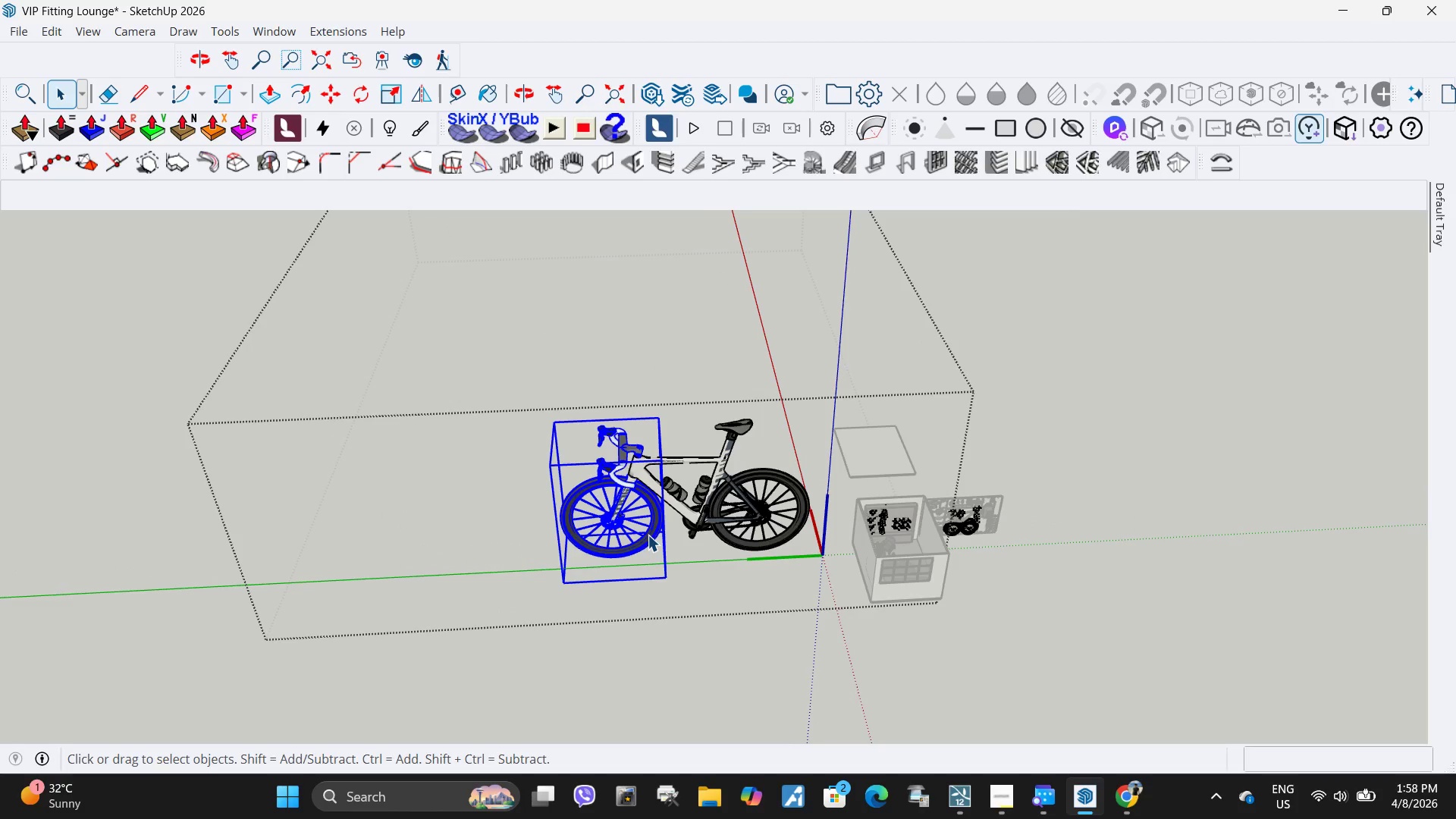 
key(Delete)
 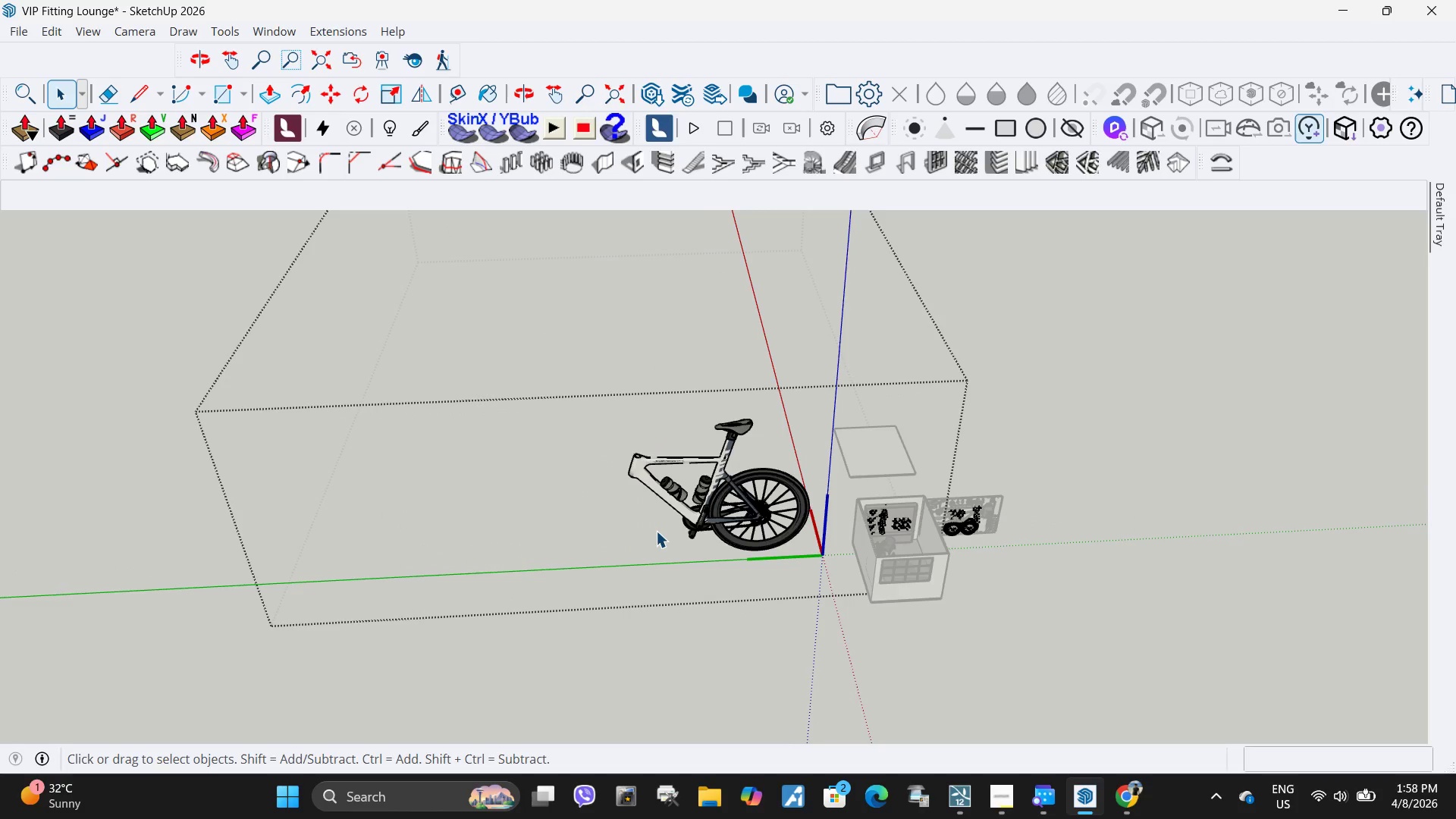 
key(Control+Z)
 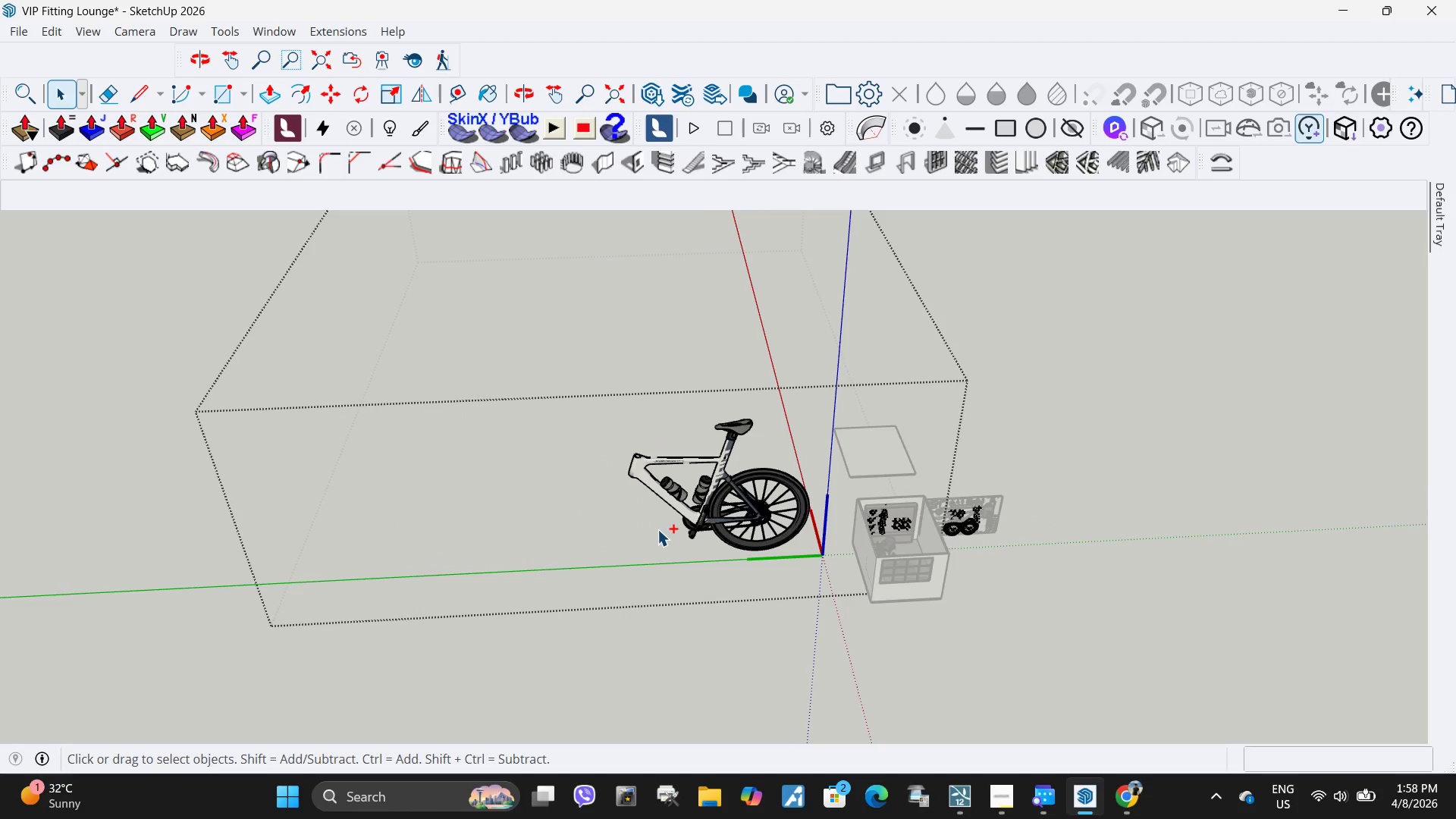 
scroll: coordinate [656, 516], scroll_direction: up, amount: 13.0
 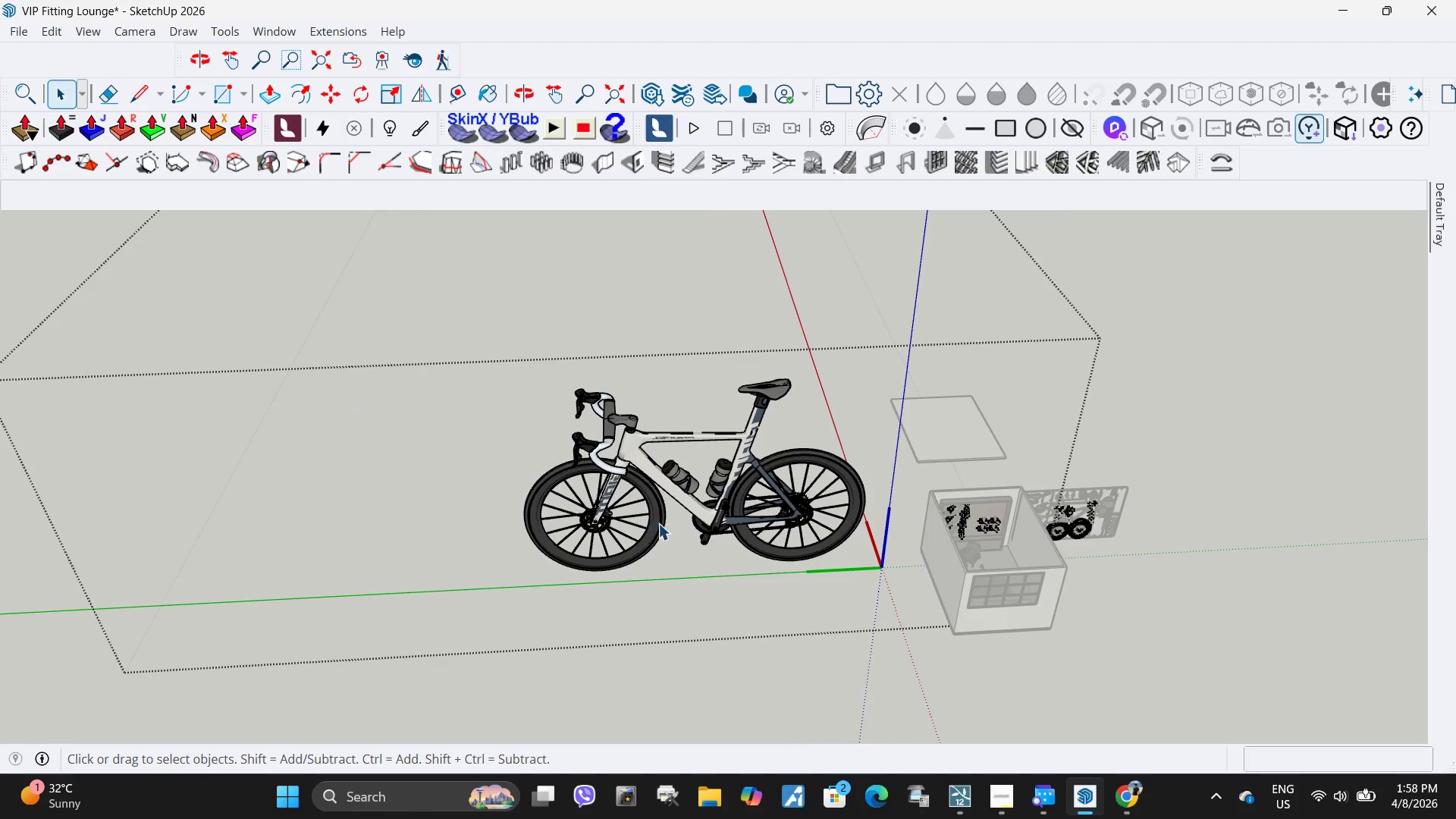 
double_click([658, 523])
 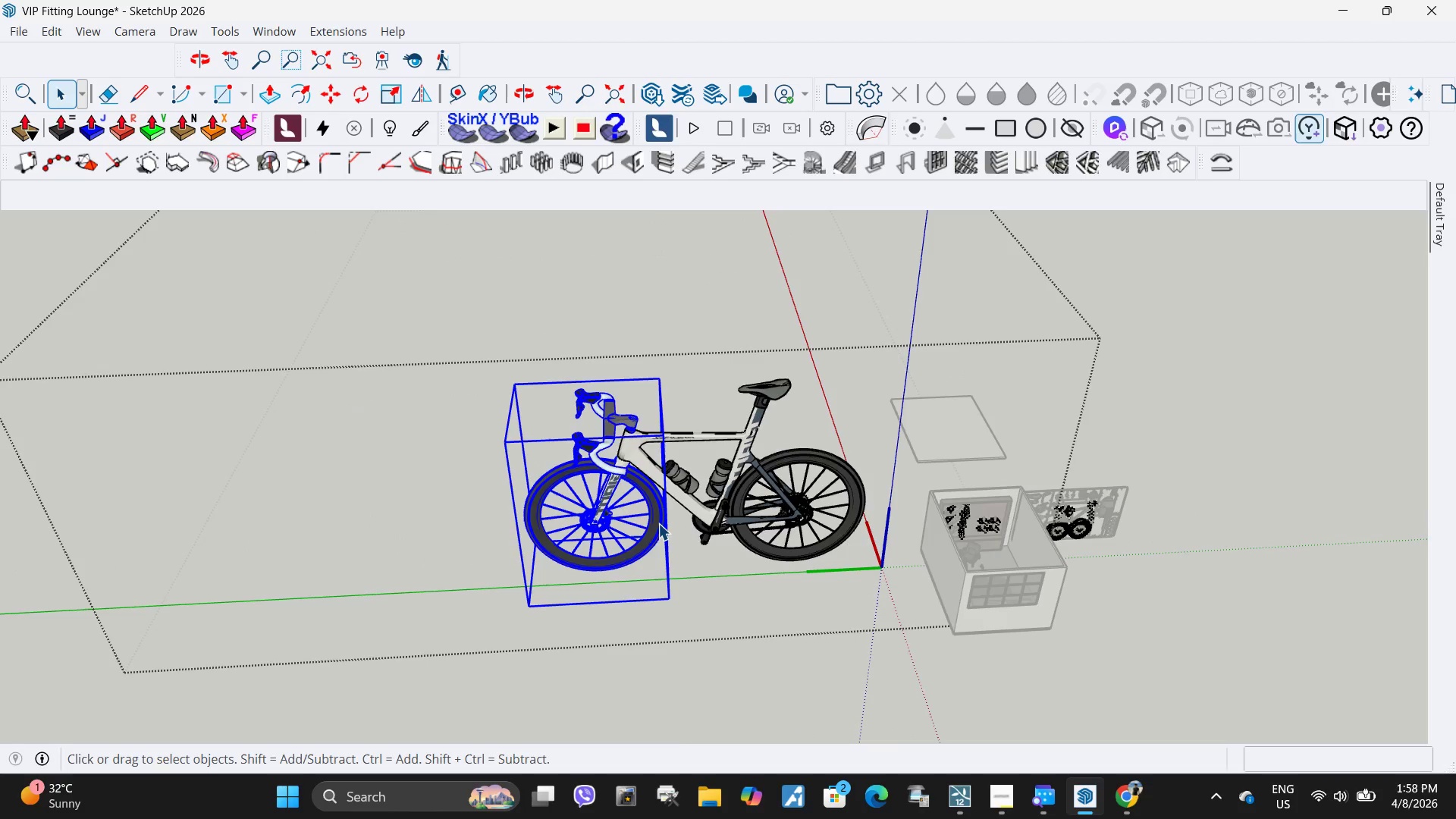 
left_click([658, 523])
 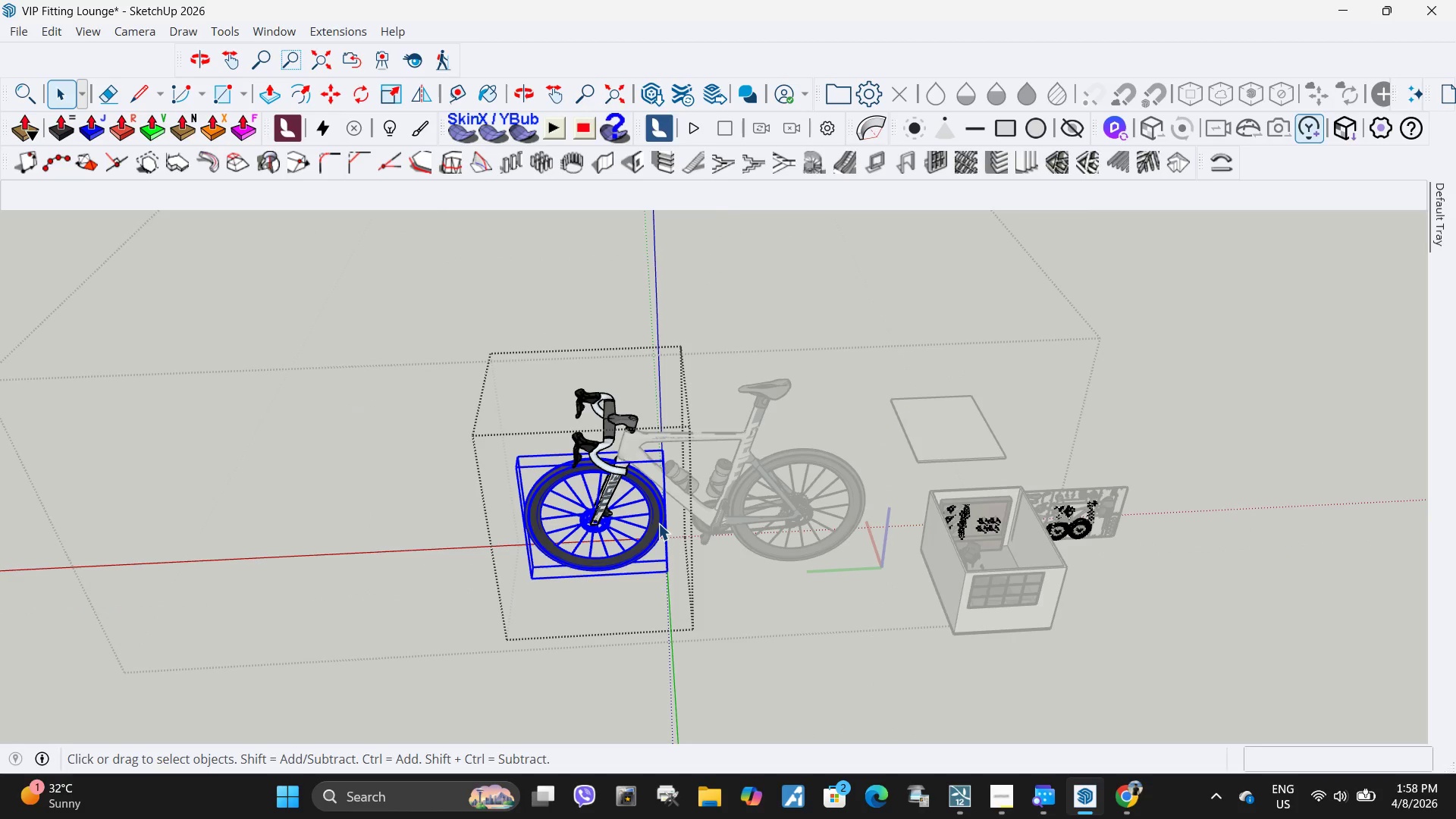 
key(Delete)
 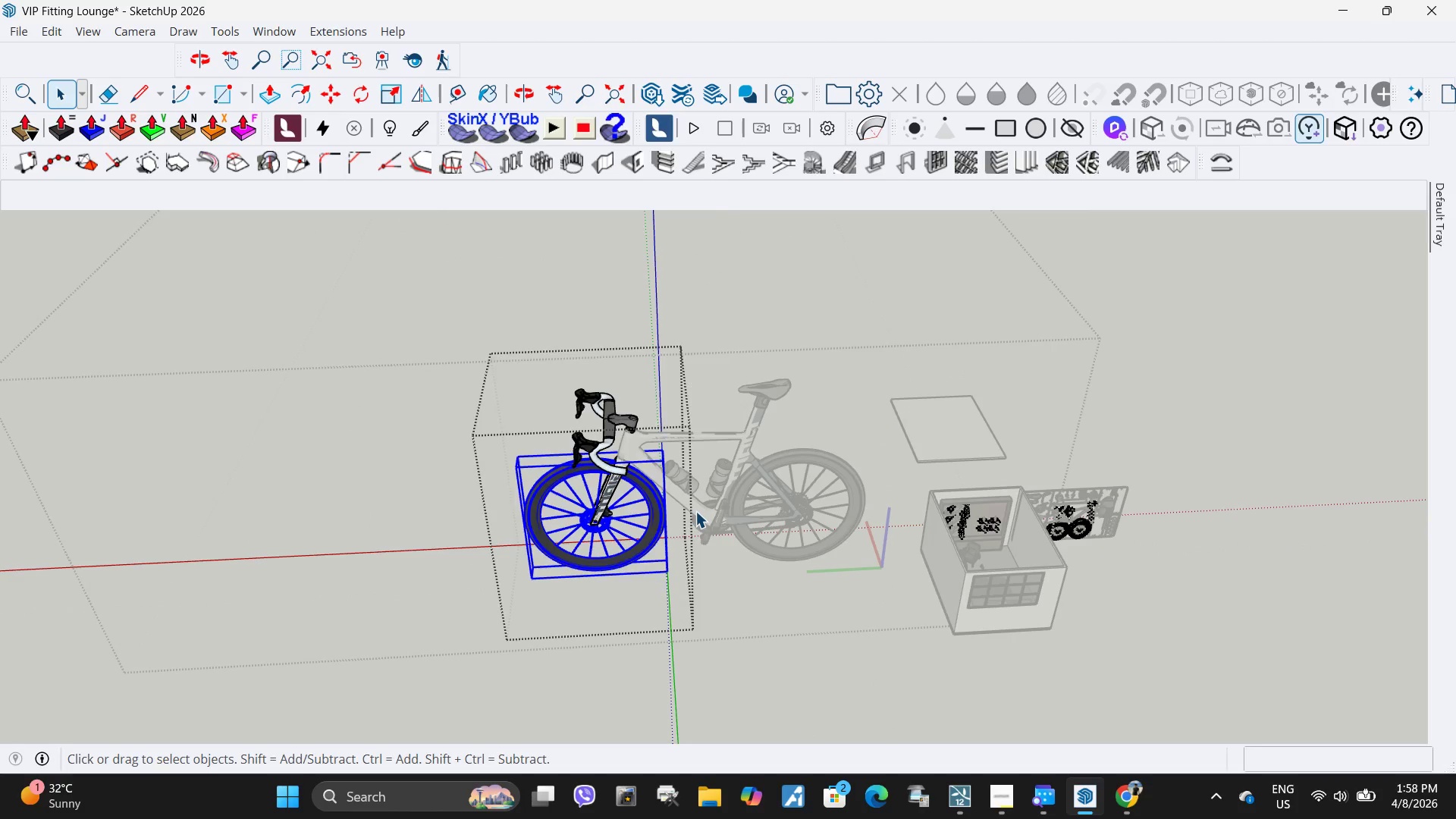 
key(Escape)
 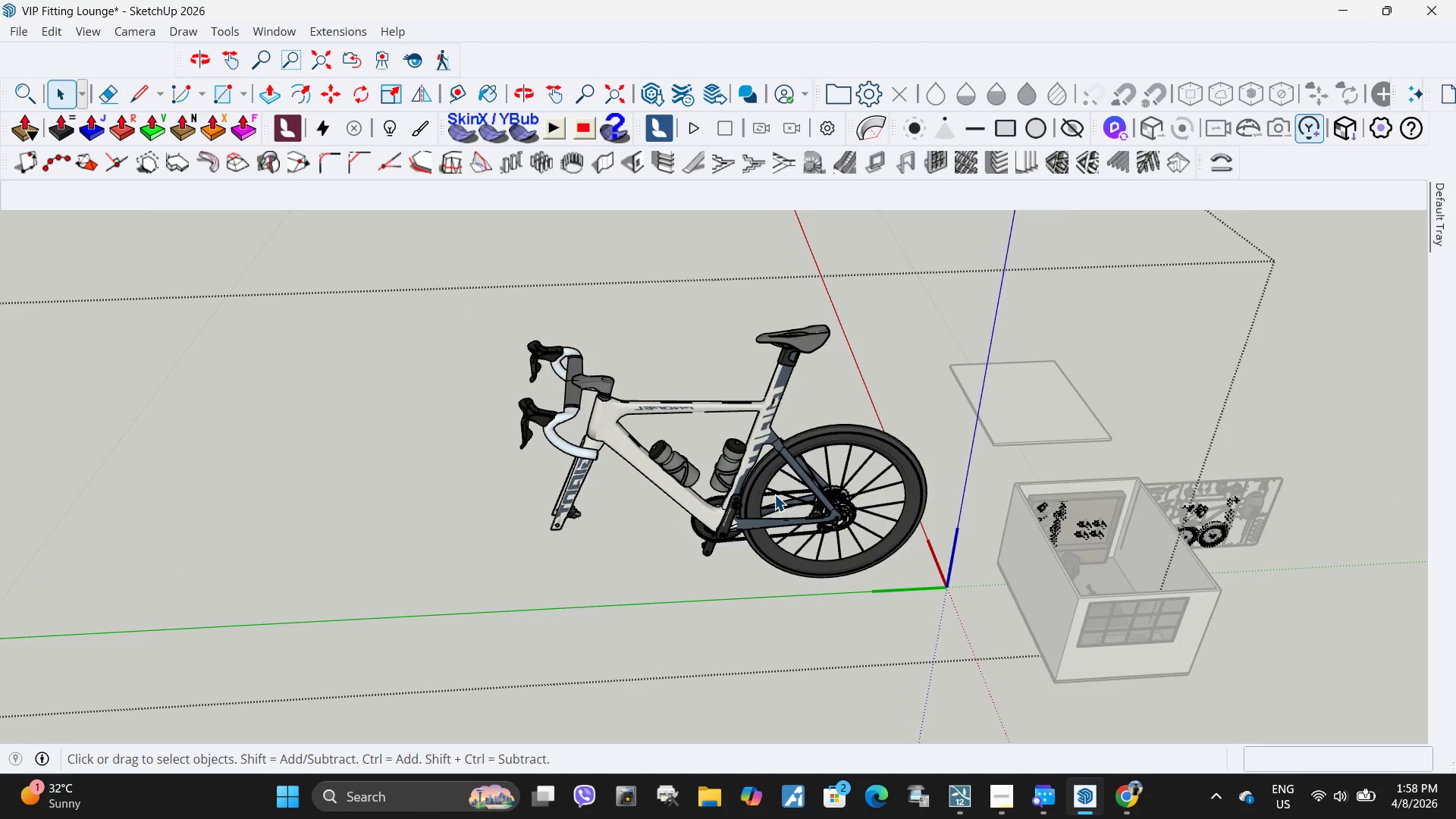 
scroll: coordinate [695, 511], scroll_direction: up, amount: 5.0
 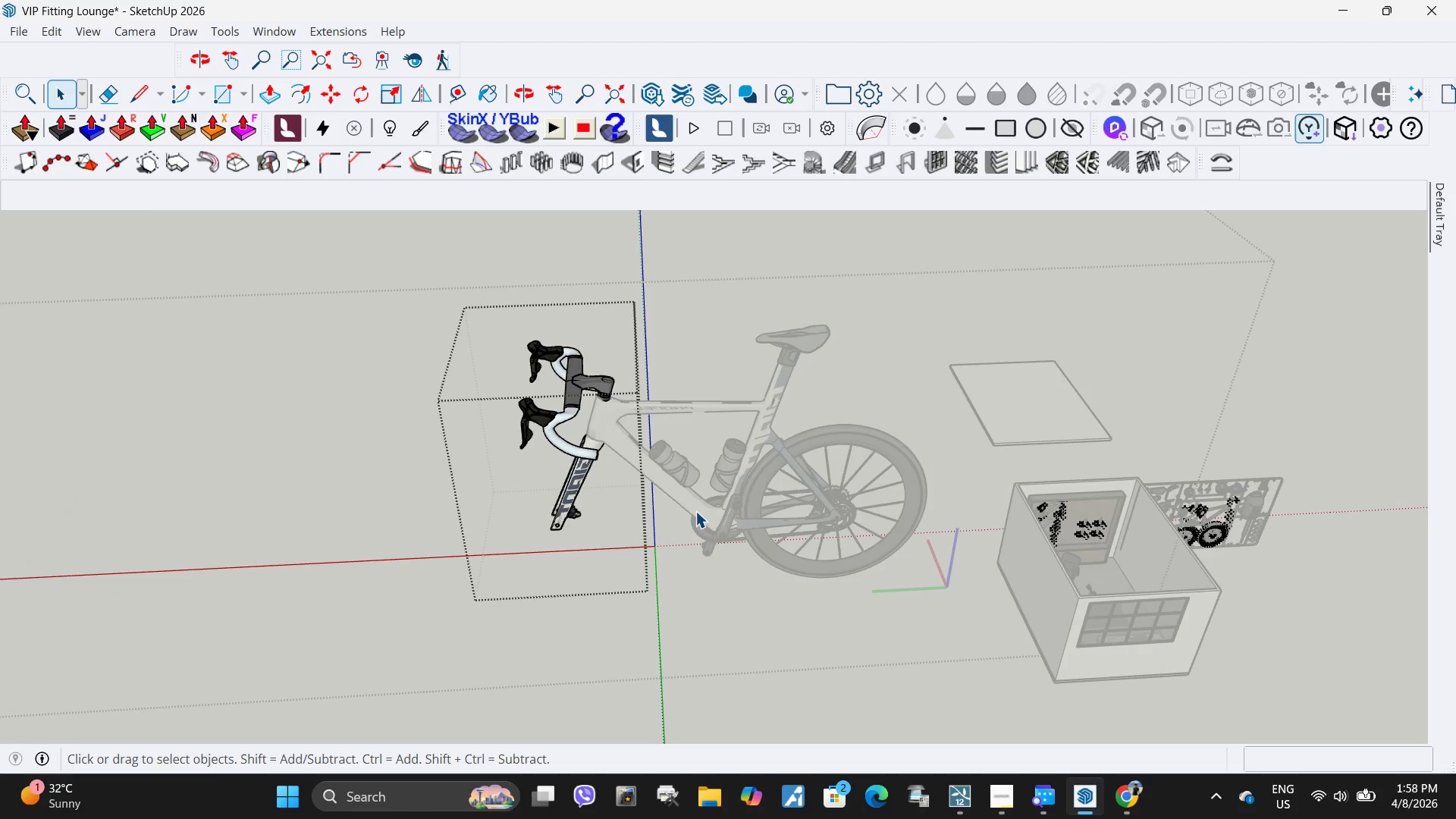 
key(Escape)
 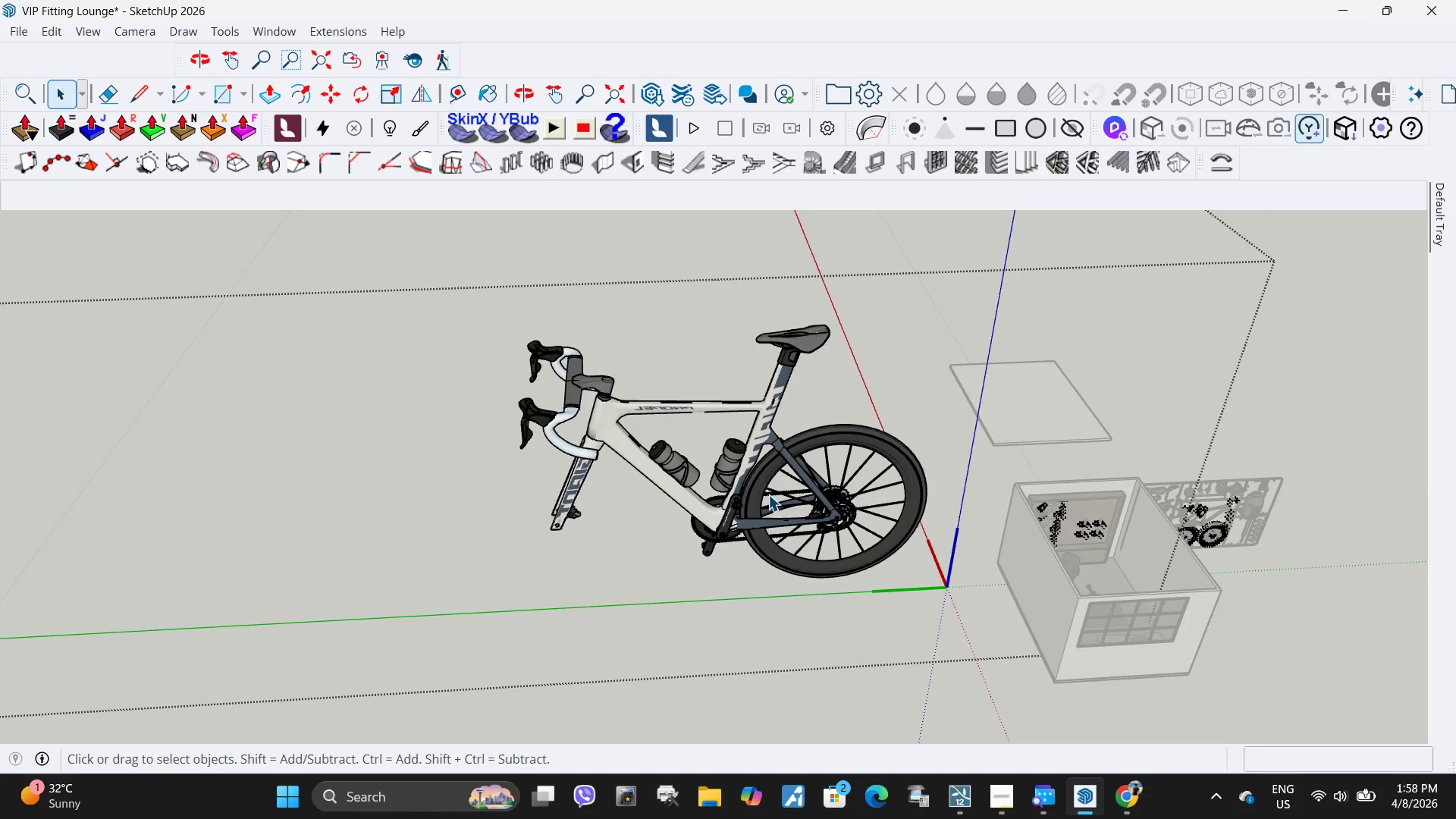 
left_click([768, 494])
 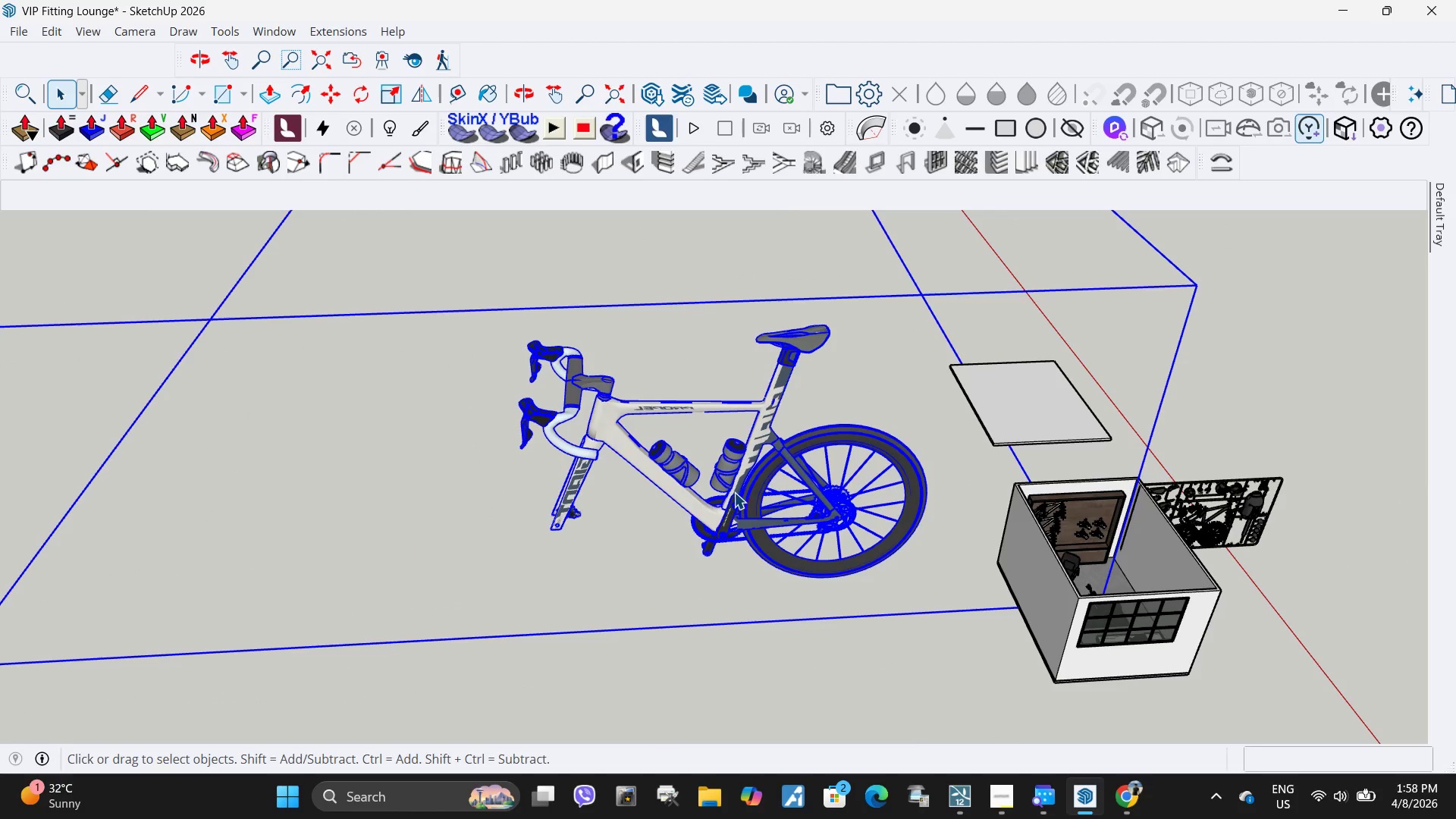 
key(S)
 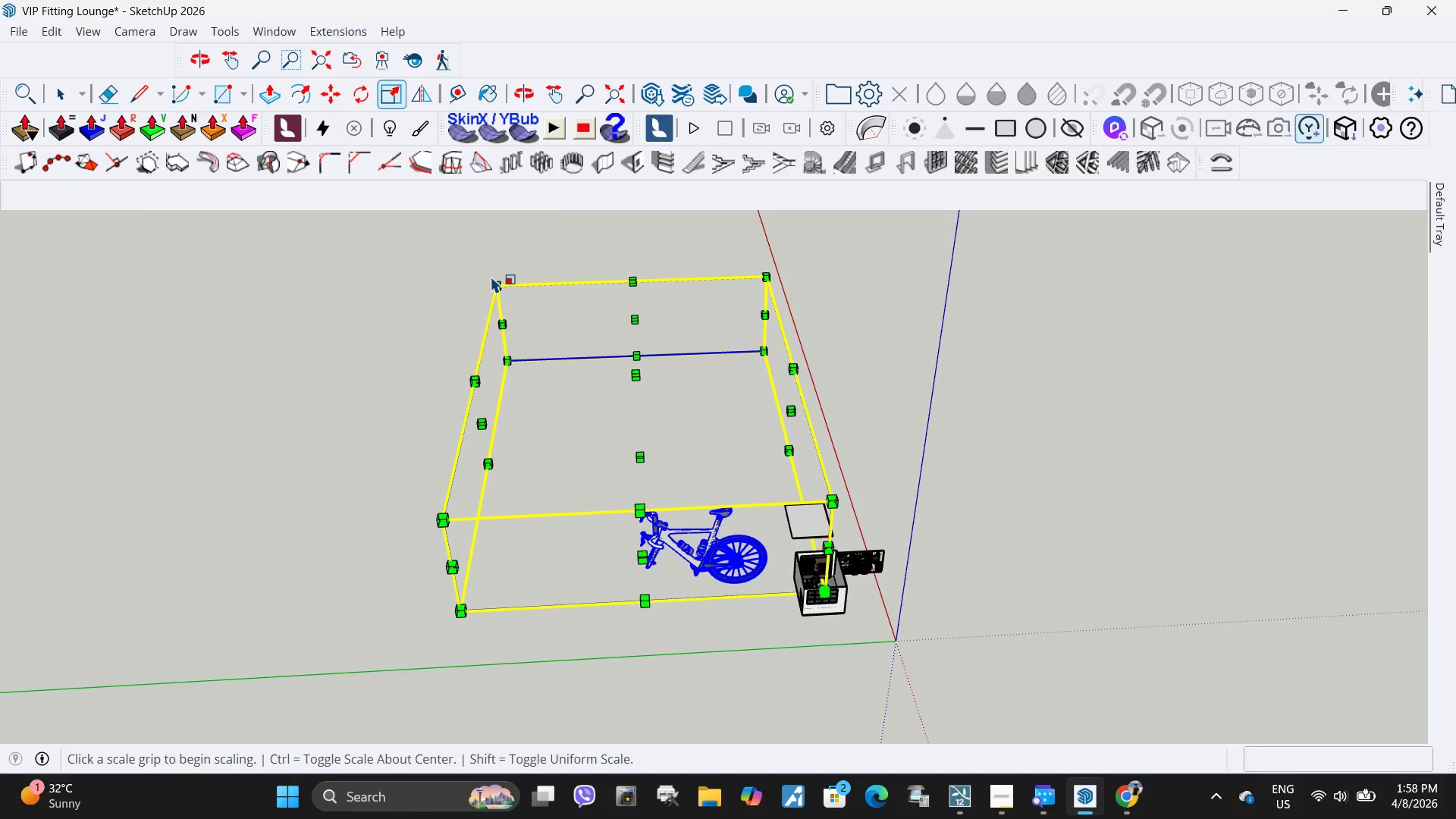 
scroll: coordinate [695, 594], scroll_direction: down, amount: 14.0
 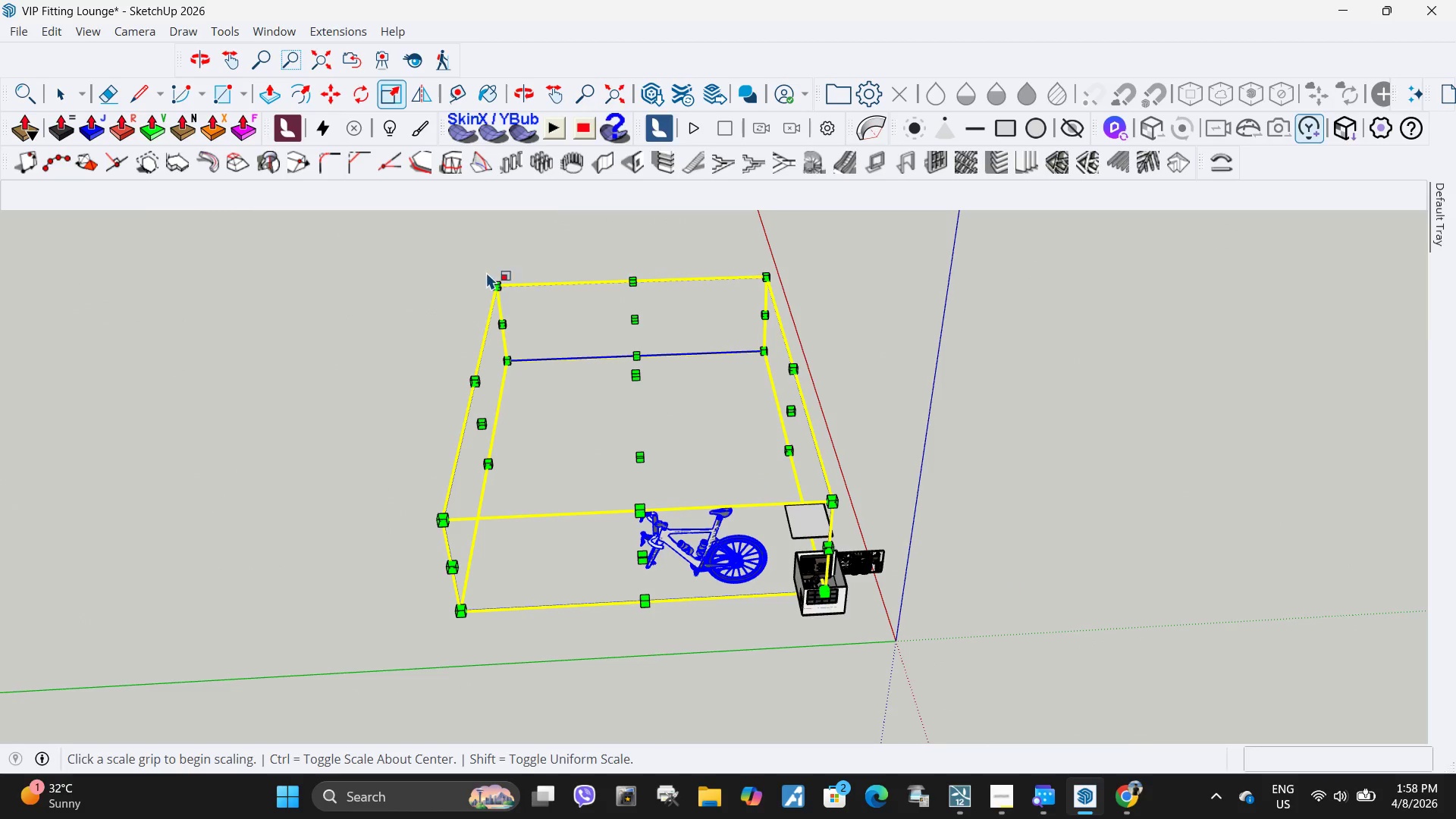 
left_click([497, 283])
 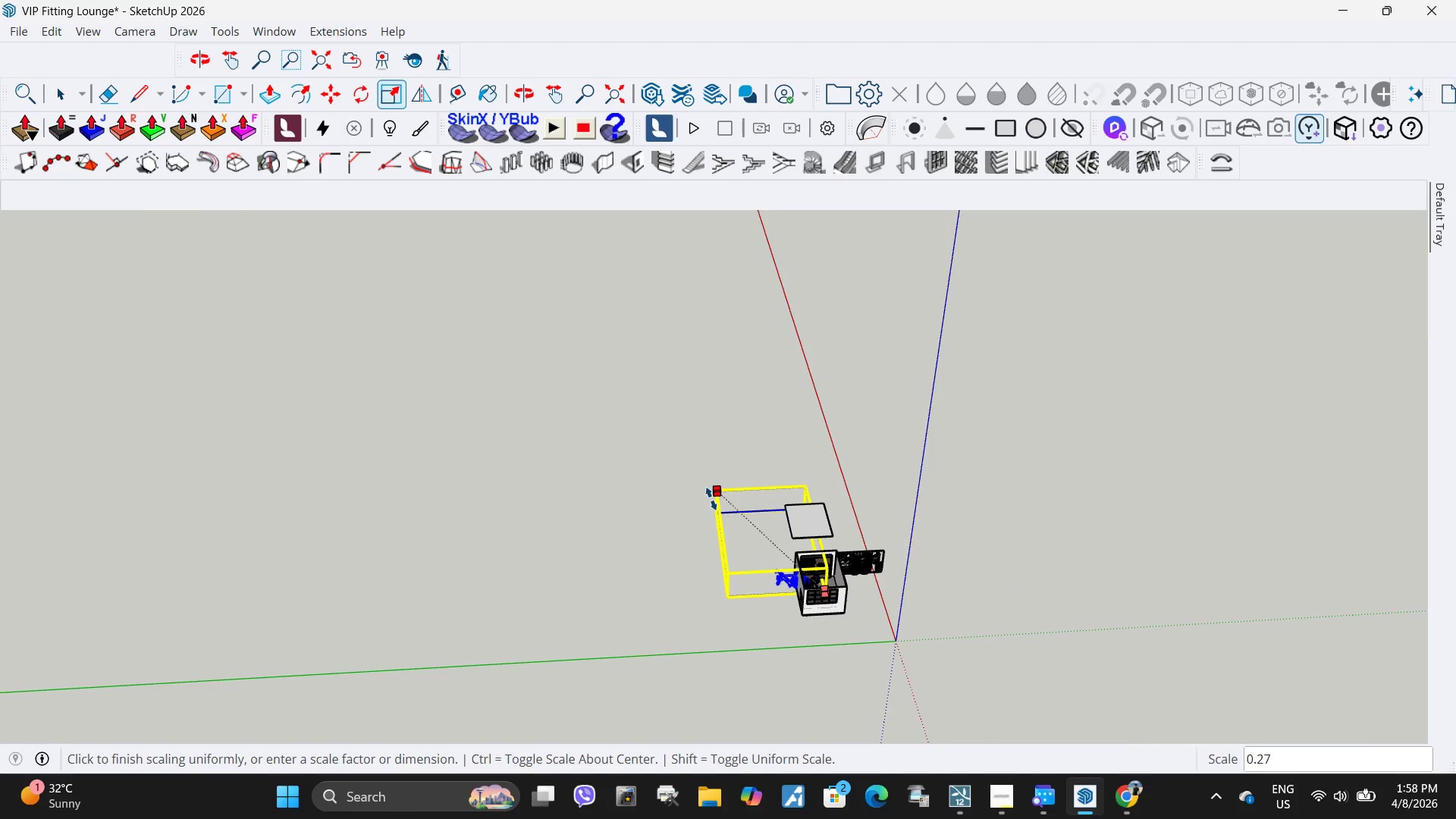 
scroll: coordinate [562, 488], scroll_direction: up, amount: 29.0
 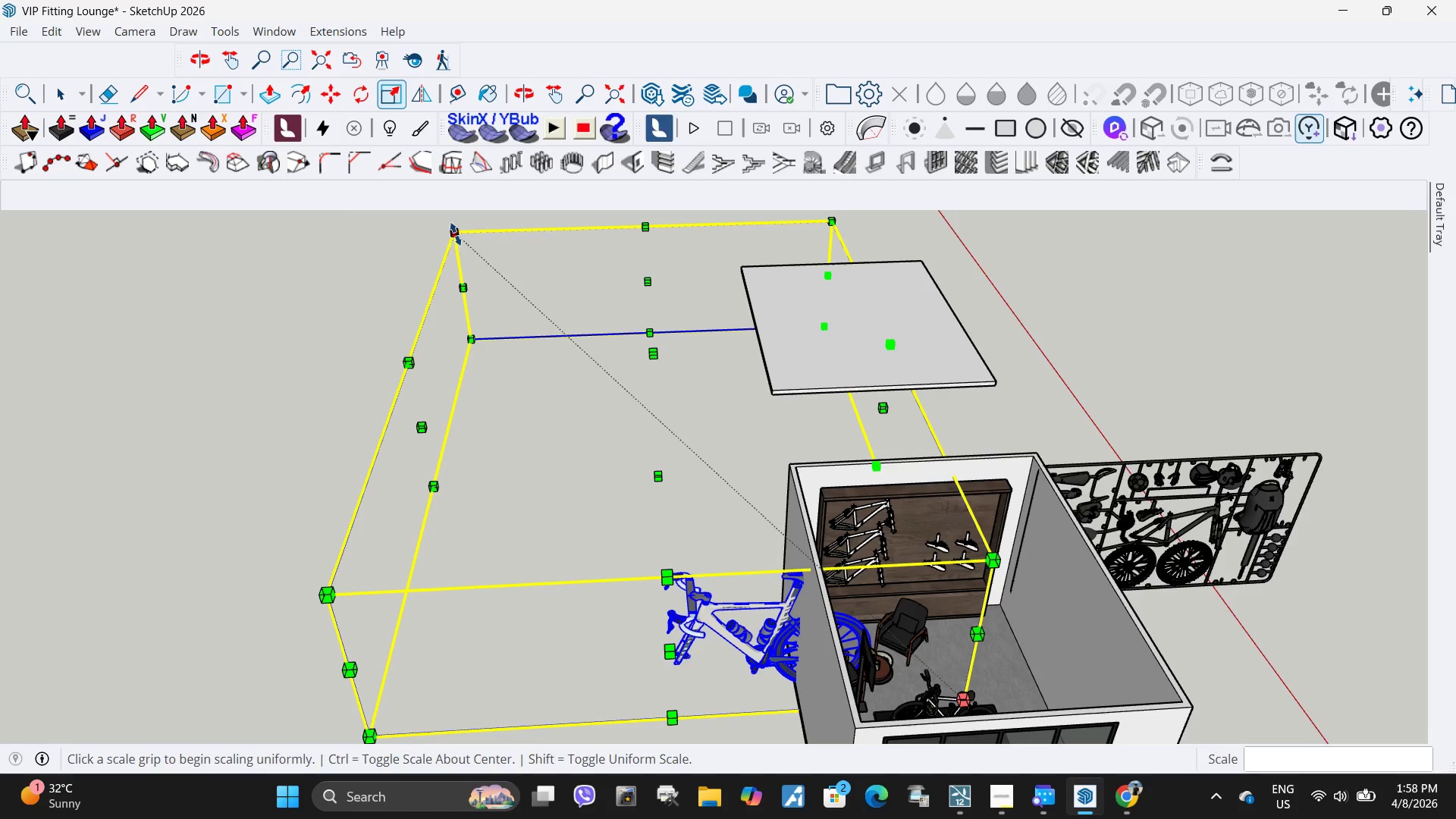 
left_click([455, 231])
 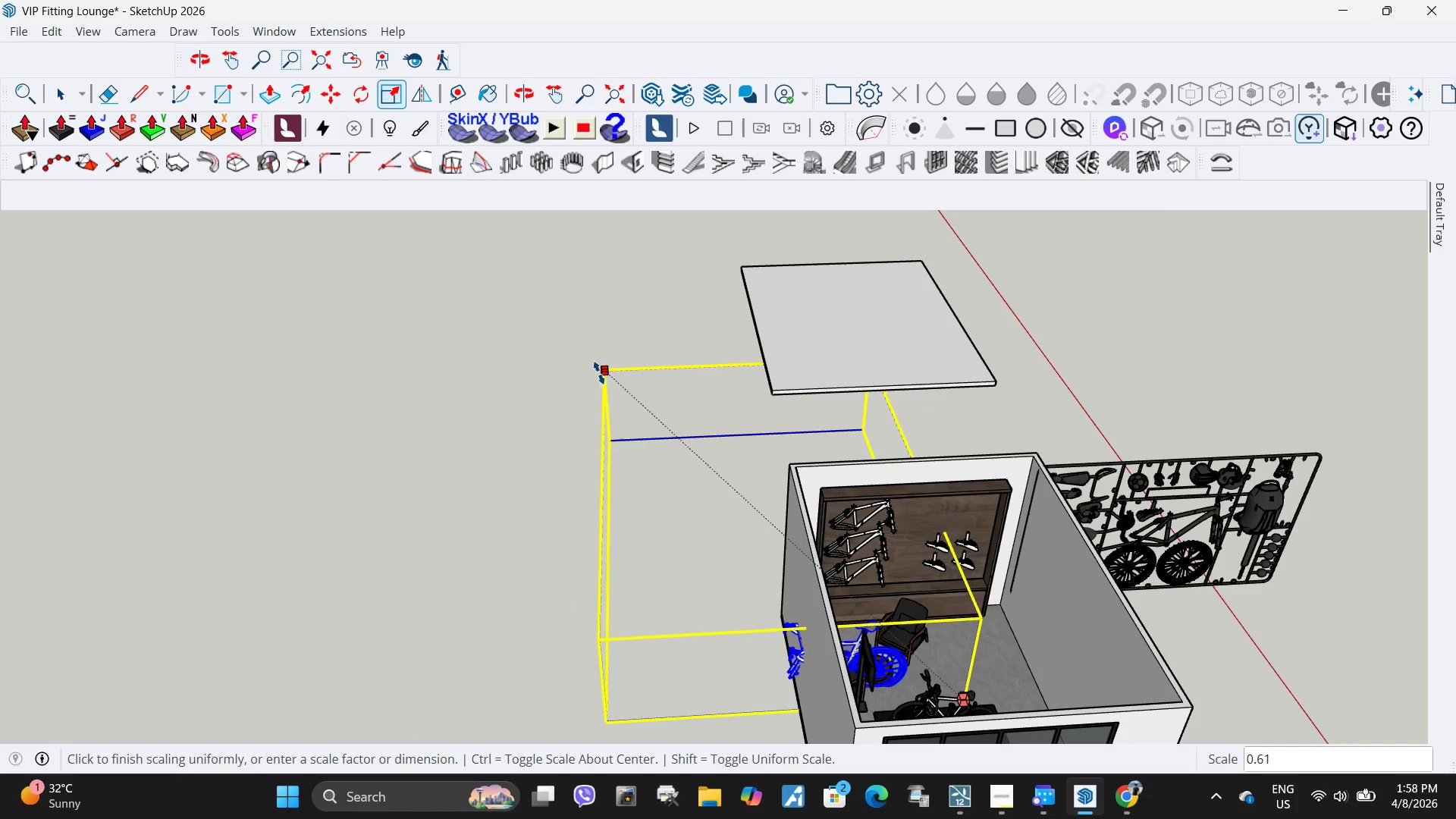 
left_click([604, 384])
 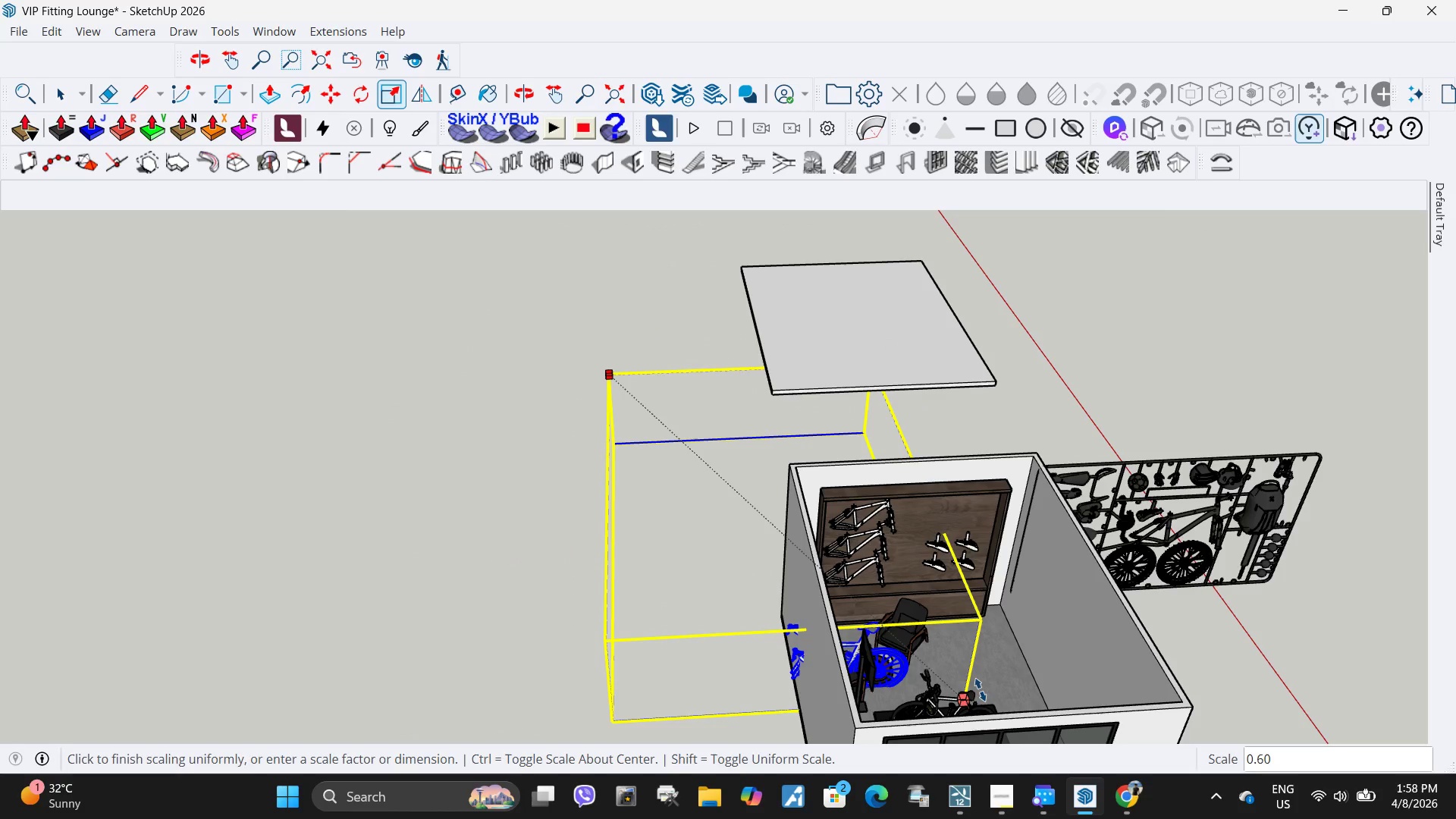 
key(H)
 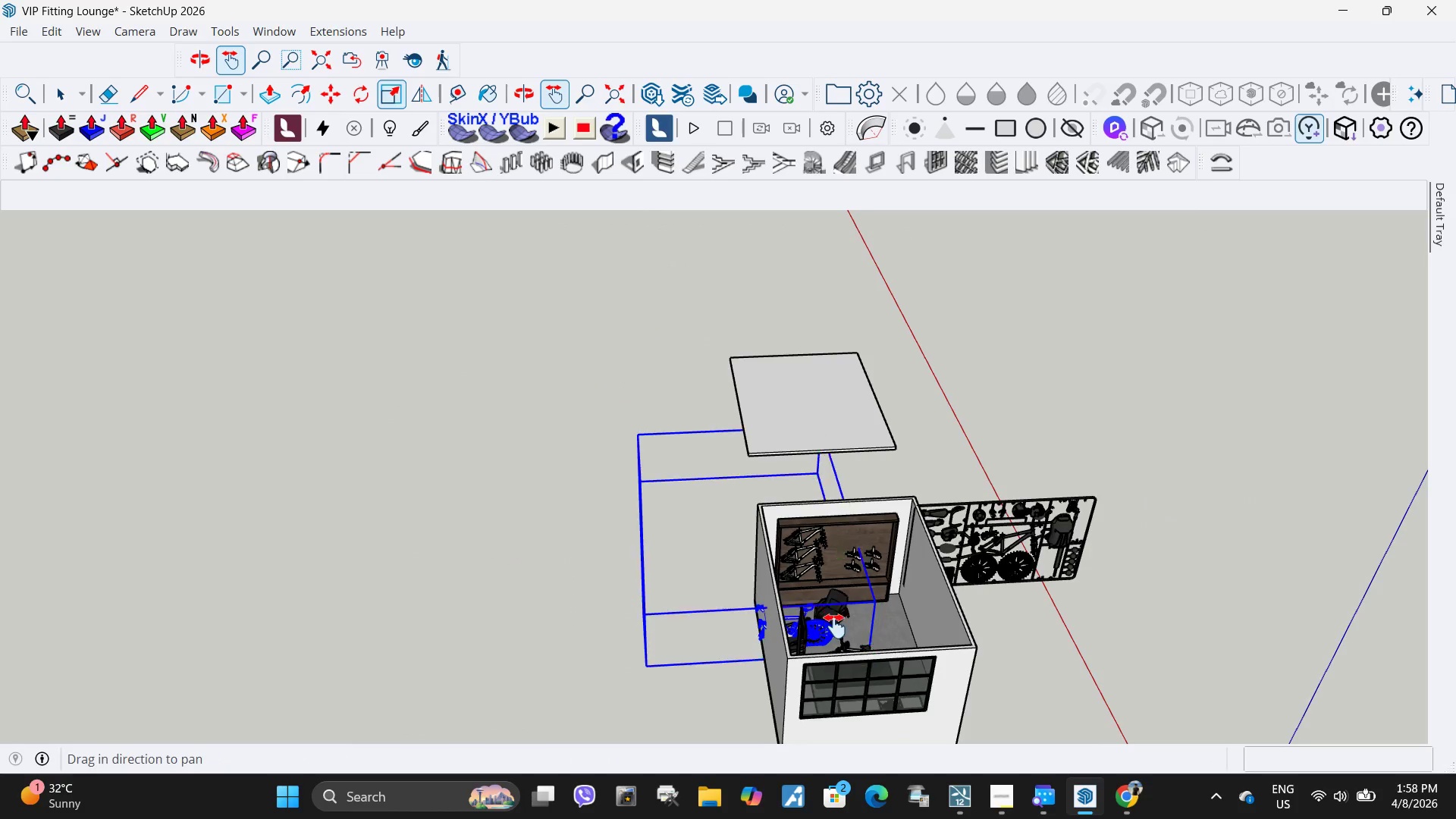 
left_click_drag(start_coordinate=[836, 627], to_coordinate=[734, 585])
 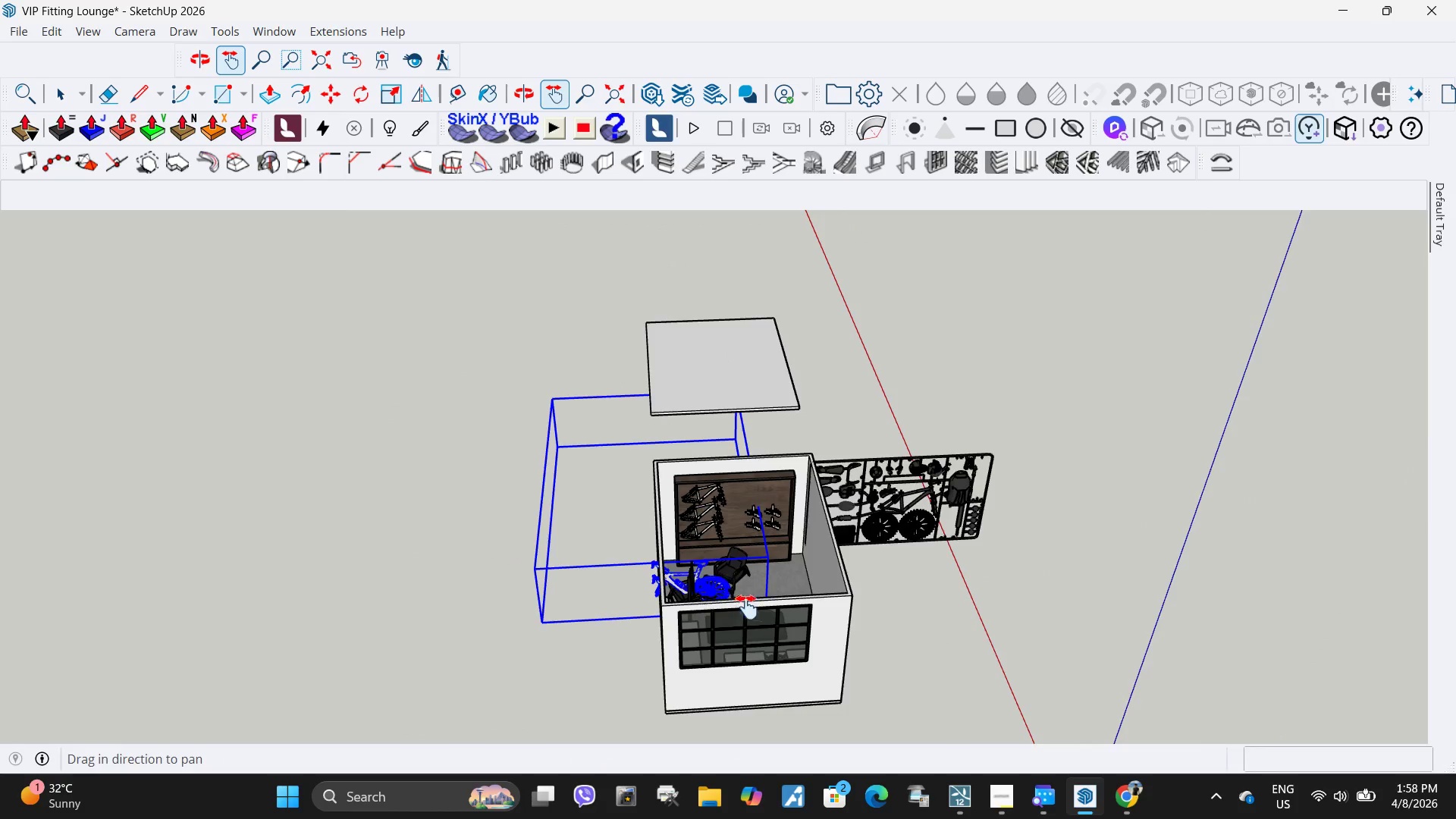 
scroll: coordinate [704, 572], scroll_direction: up, amount: 2.0
 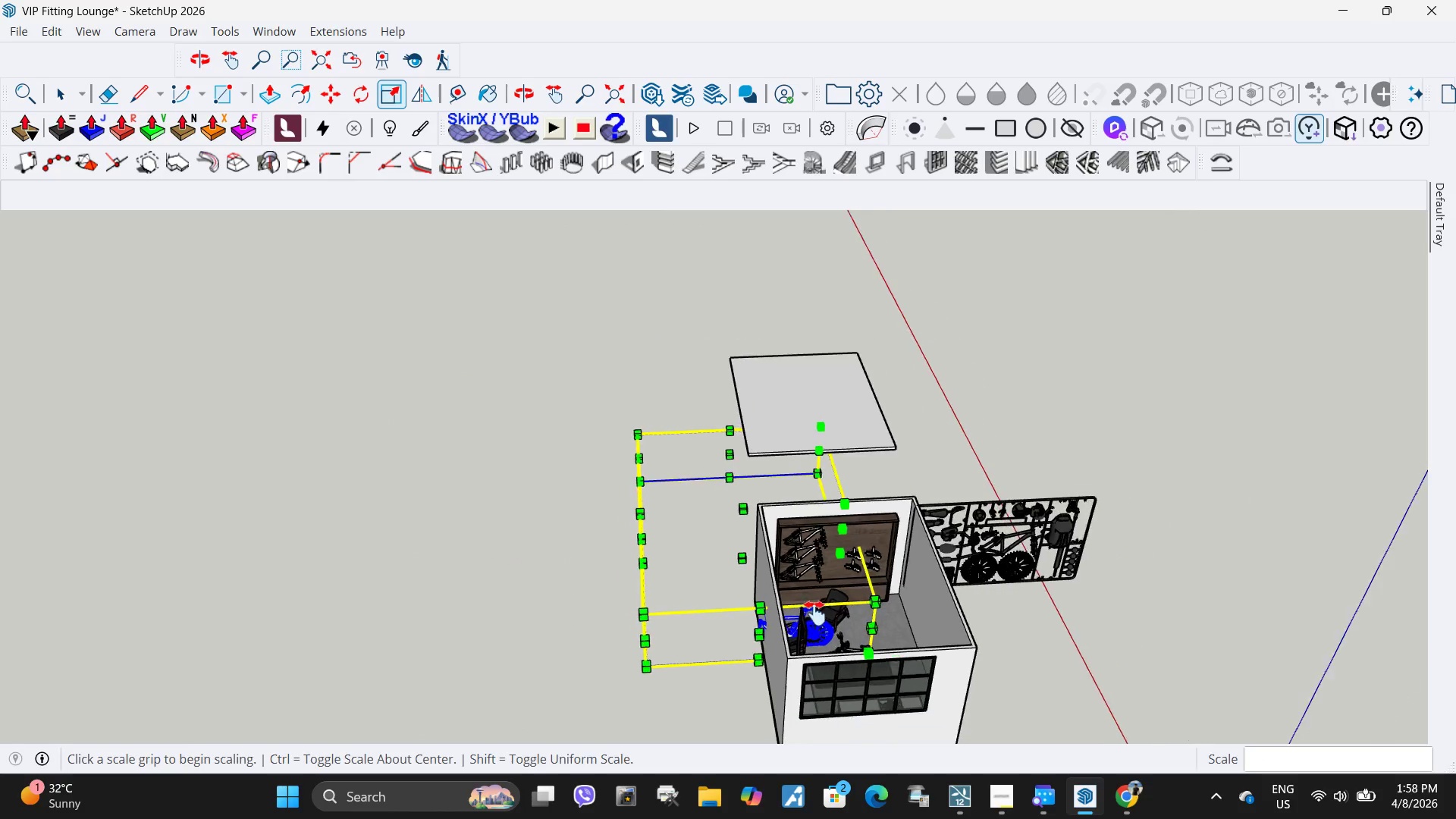 
key(M)
 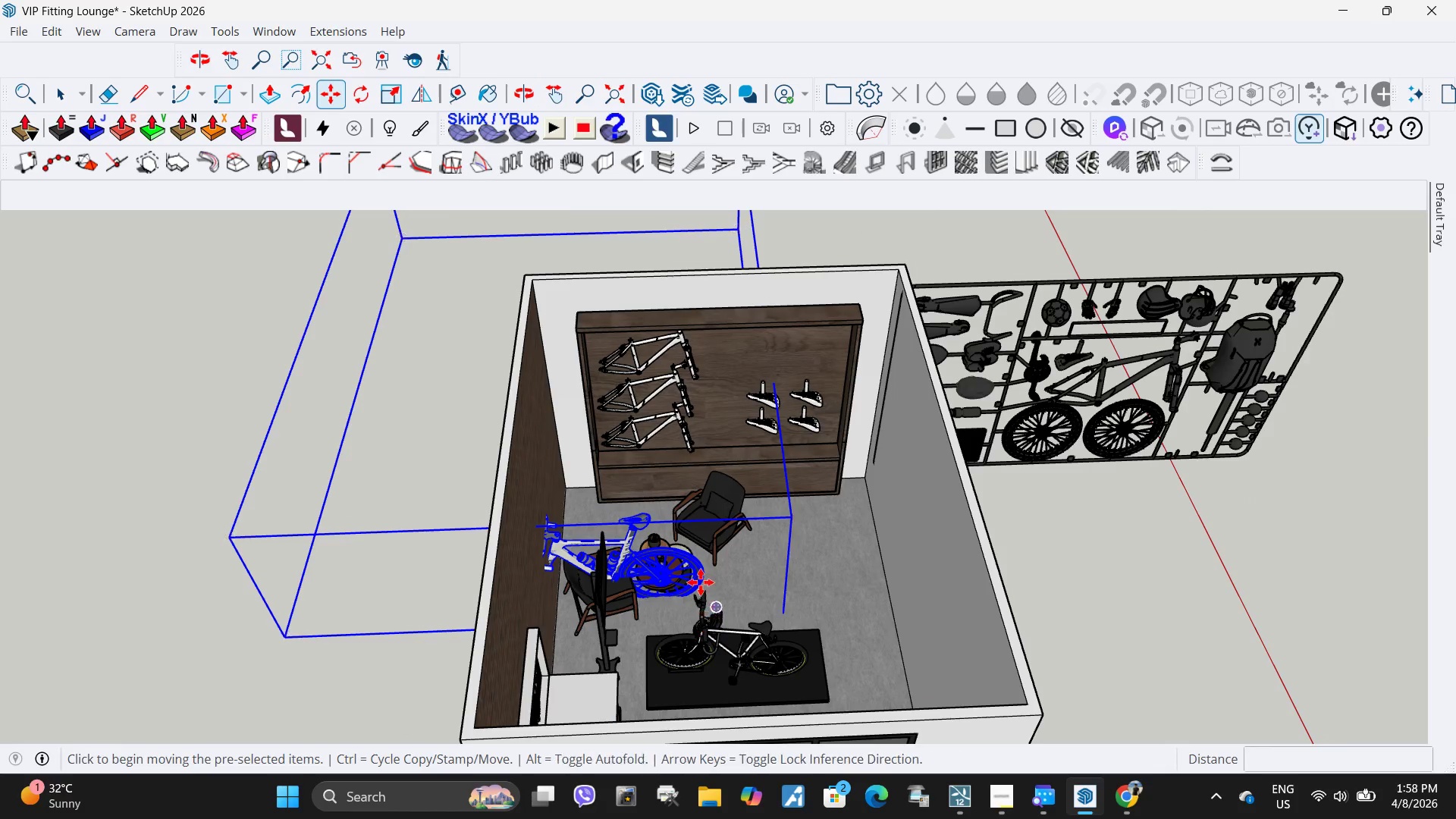 
scroll: coordinate [748, 594], scroll_direction: up, amount: 11.0
 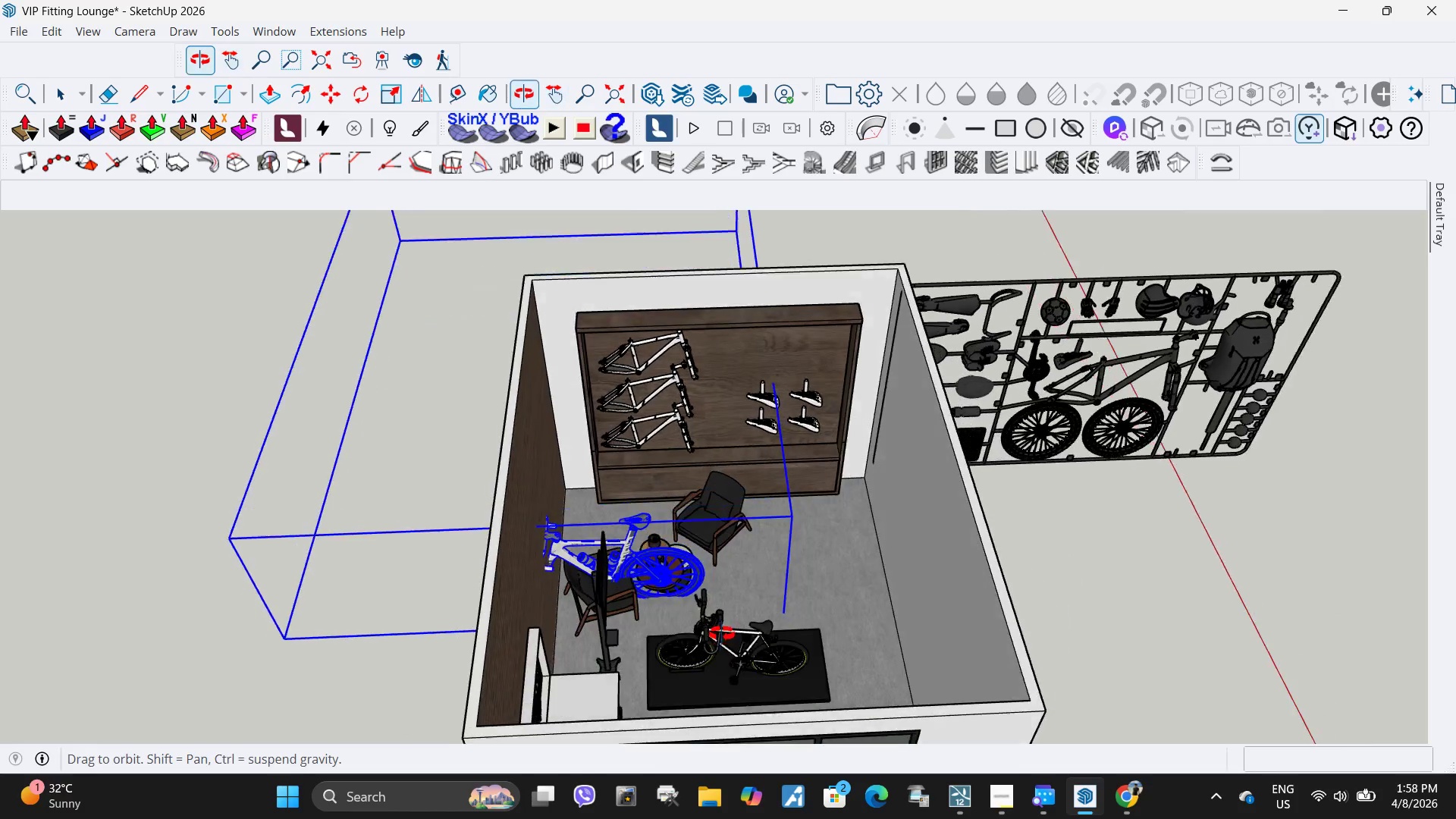 
left_click([701, 582])
 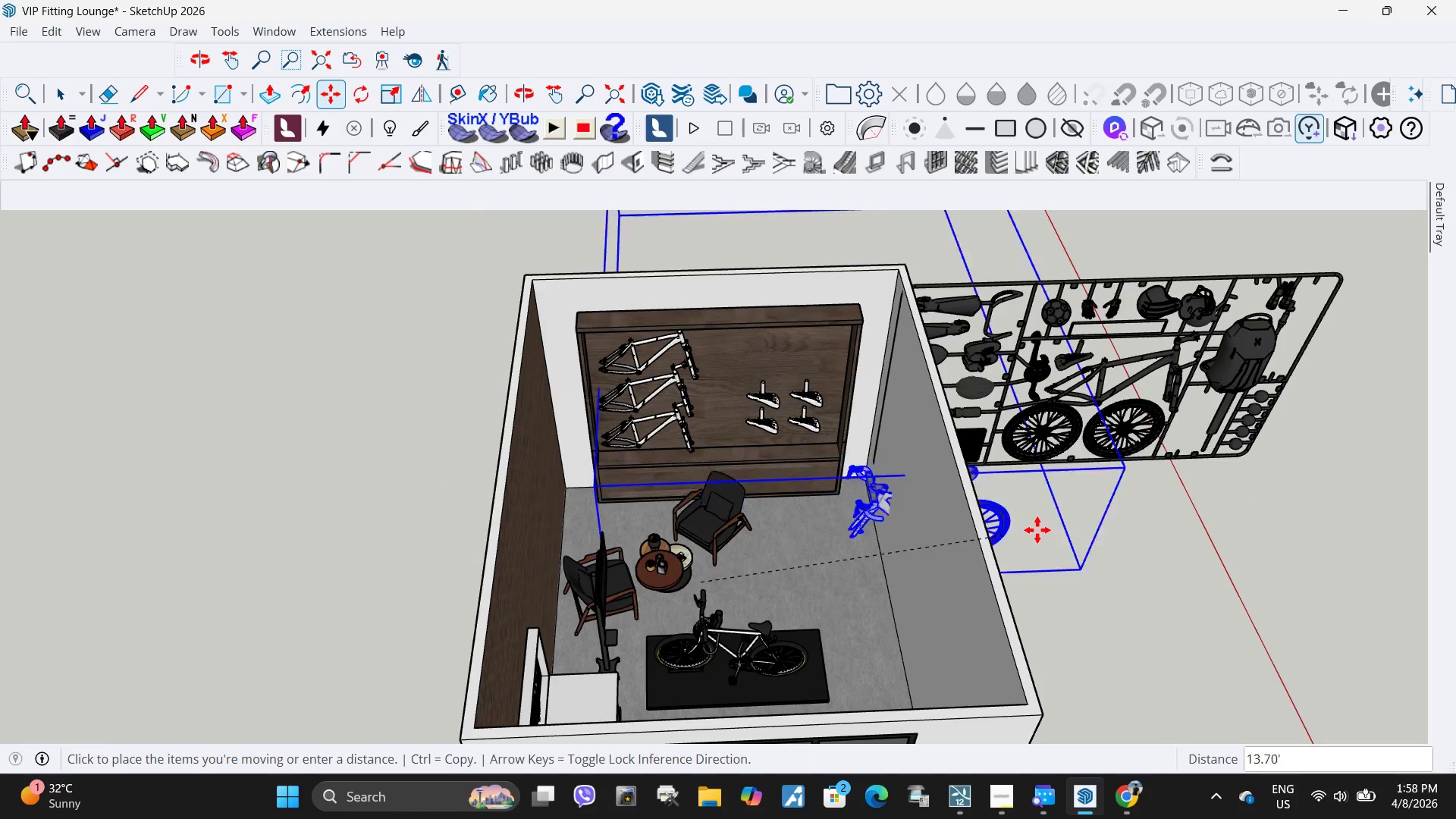 
left_click([1100, 537])
 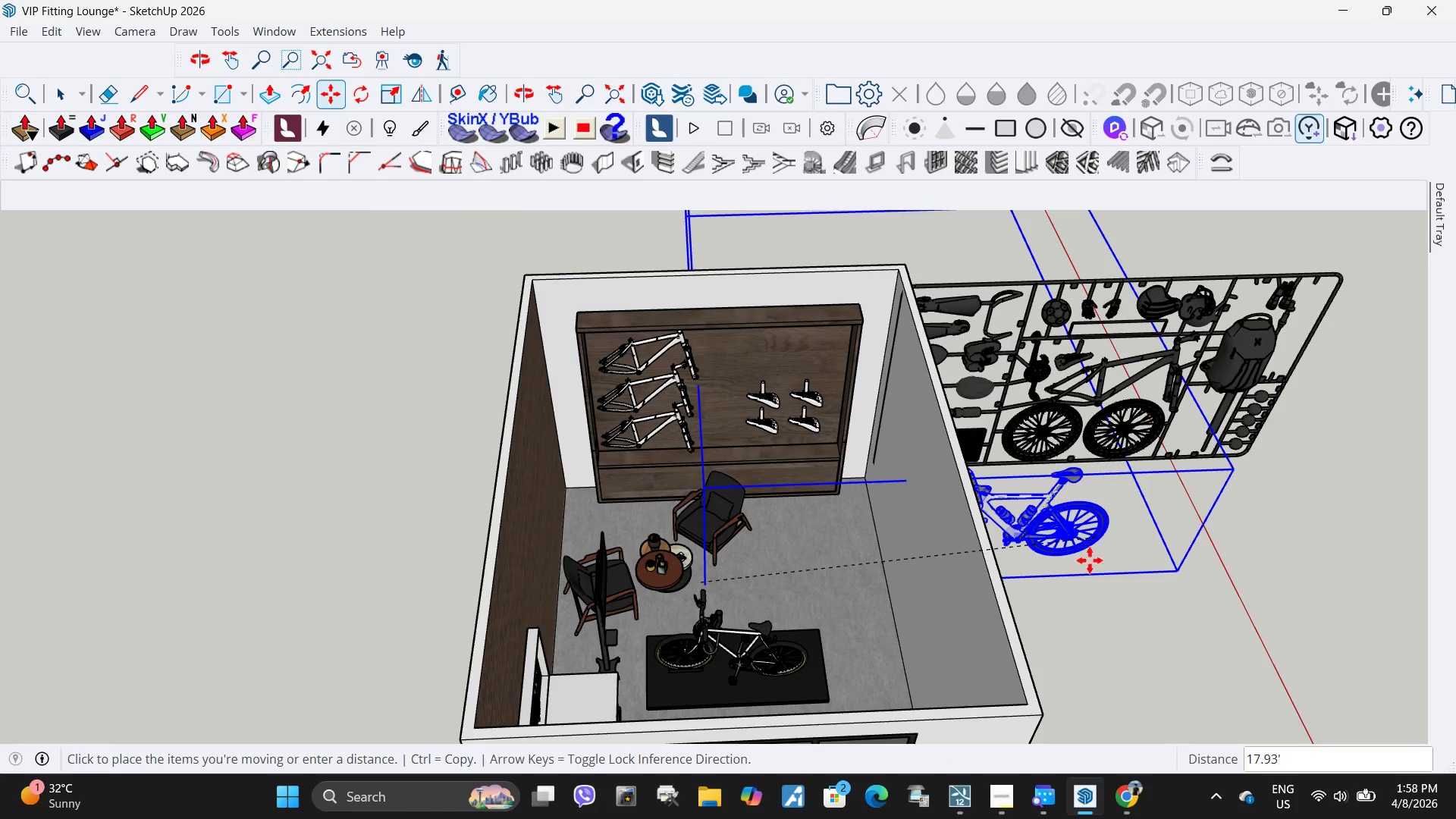 
key(Q)
 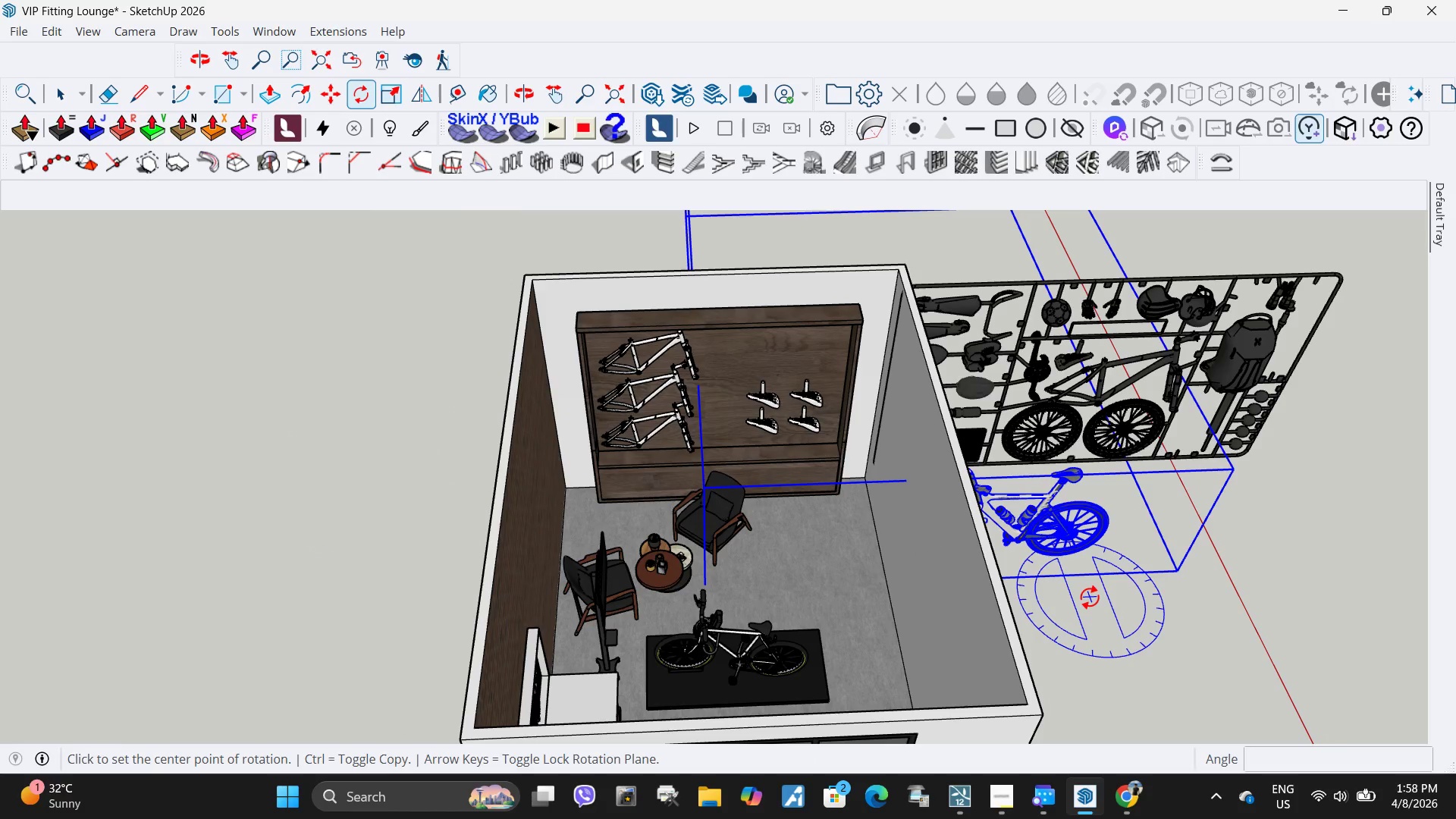 
double_click([1128, 592])
 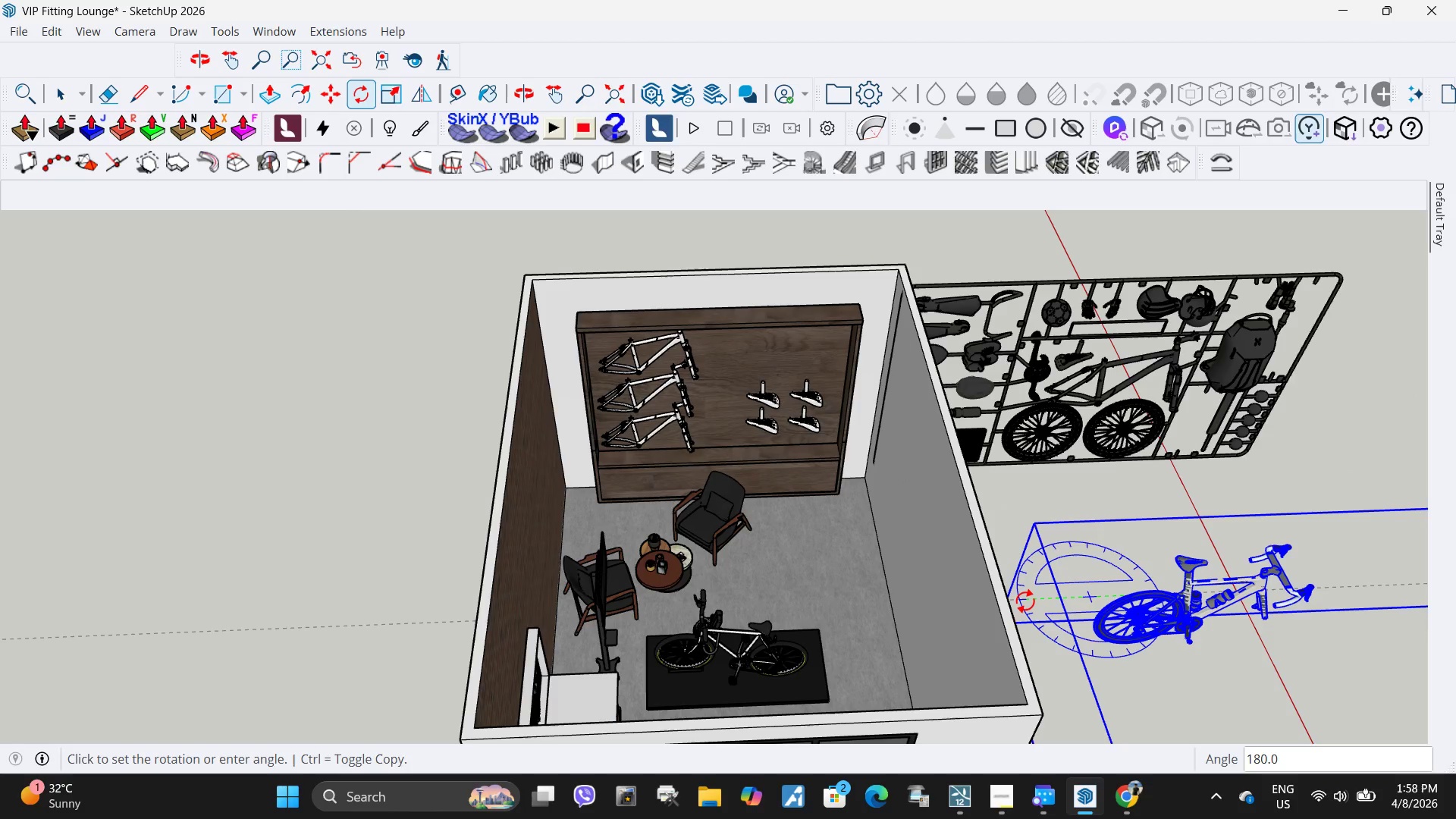 
left_click([1025, 601])
 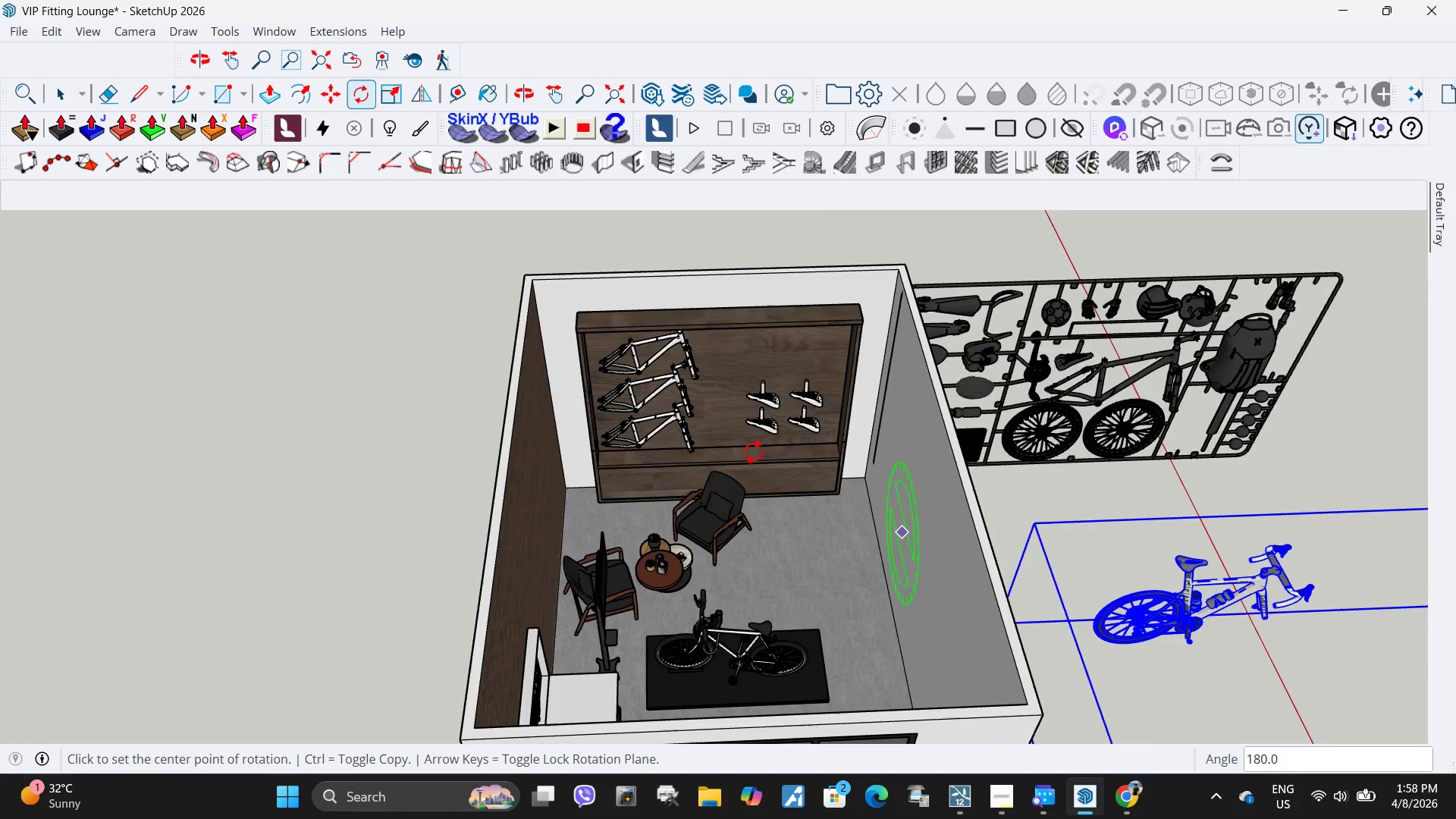 
key(Space)
 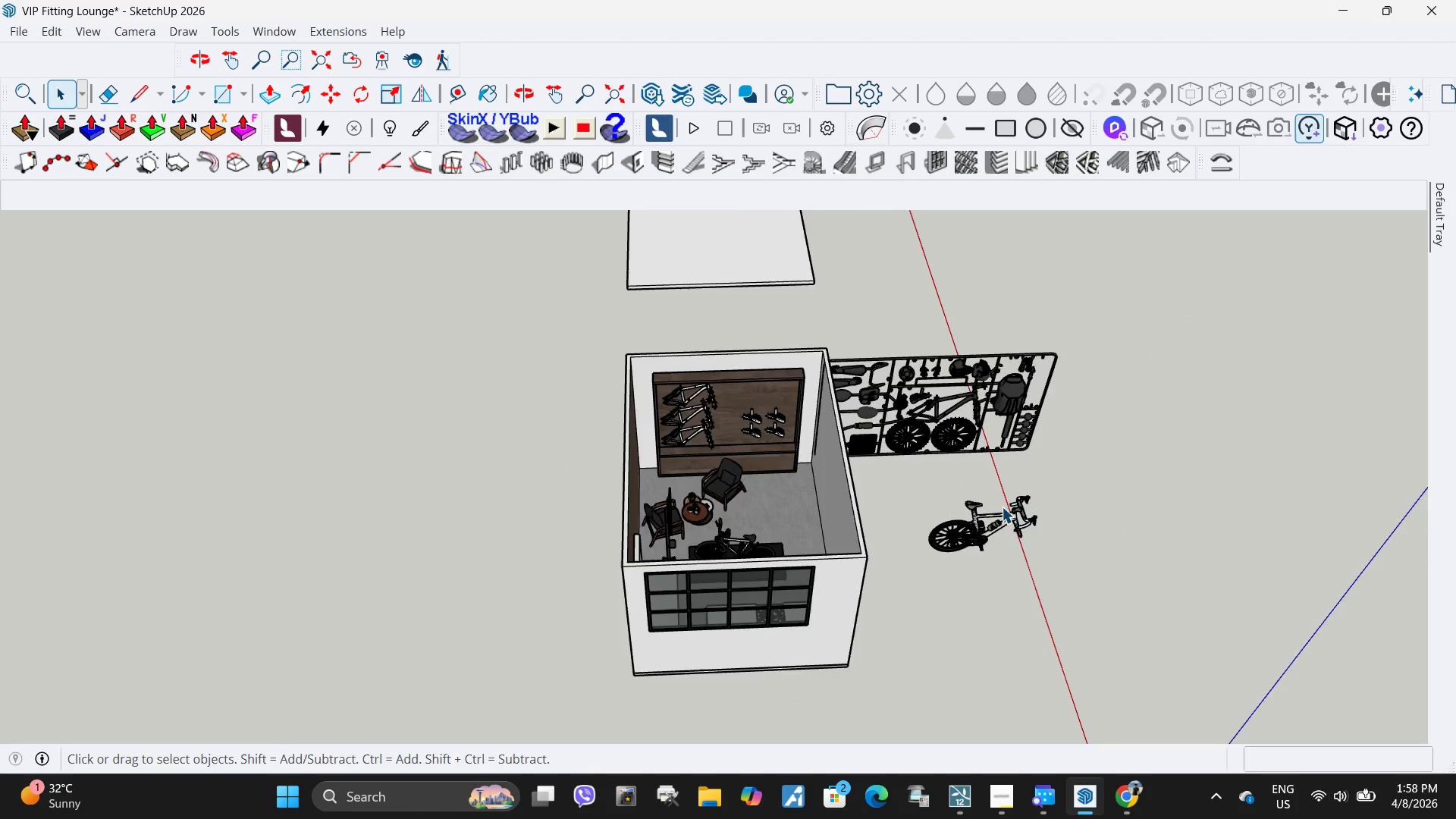 
scroll: coordinate [739, 442], scroll_direction: down, amount: 6.0
 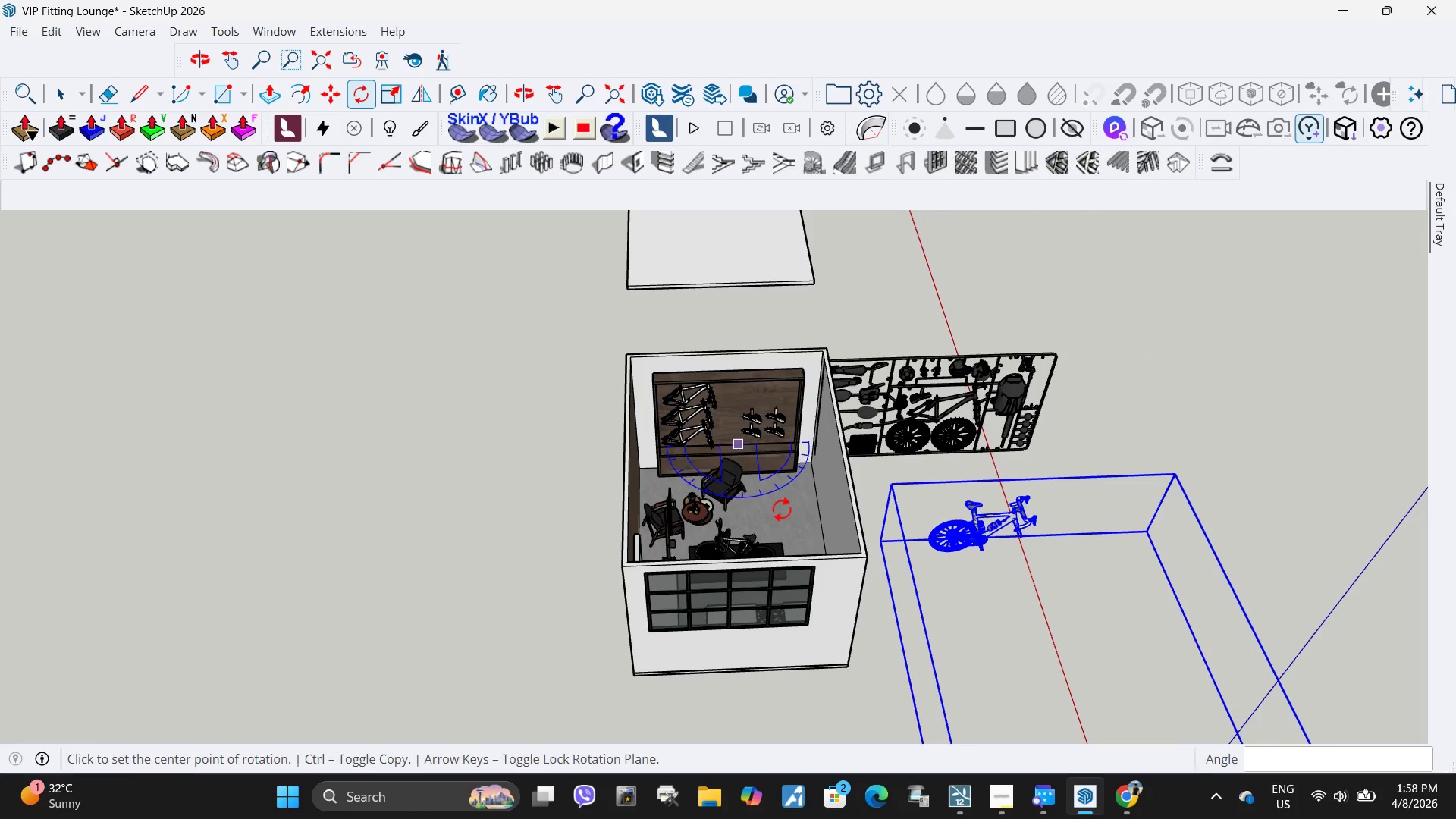 
left_click([903, 612])
 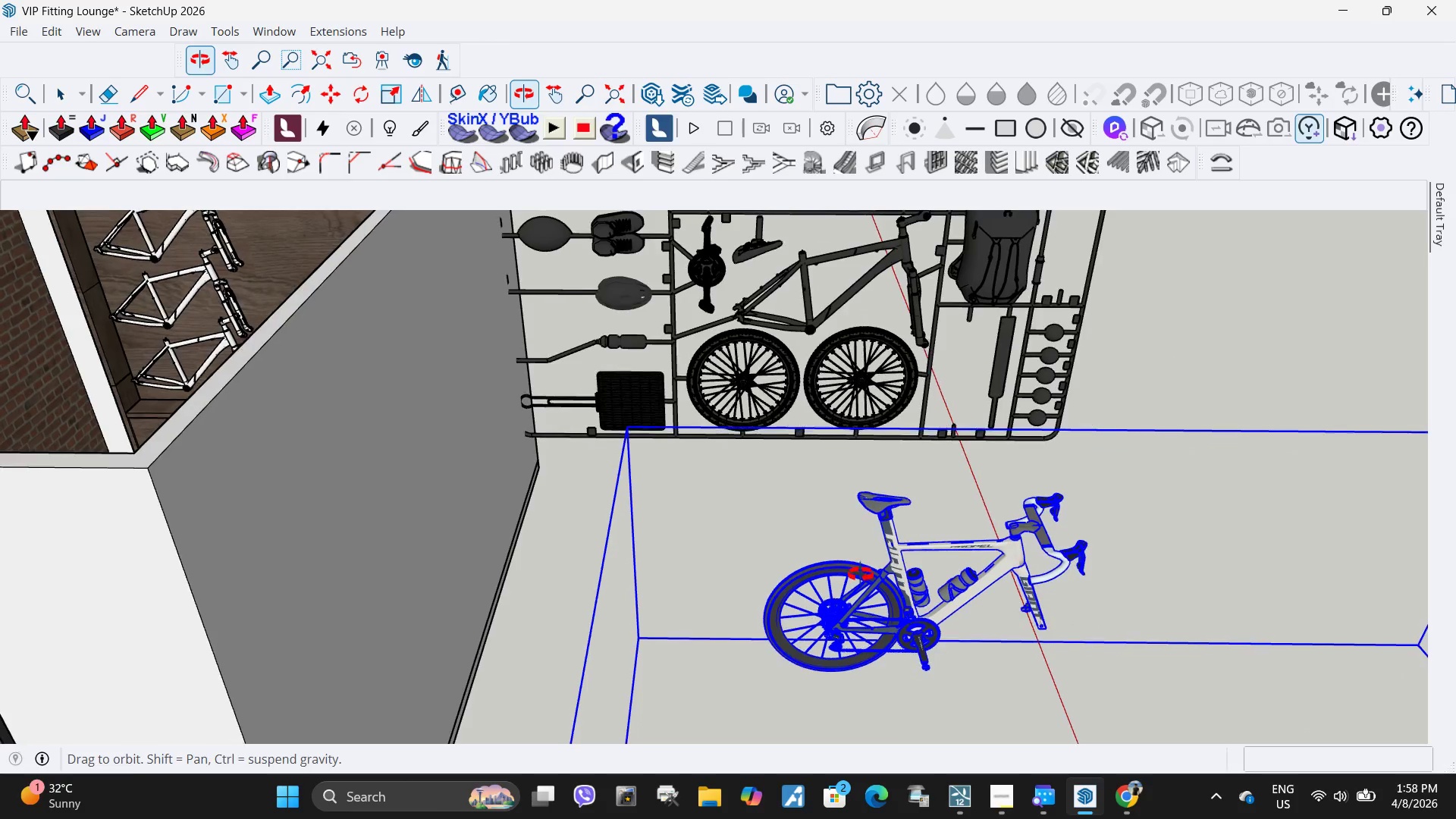 
scroll: coordinate [1006, 494], scroll_direction: up, amount: 10.0
 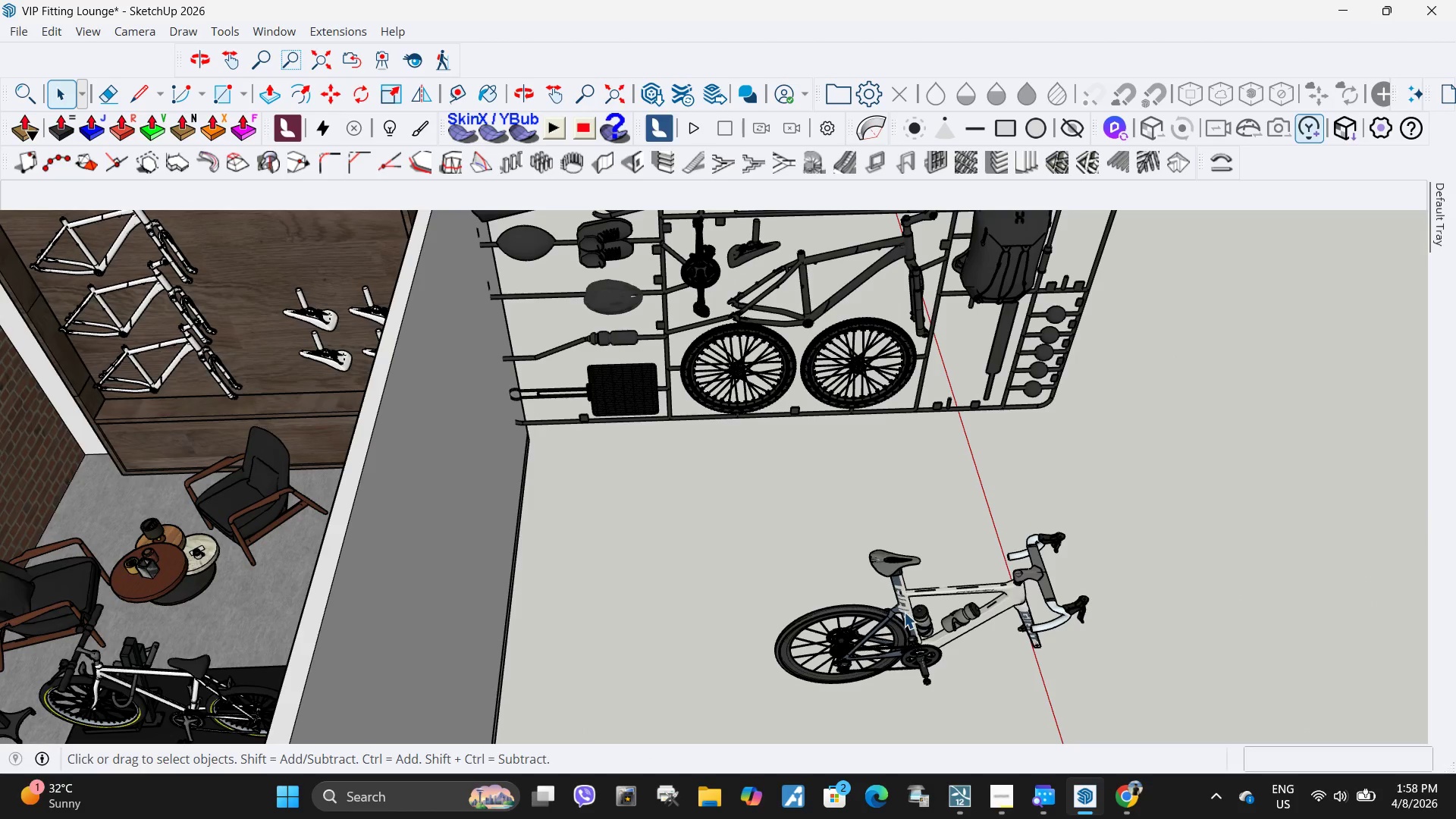 
scroll: coordinate [881, 576], scroll_direction: down, amount: 4.0
 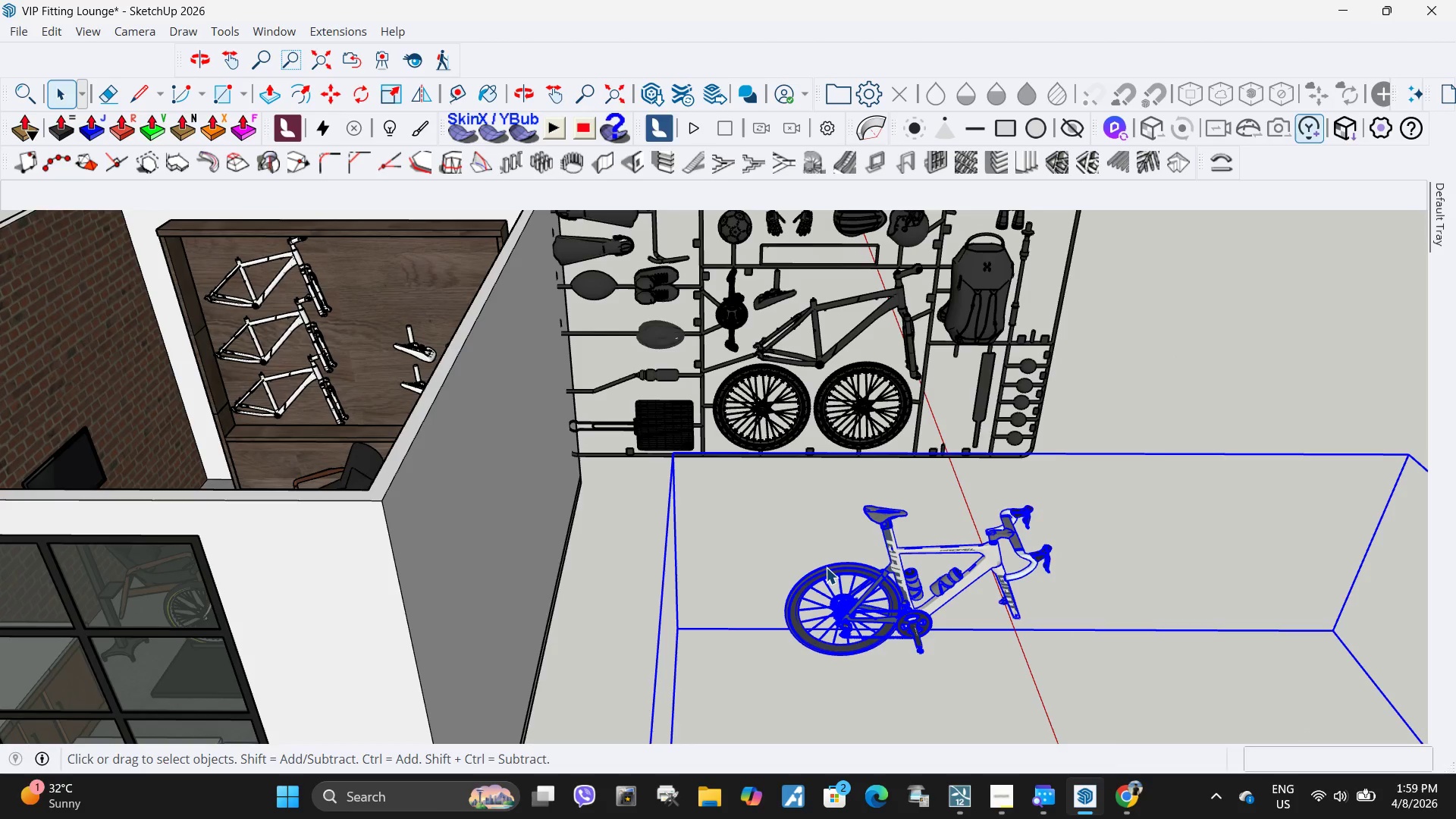 
double_click([826, 567])
 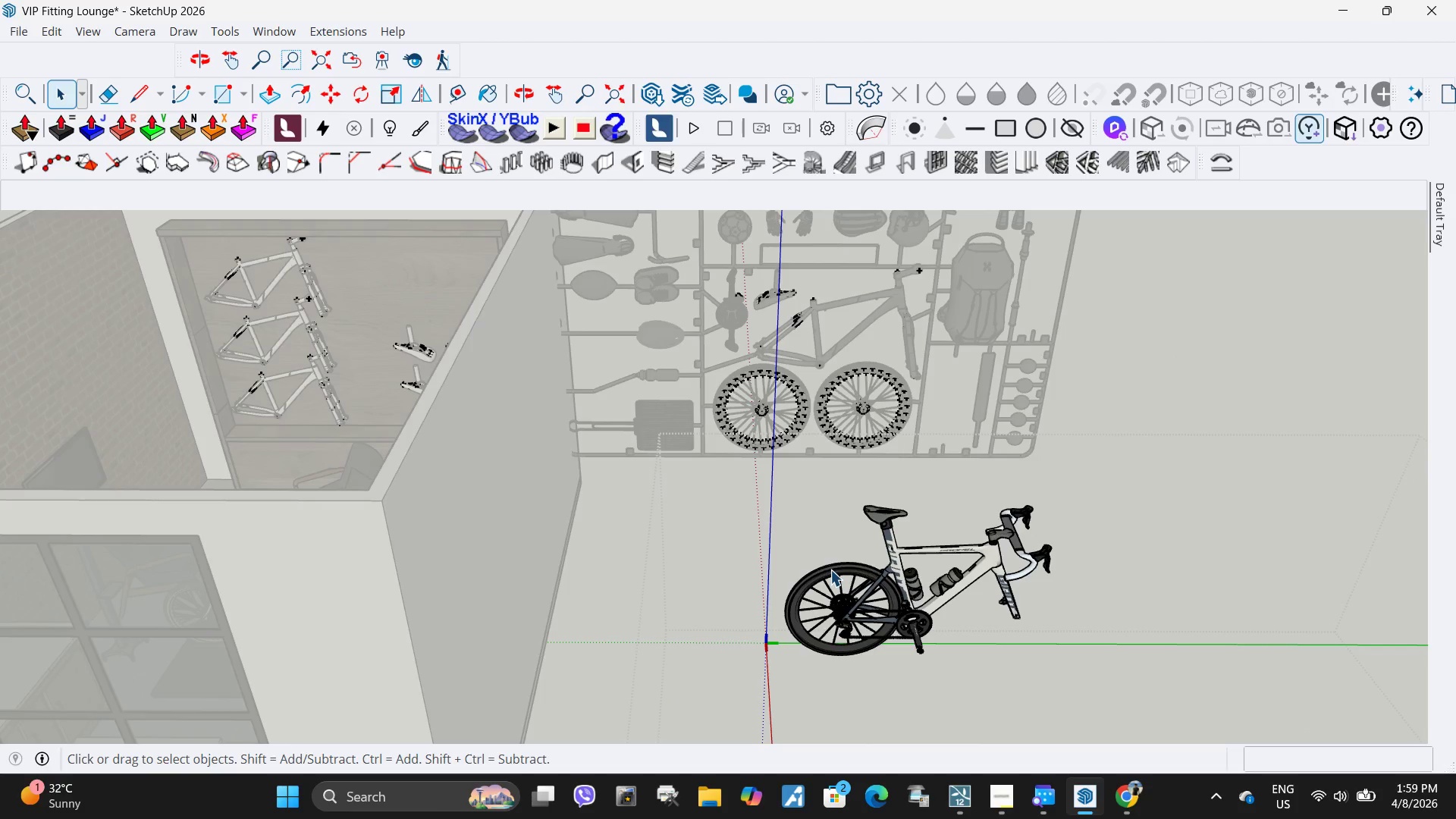 
left_click([830, 570])
 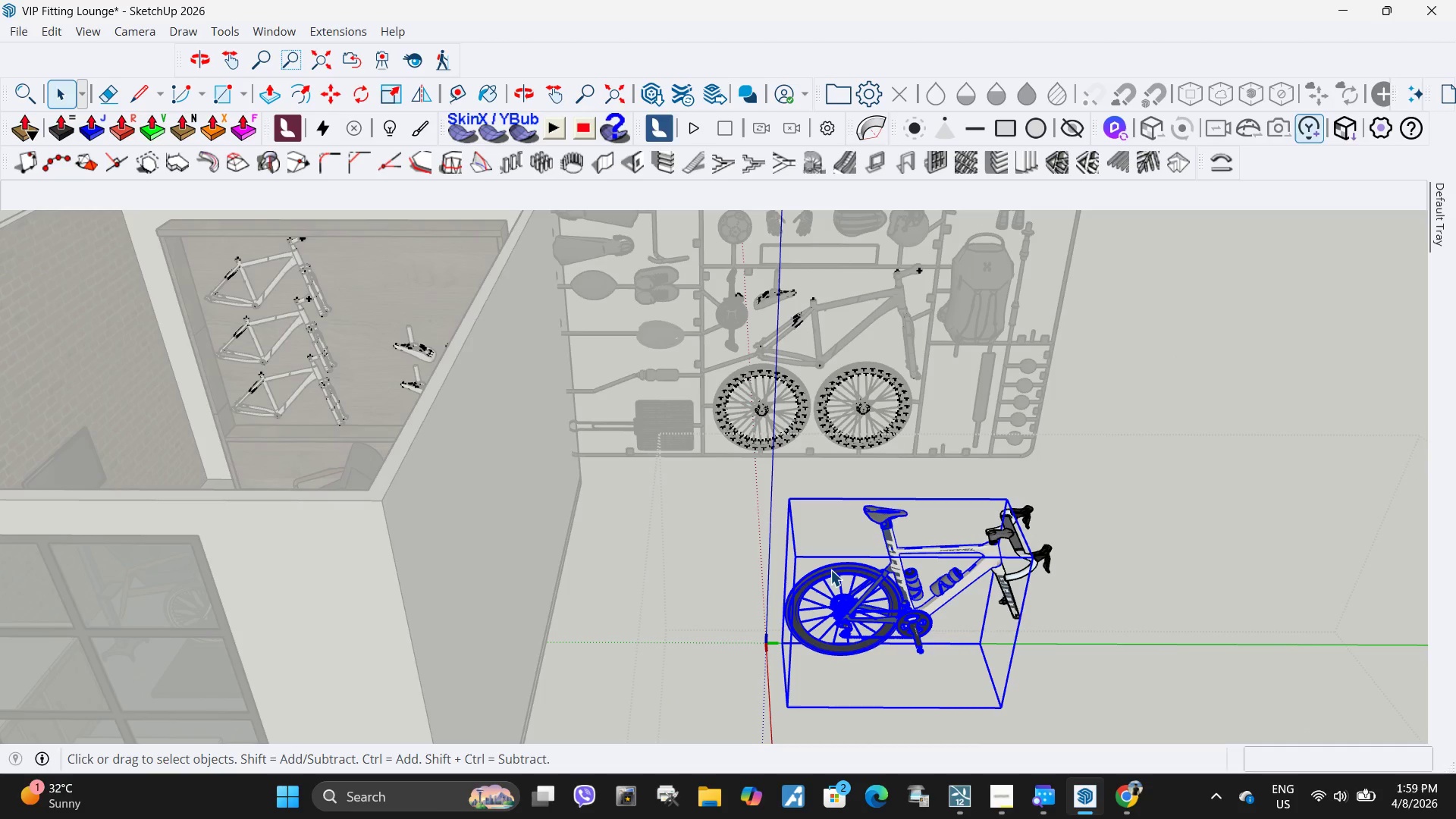 
double_click([830, 570])
 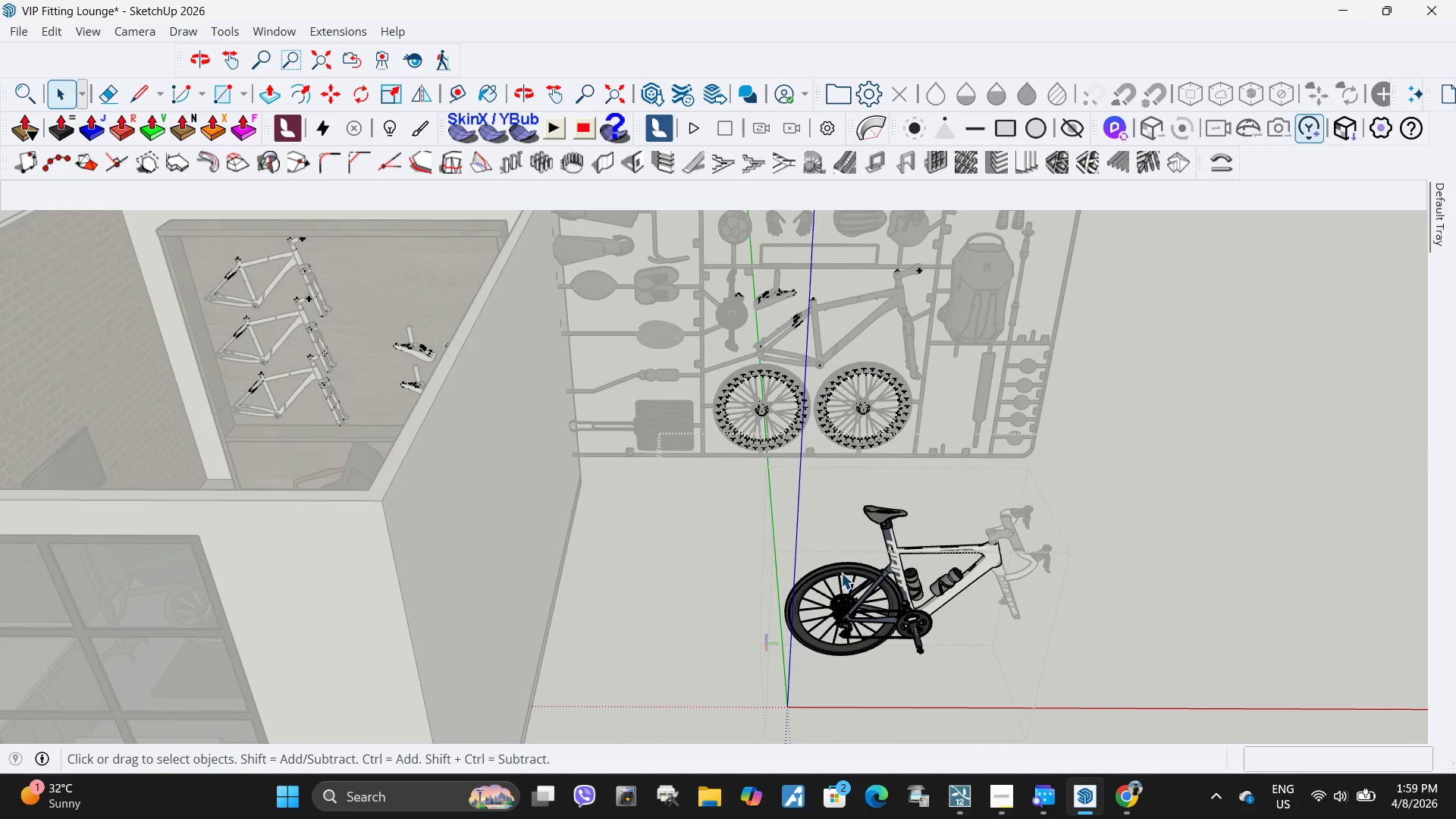 
left_click([841, 573])
 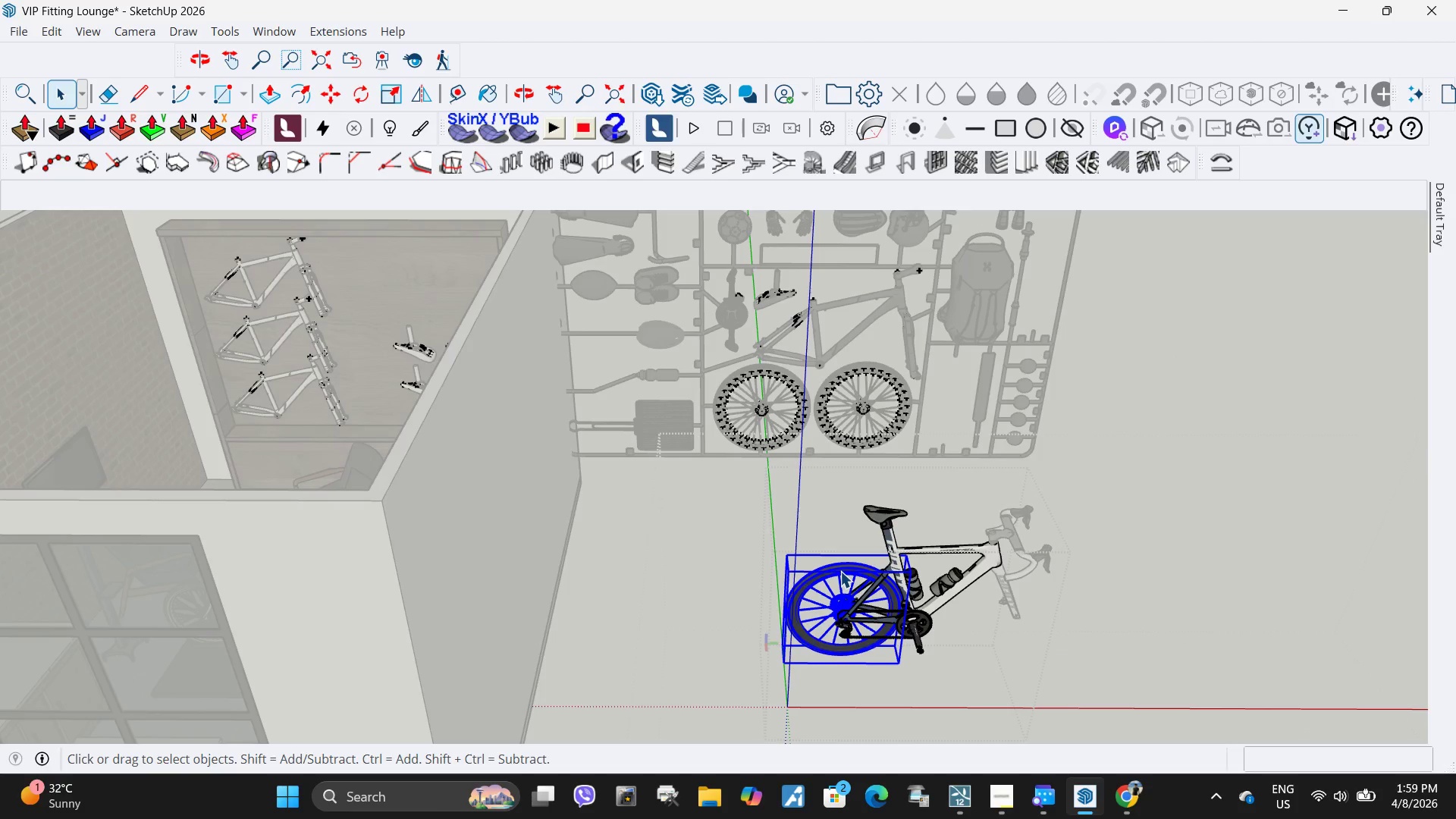 
key(Delete)
 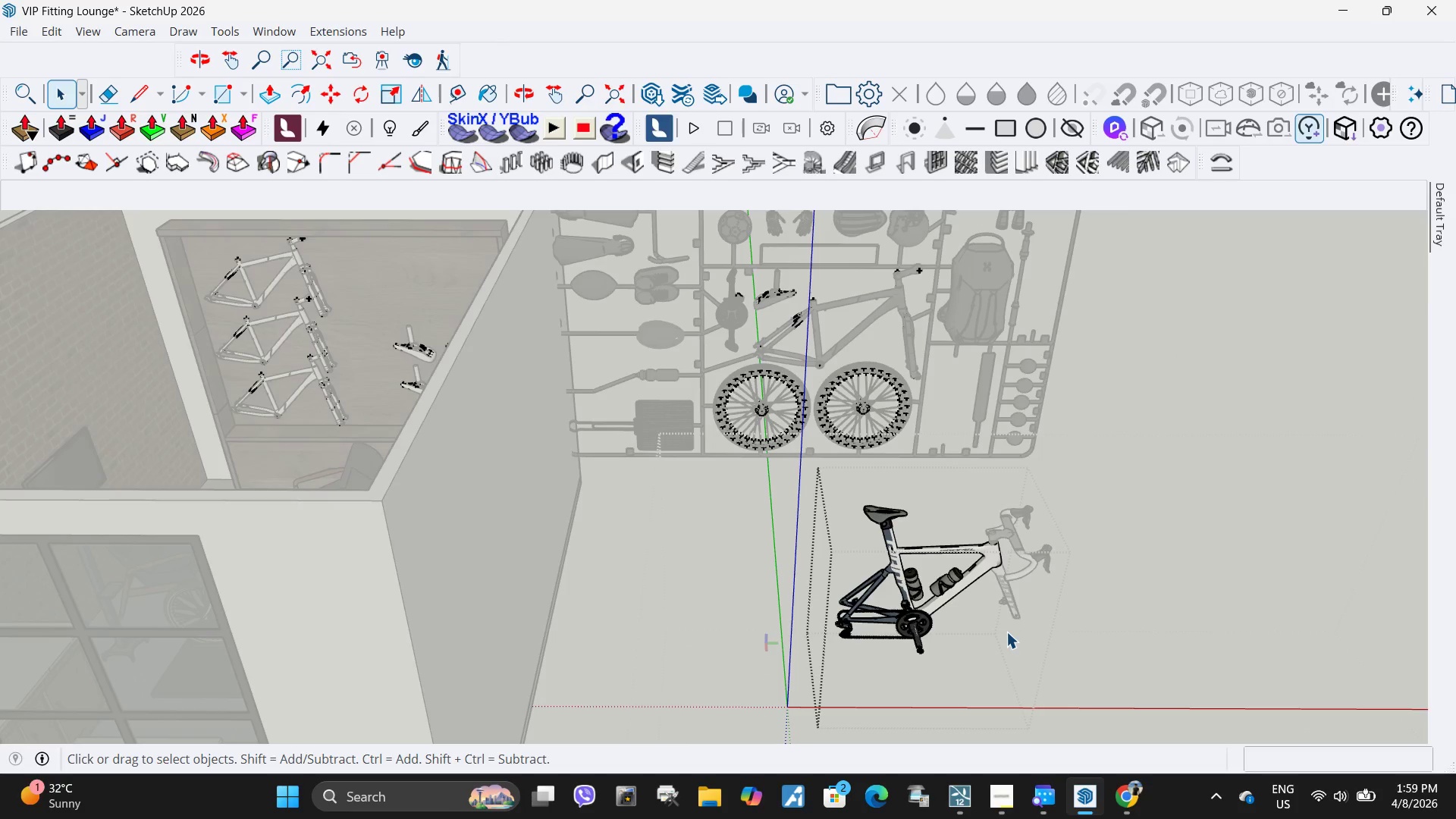 
left_click([1006, 632])
 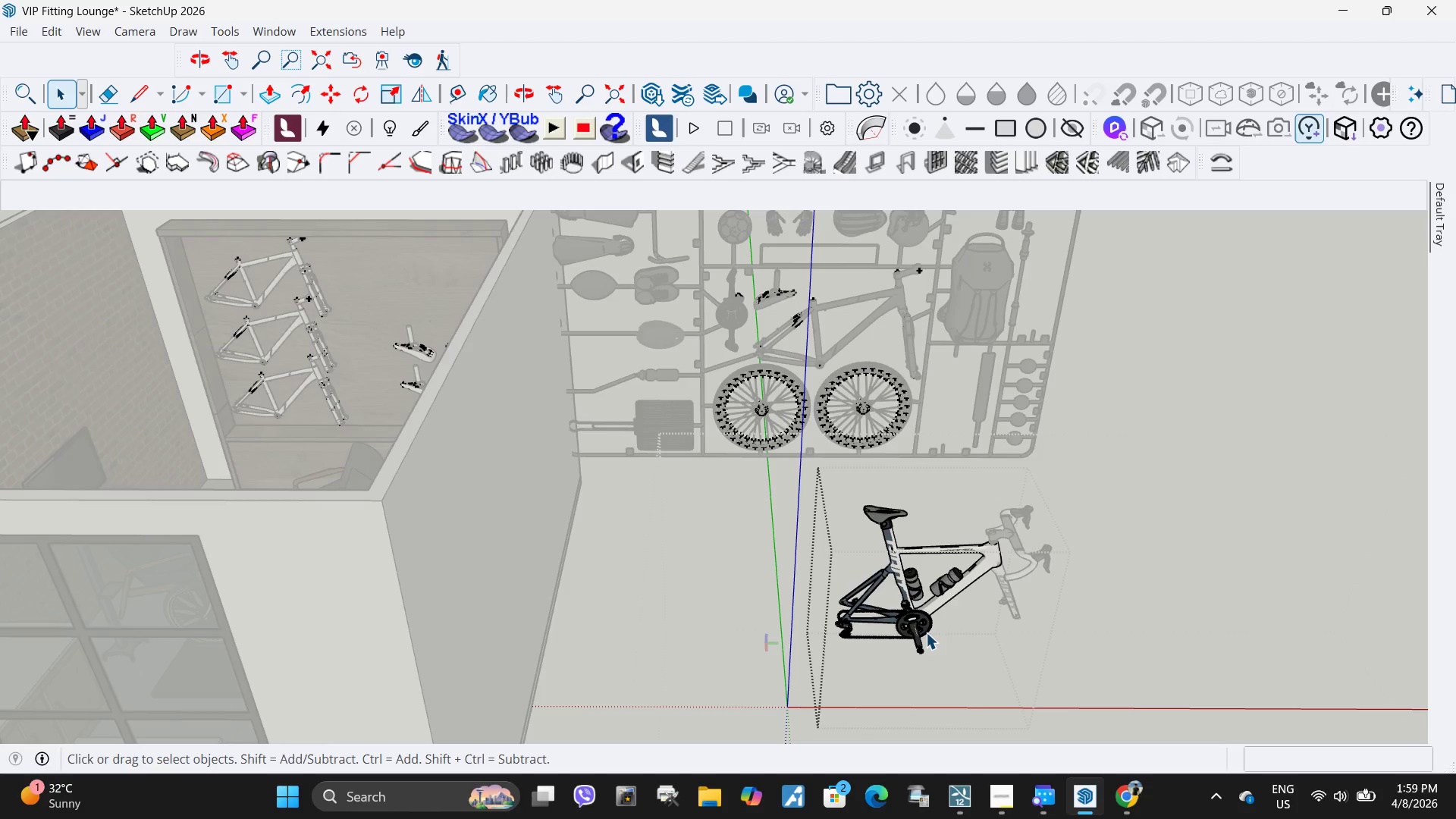 
left_click([909, 633])
 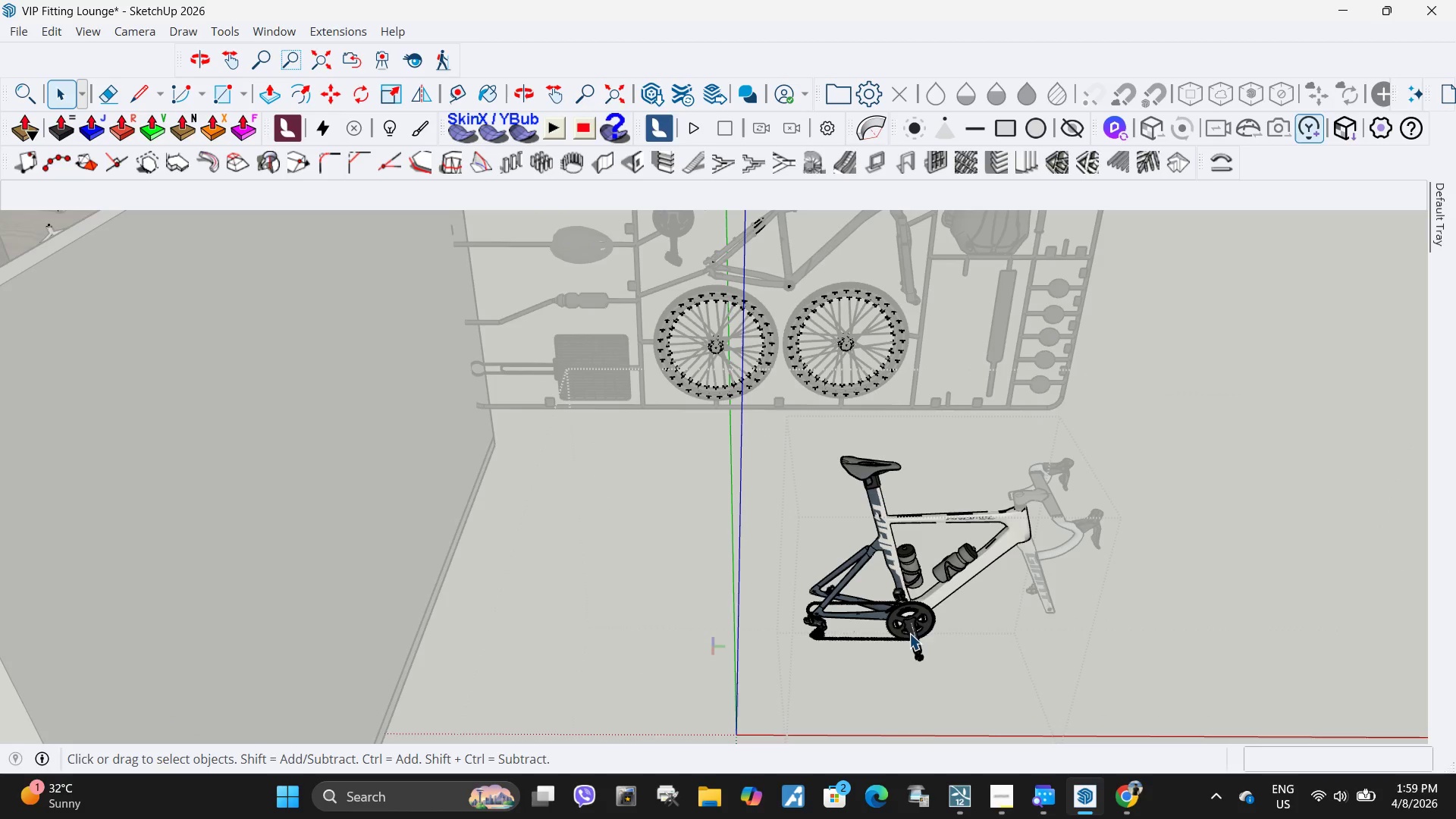 
scroll: coordinate [921, 633], scroll_direction: up, amount: 5.0
 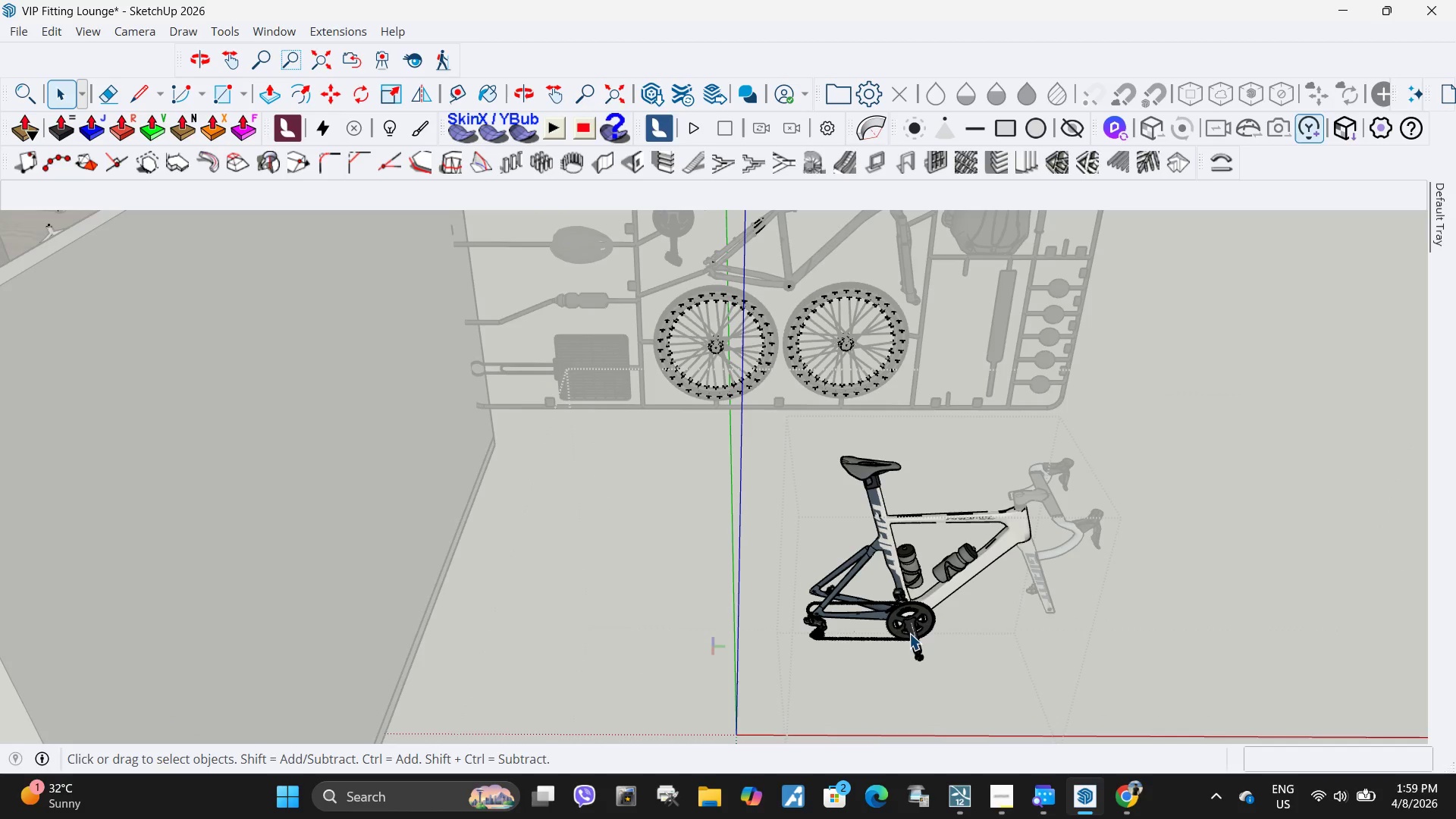 
double_click([909, 633])
 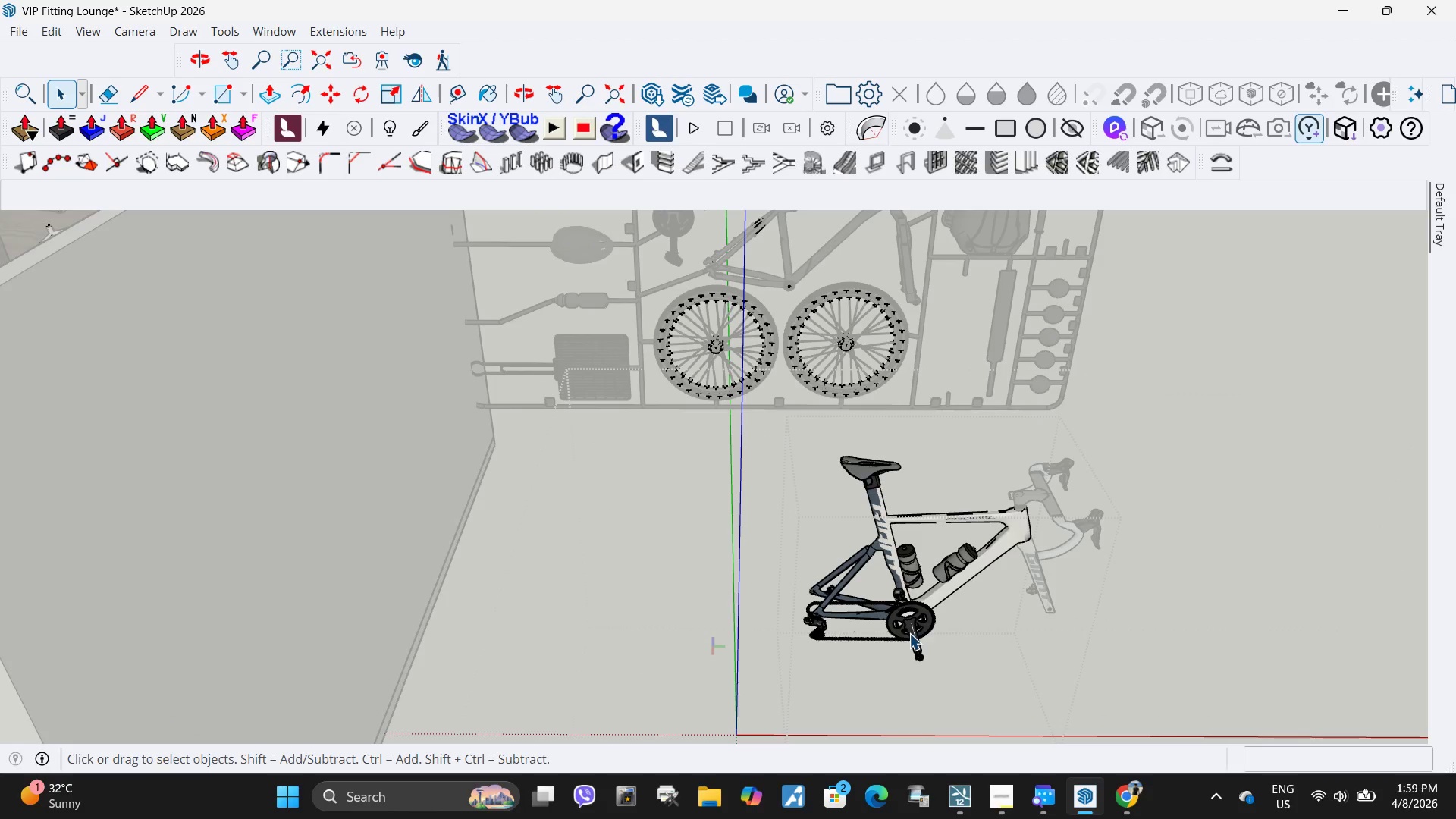 
triple_click([909, 633])
 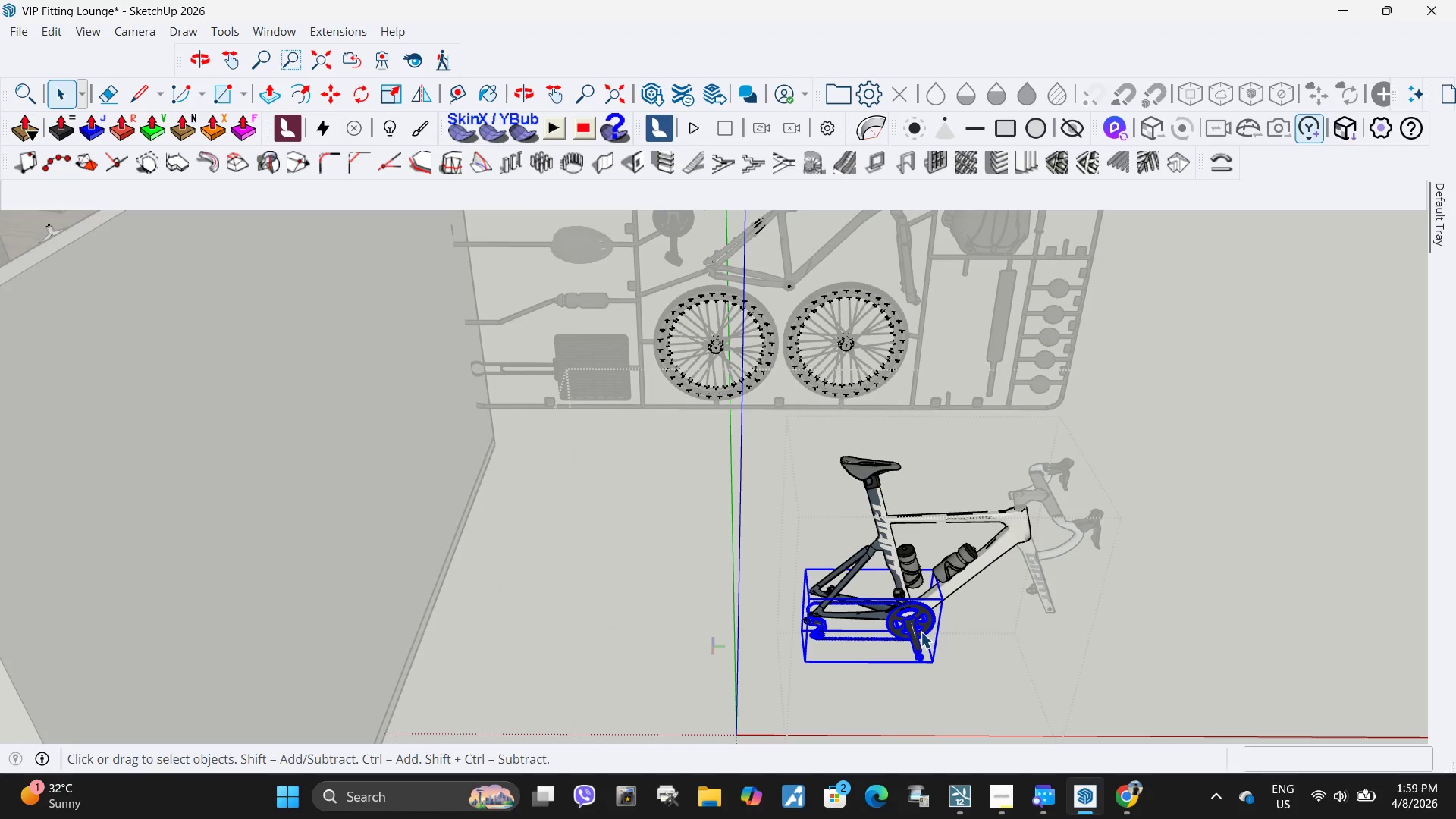 
left_click([921, 632])
 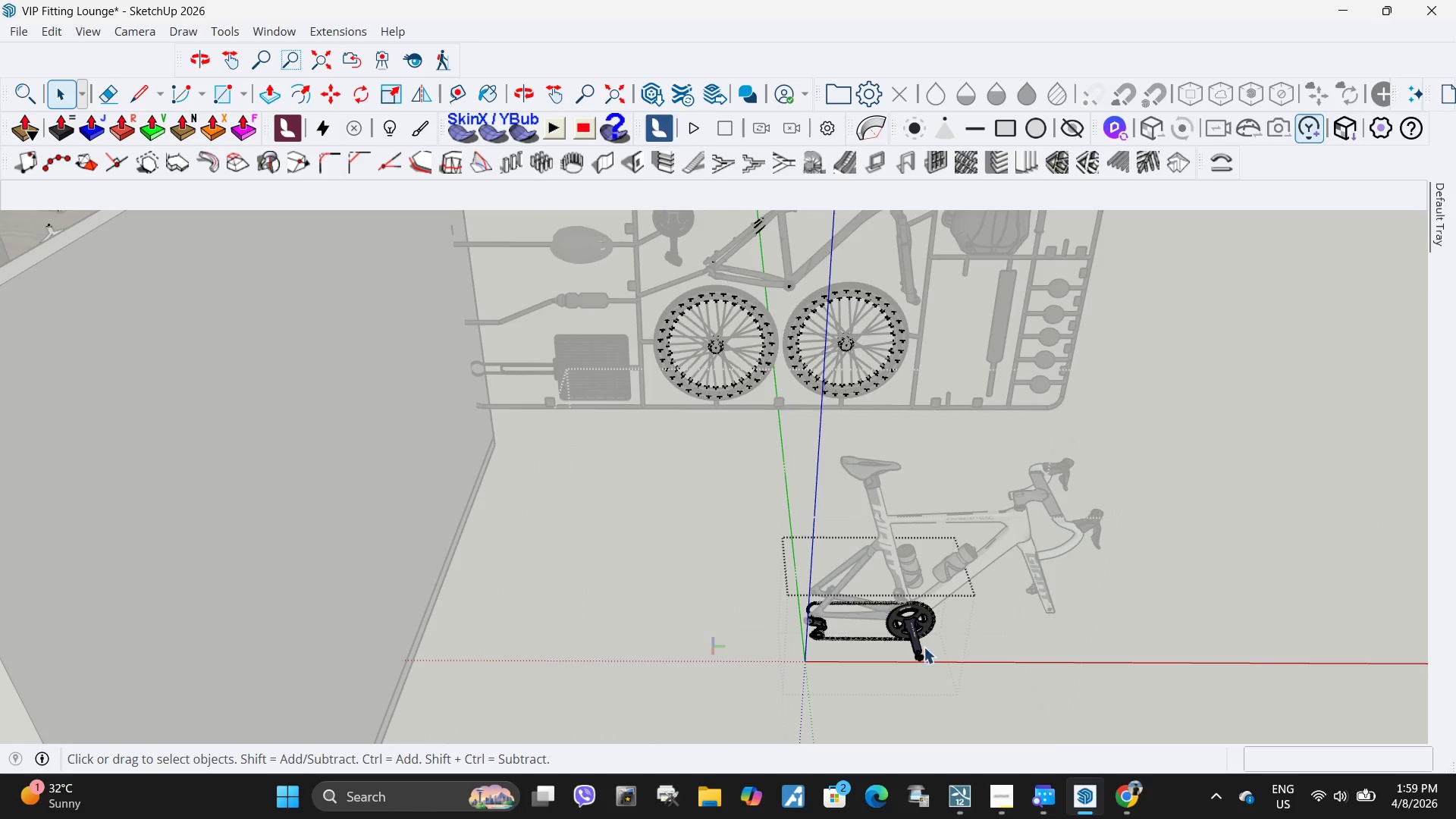 
key(Escape)
 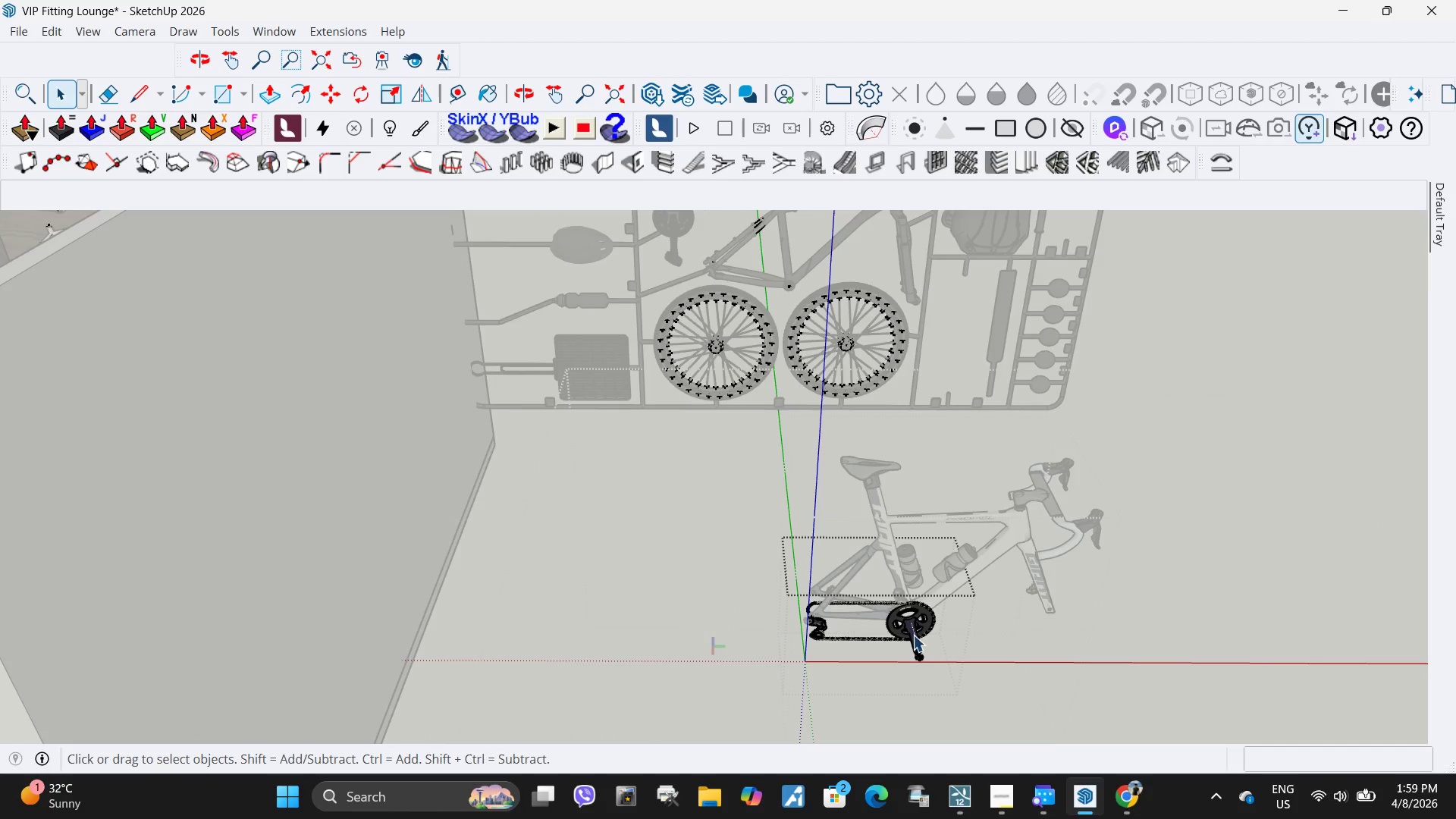 
left_click([915, 632])
 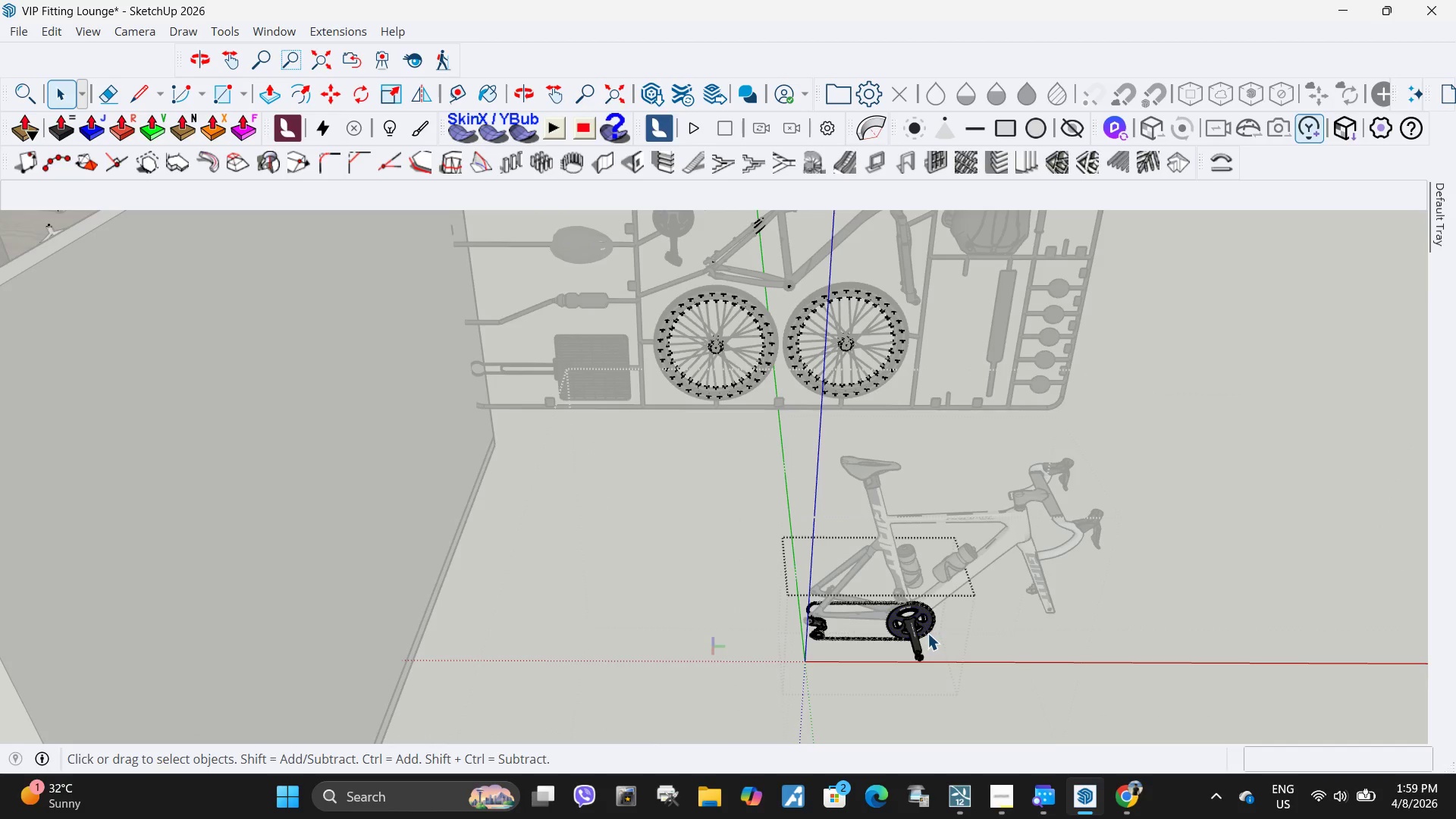 
scroll: coordinate [908, 639], scroll_direction: up, amount: 1.0
 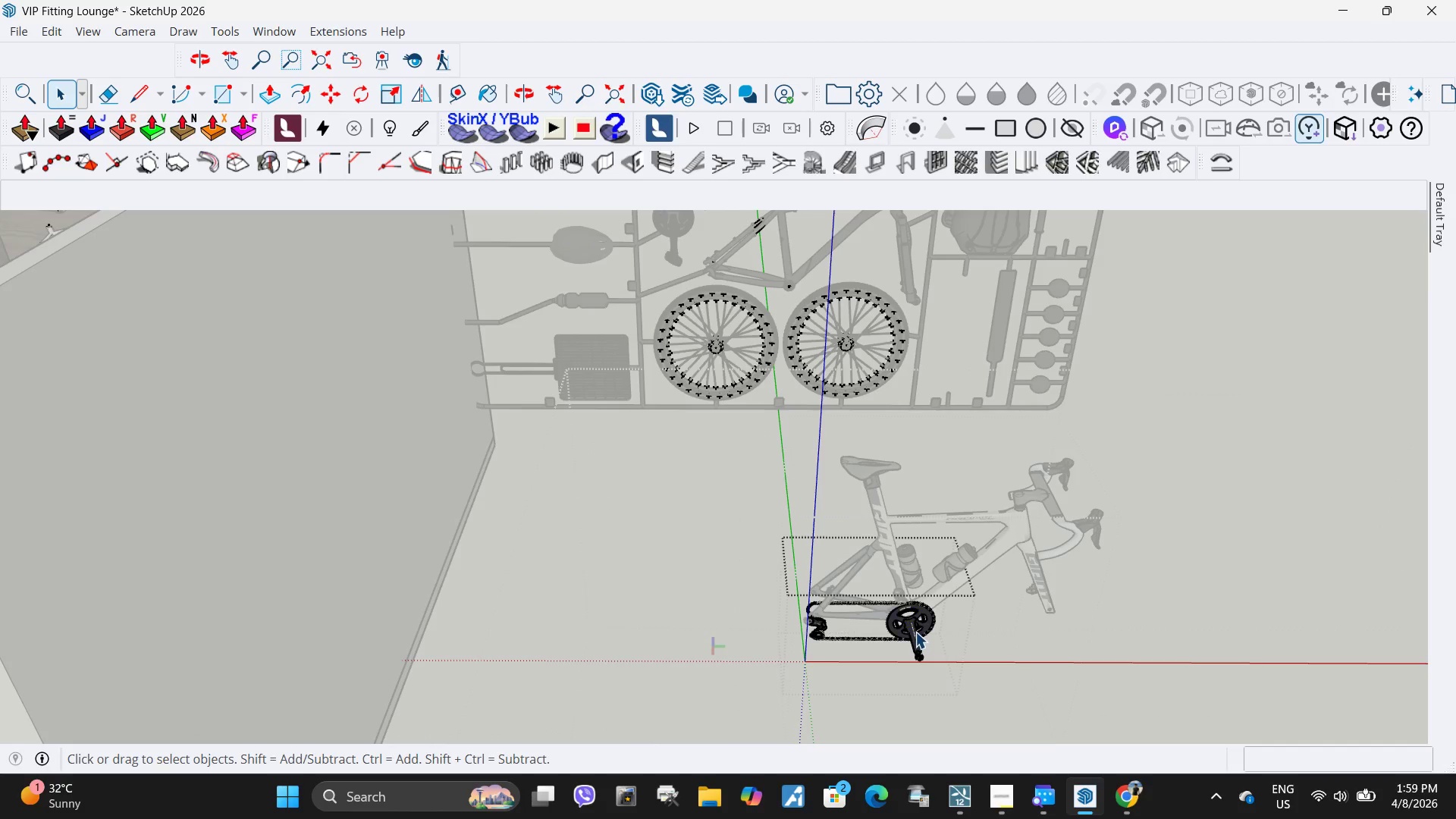 
key(Escape)
 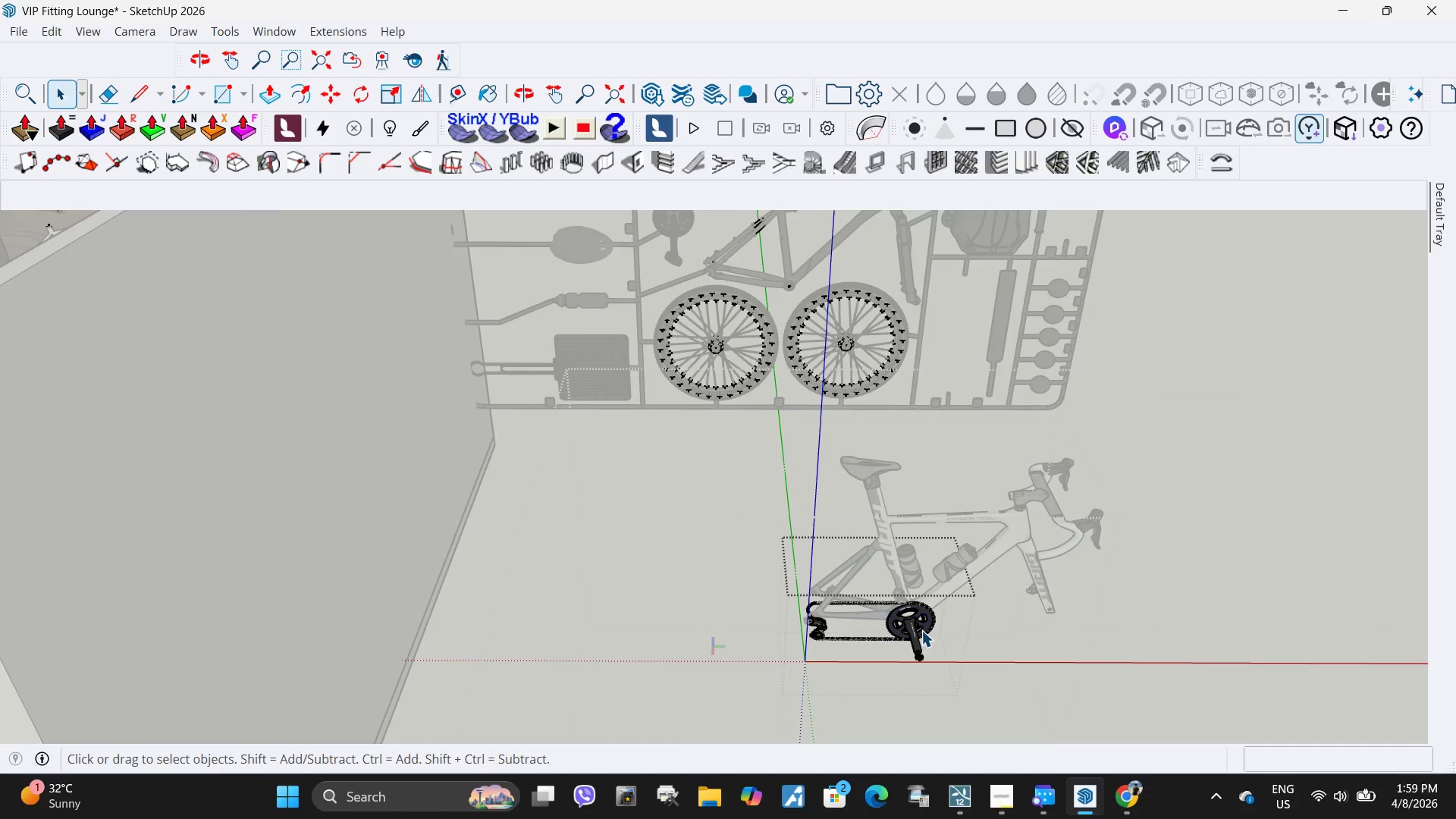 
double_click([921, 630])
 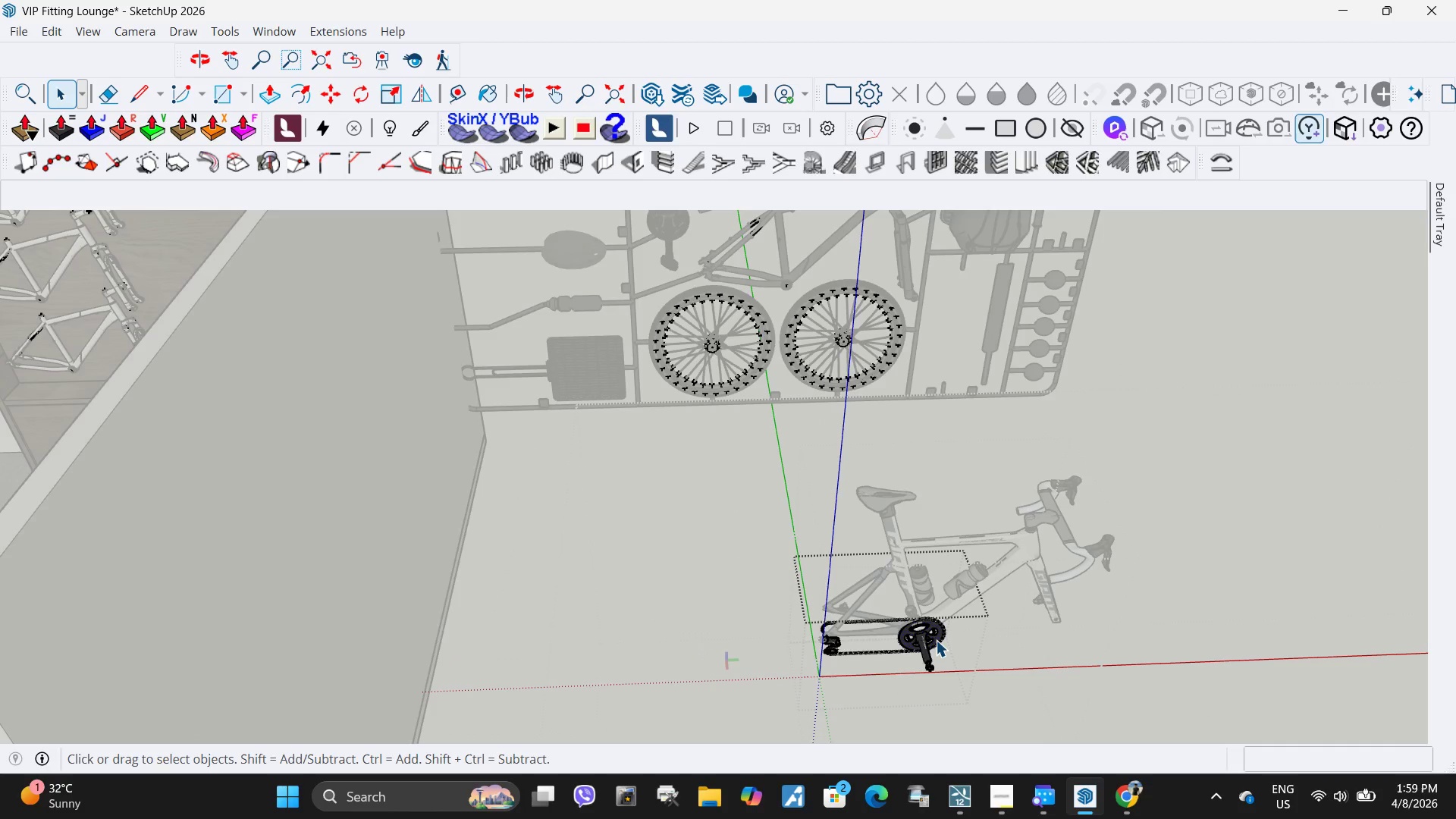 
key(Escape)
 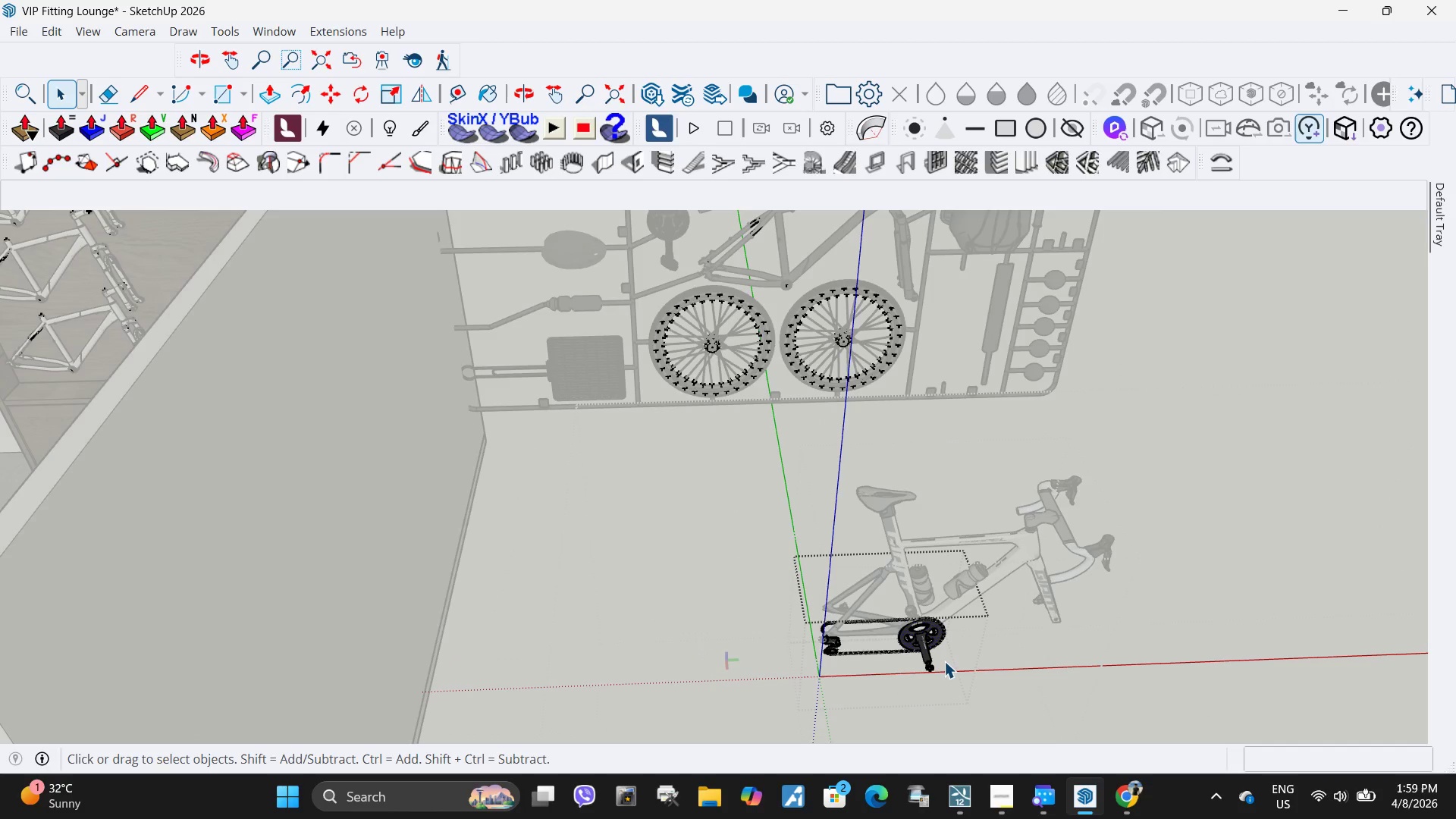 
key(Escape)
 